 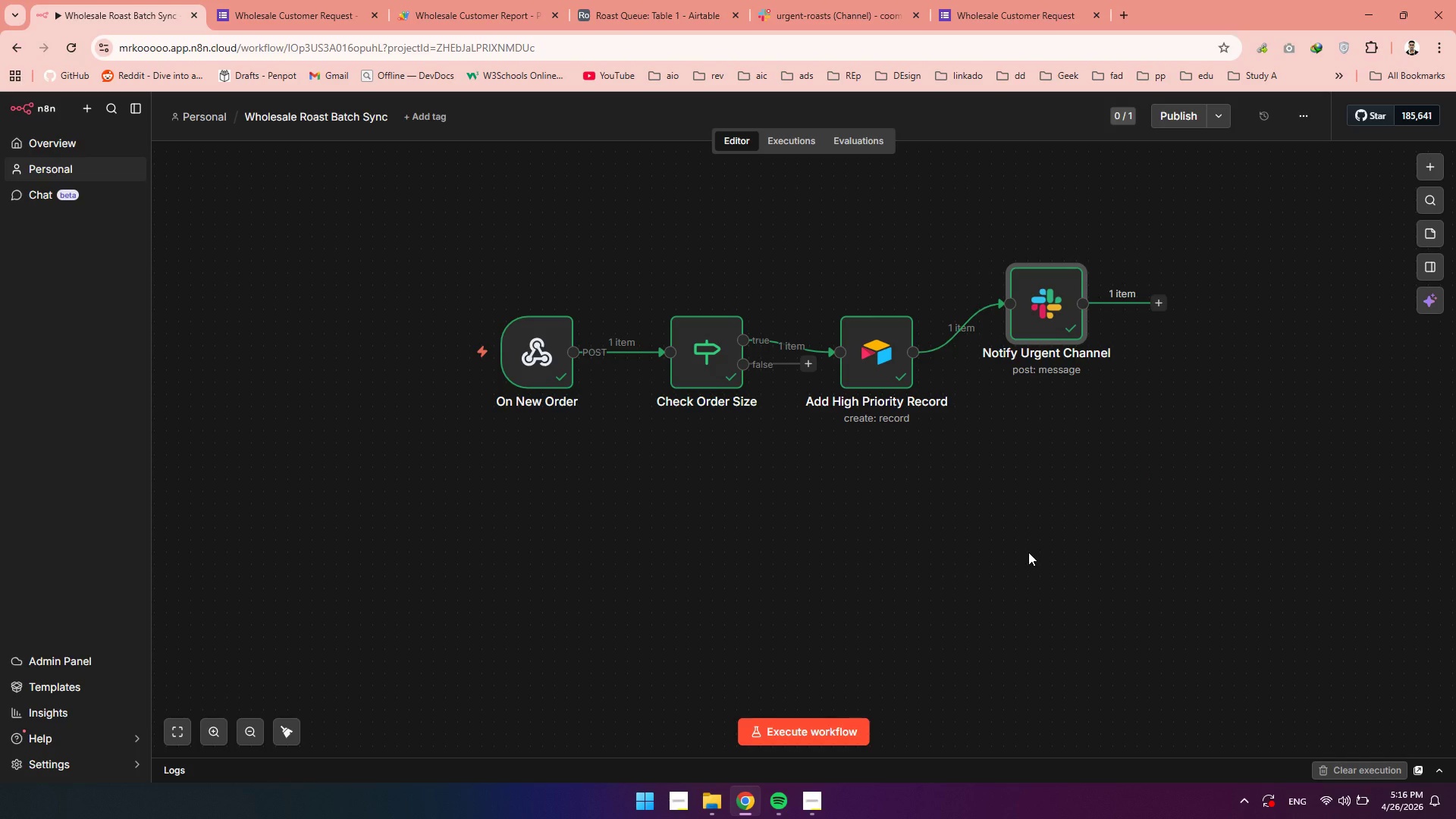 
left_click_drag(start_coordinate=[864, 372], to_coordinate=[863, 301])
 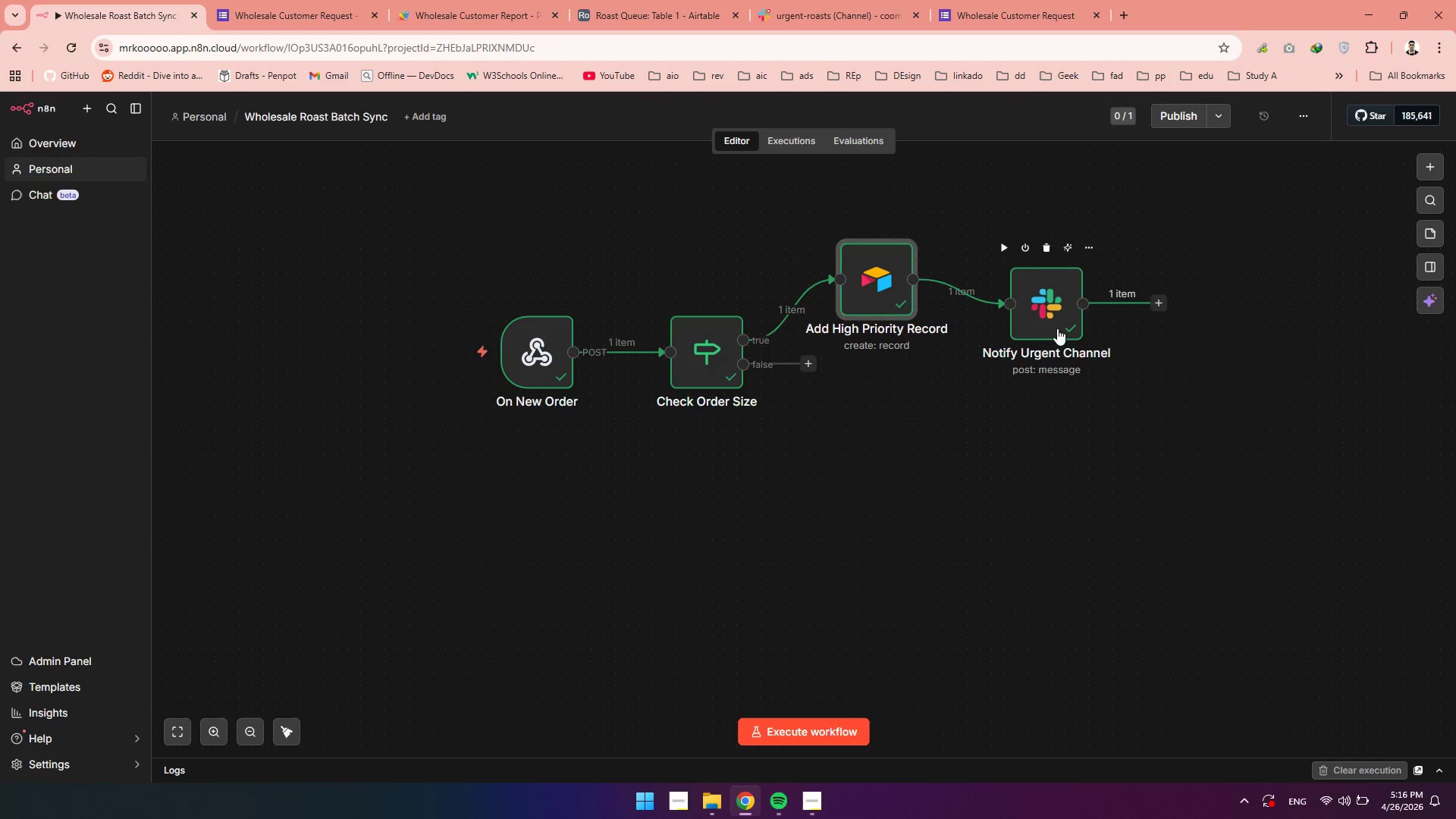 
left_click_drag(start_coordinate=[1056, 325], to_coordinate=[1056, 299])
 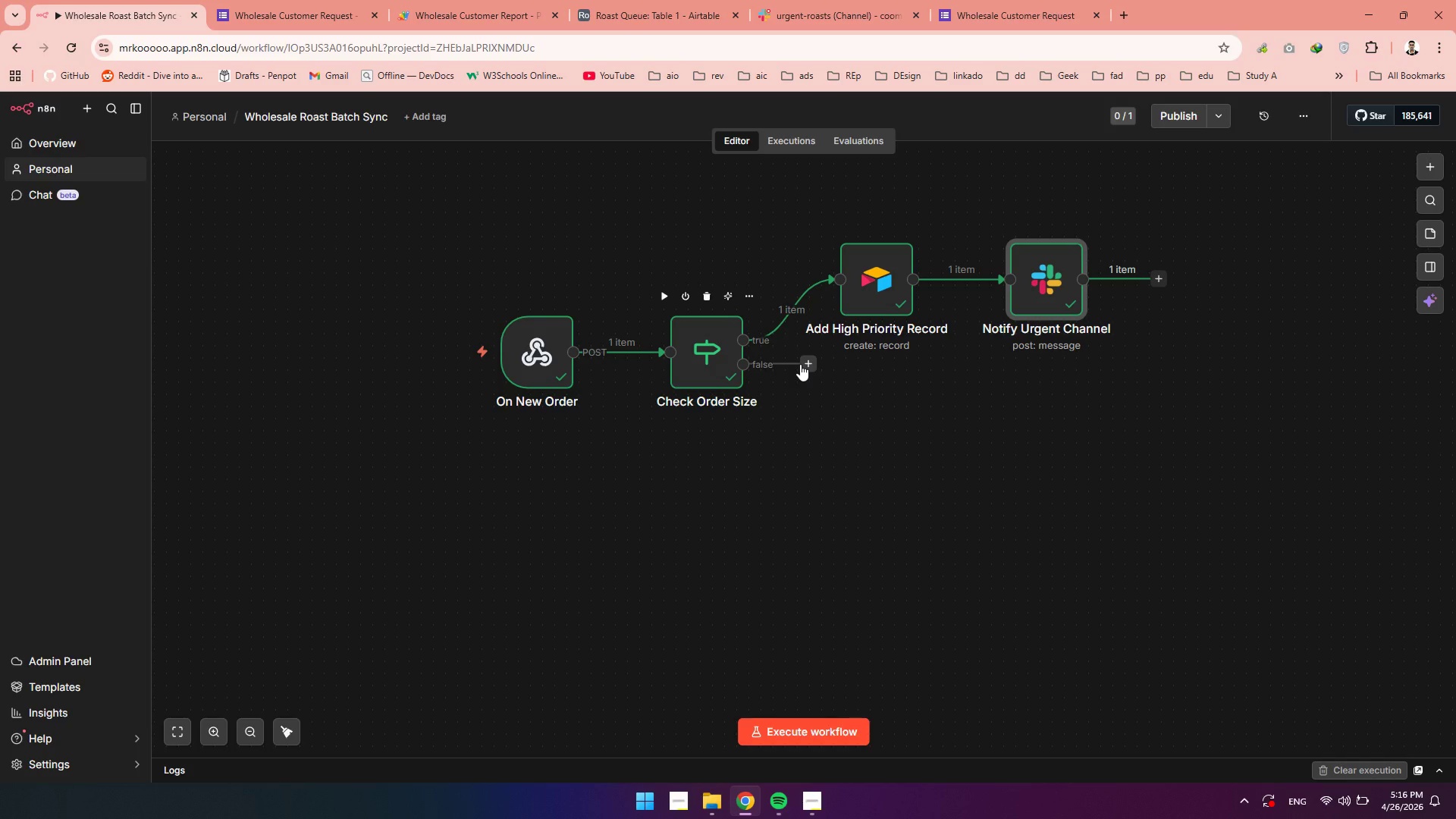 
wait(8.95)
 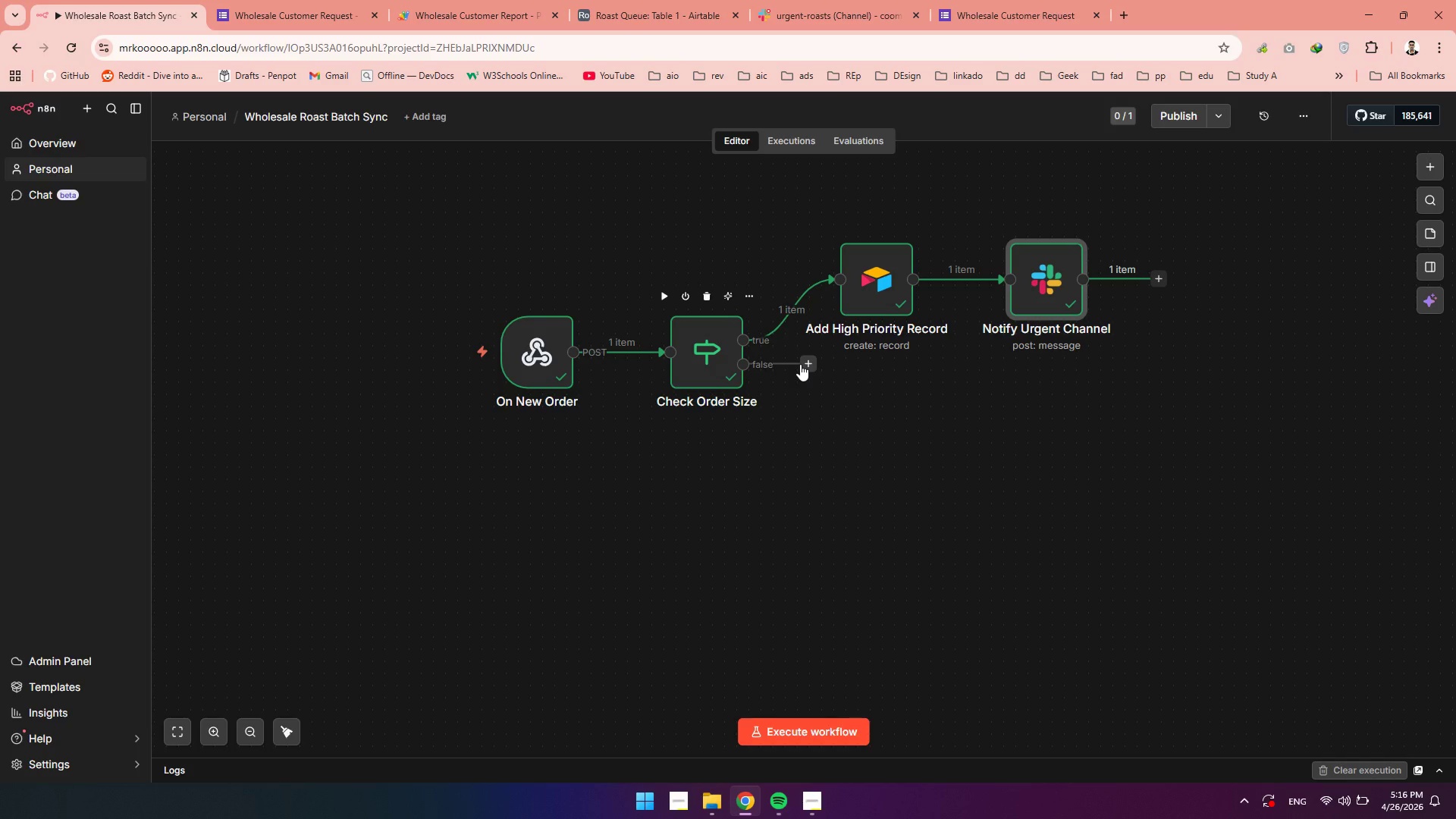 
left_click([804, 364])
 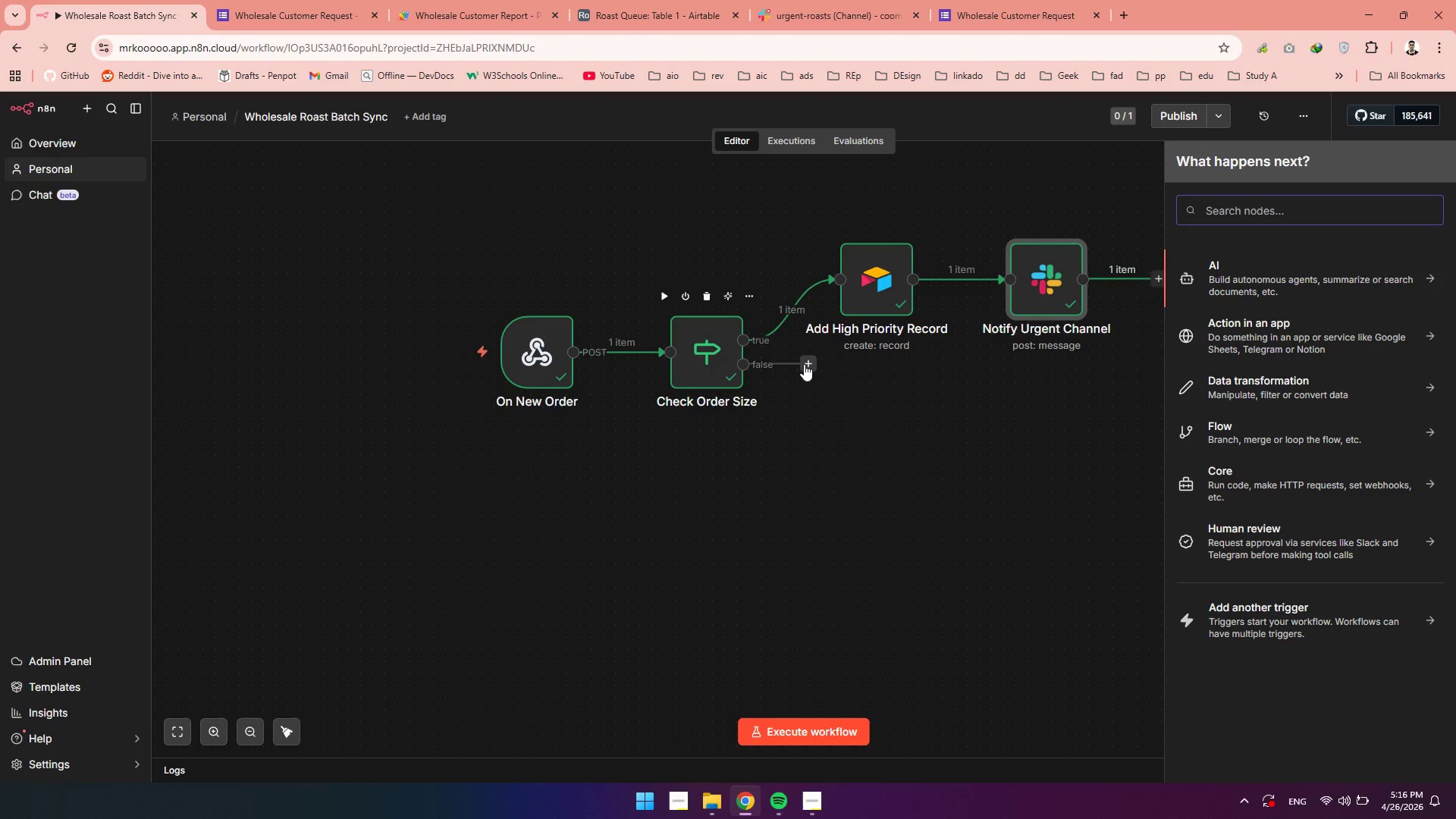 
type(Airtabl)
 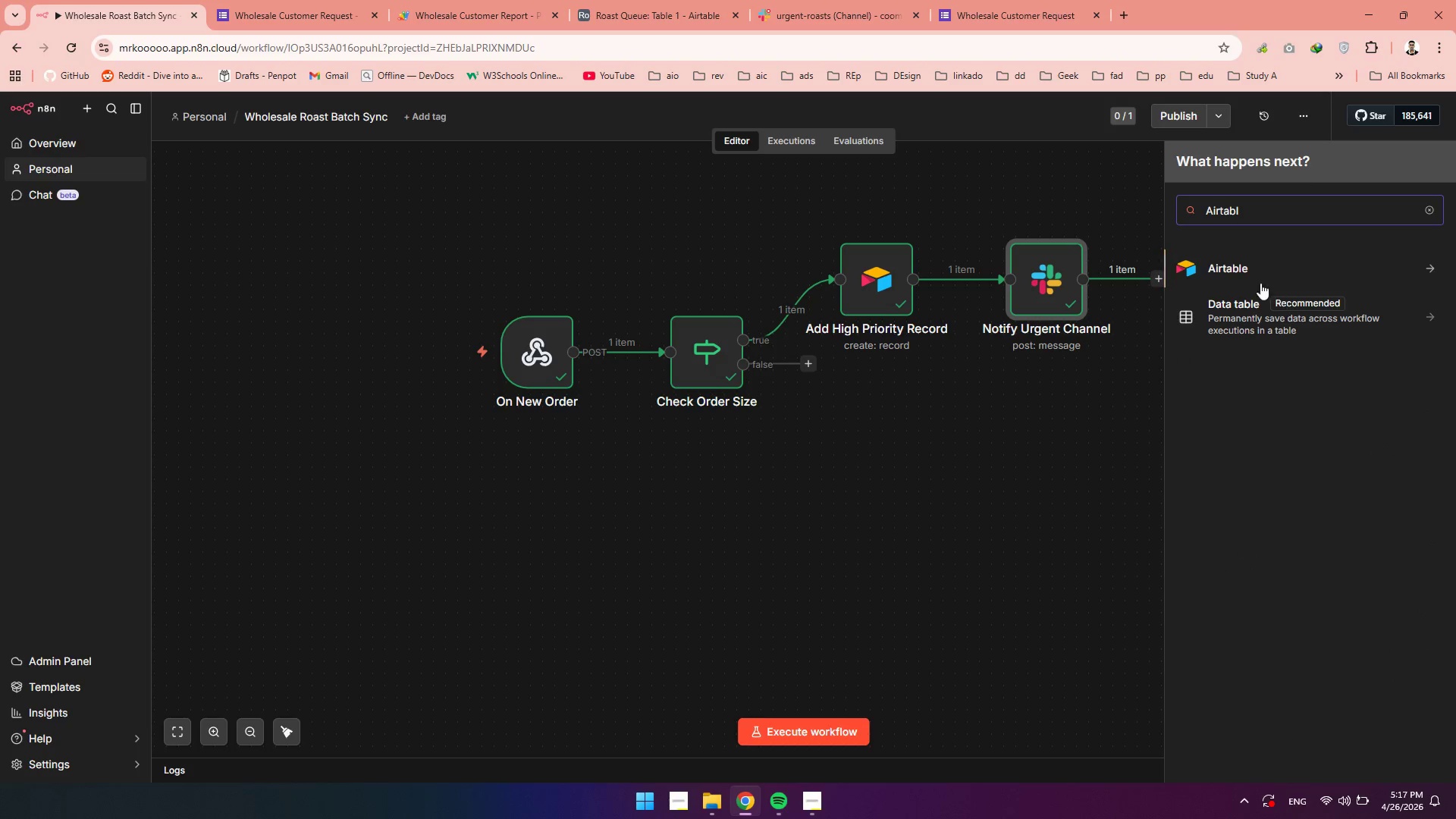 
left_click([1238, 278])
 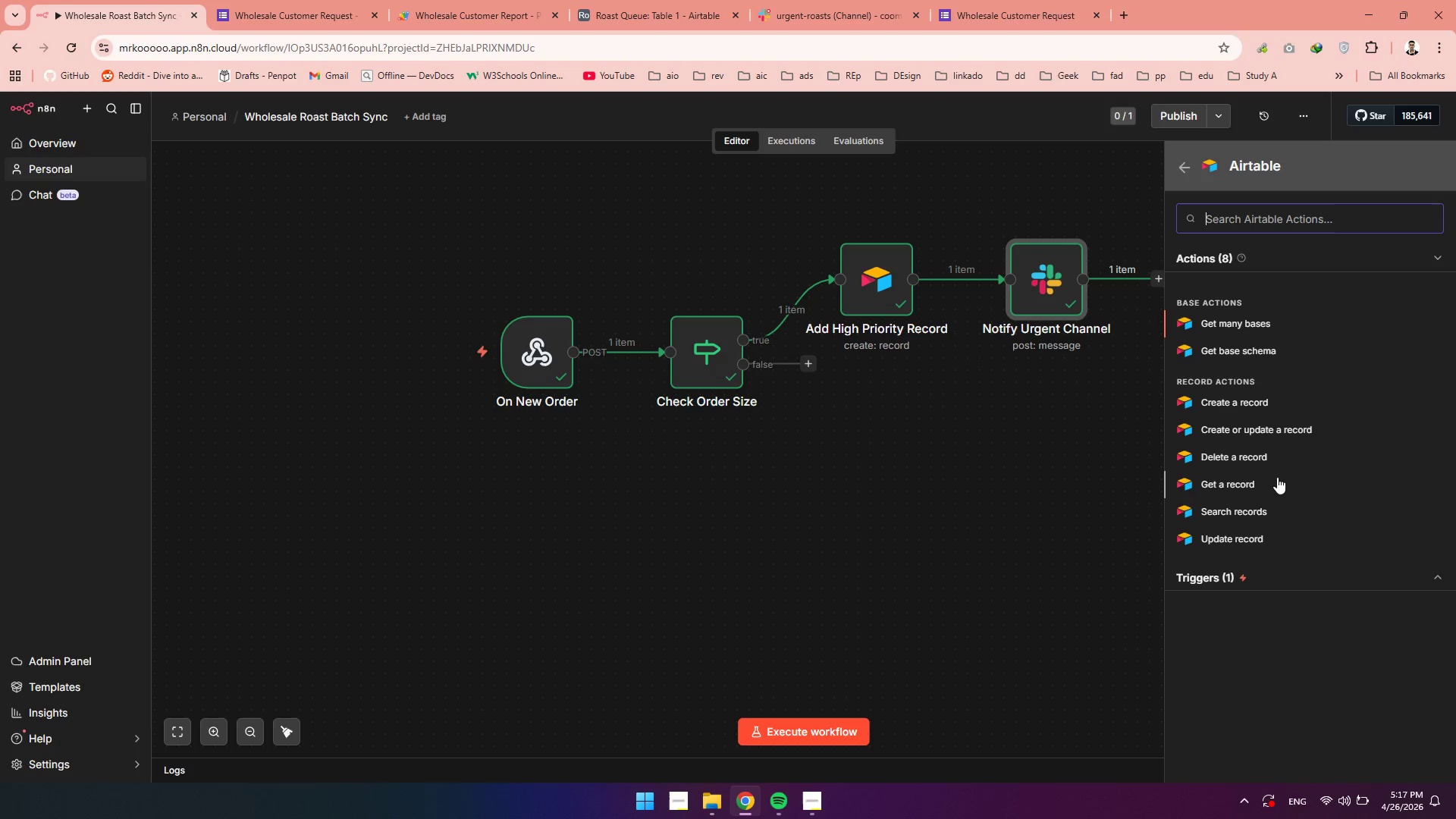 
left_click([1242, 406])
 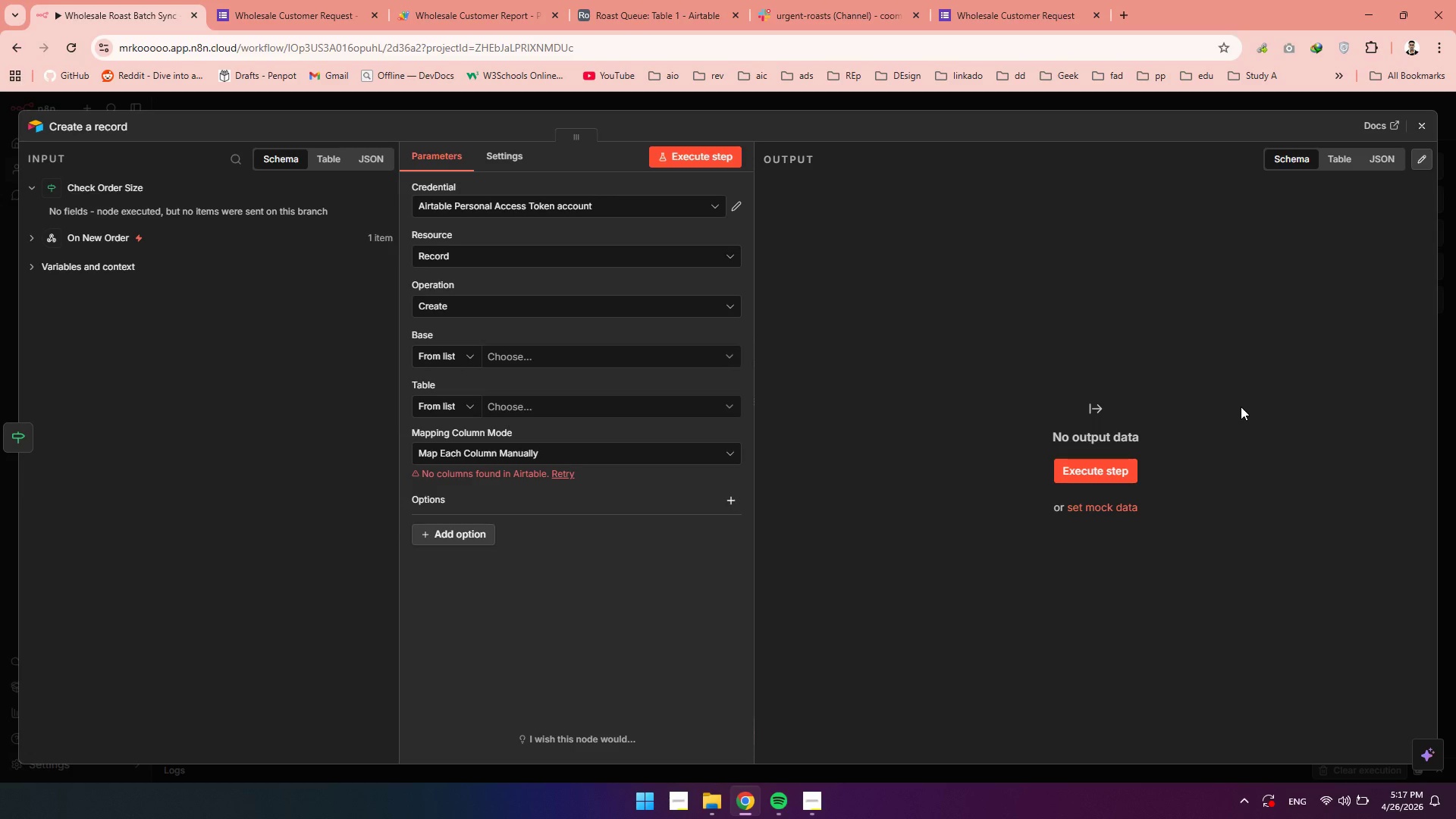 
wait(8.25)
 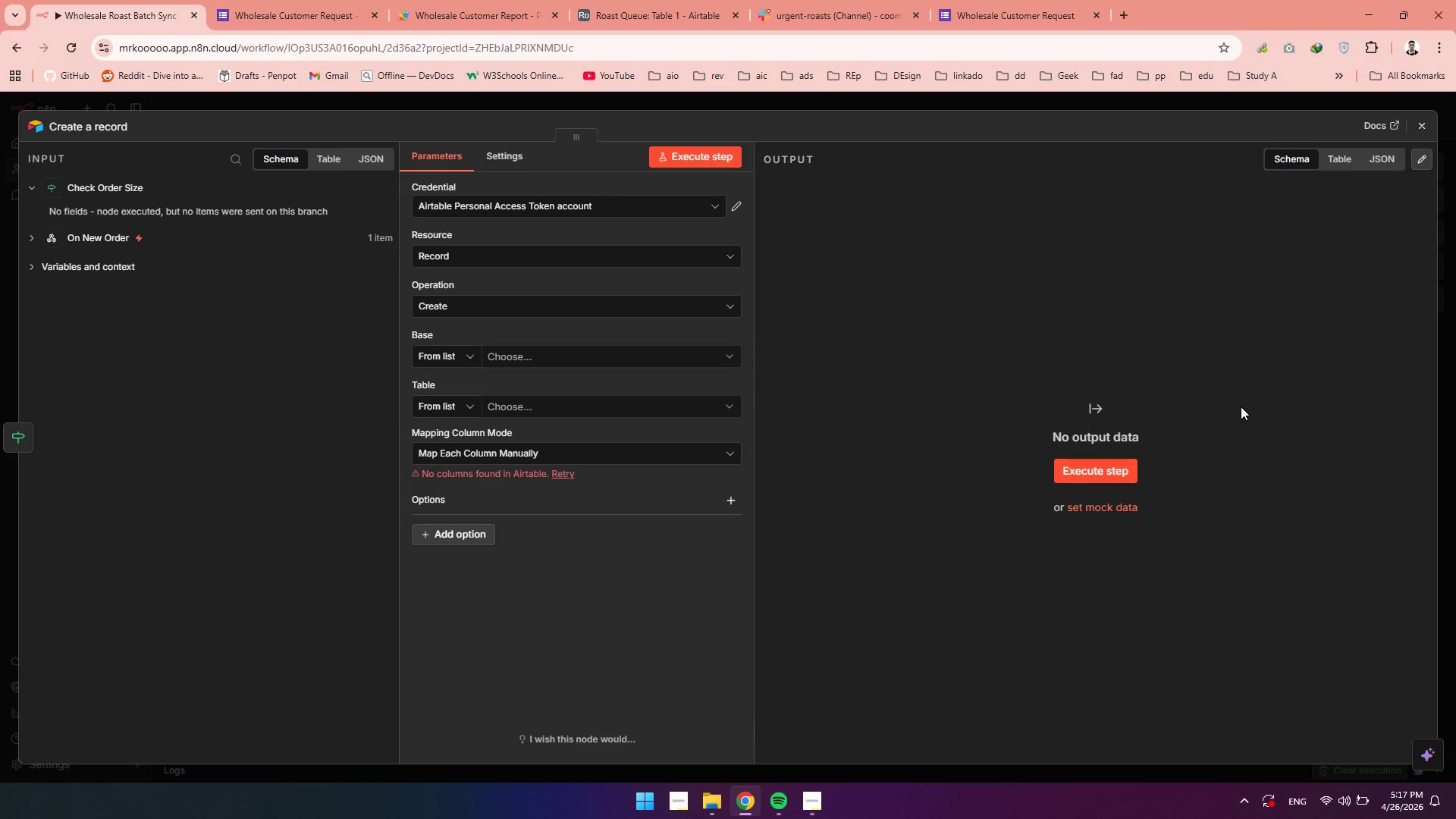 
left_click([99, 121])
 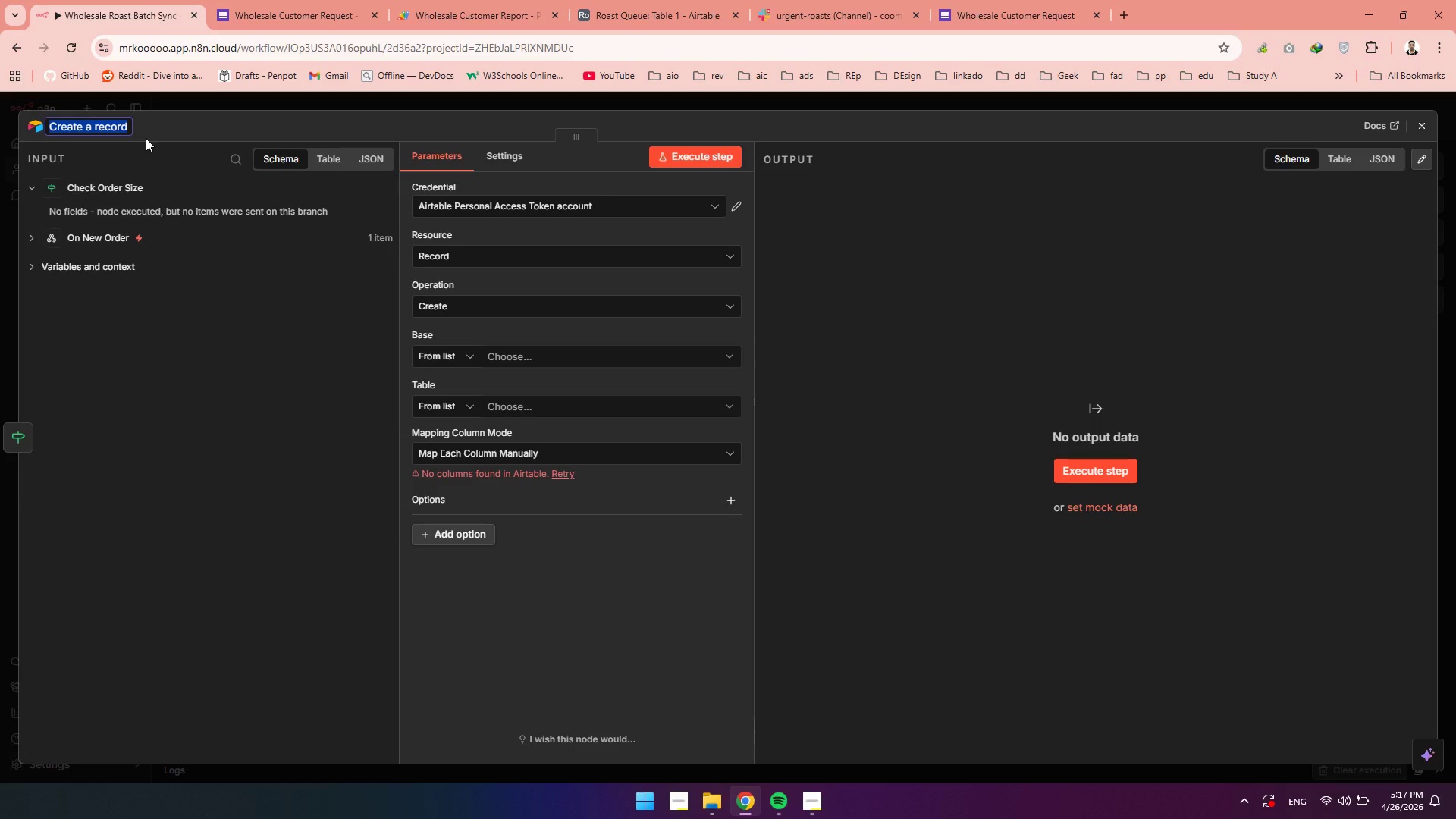 
type(Add Stadard)
 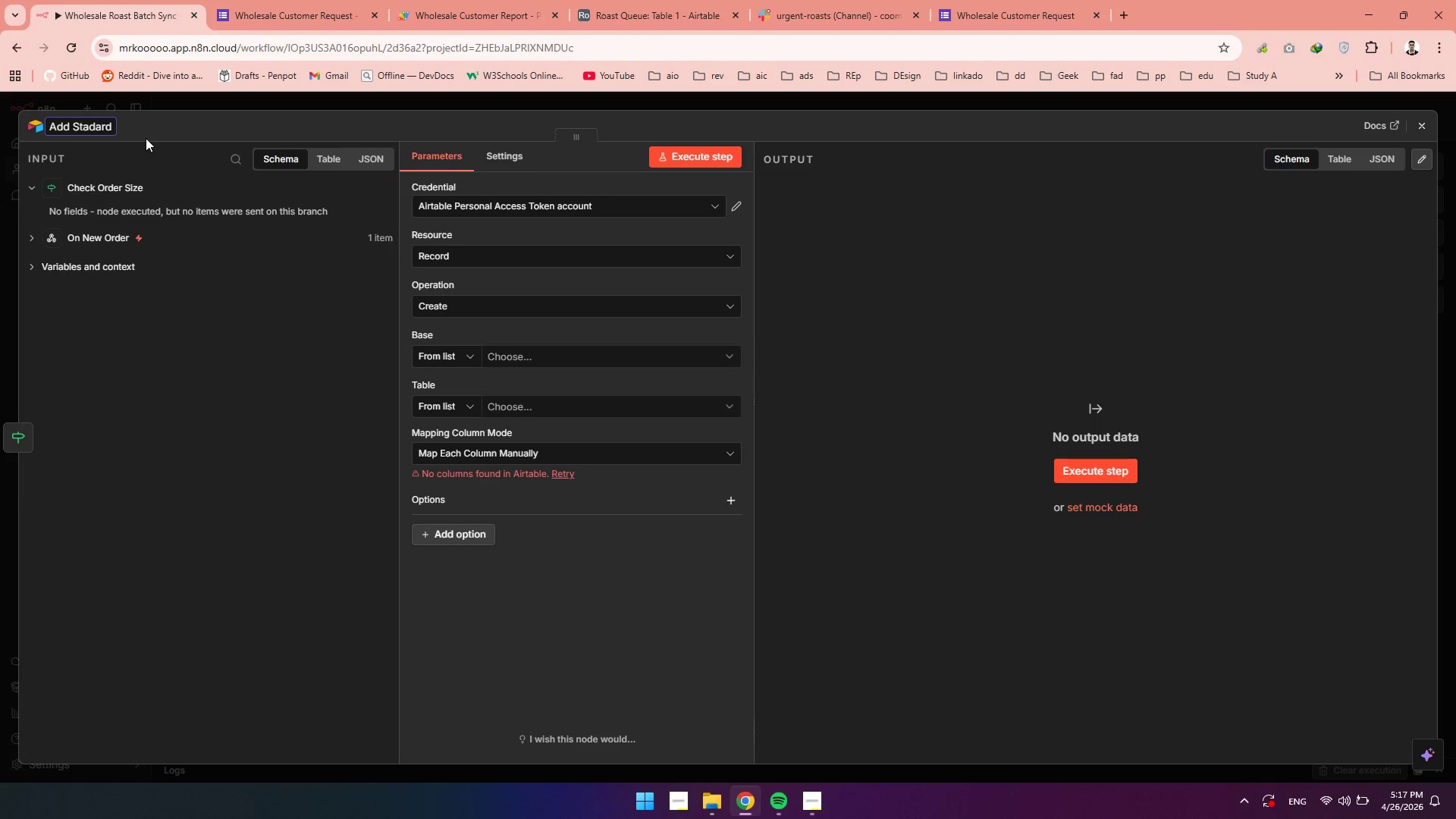 
key(Backspace)
key(Backspace)
key(Backspace)
key(Backspace)
type(ndard)
 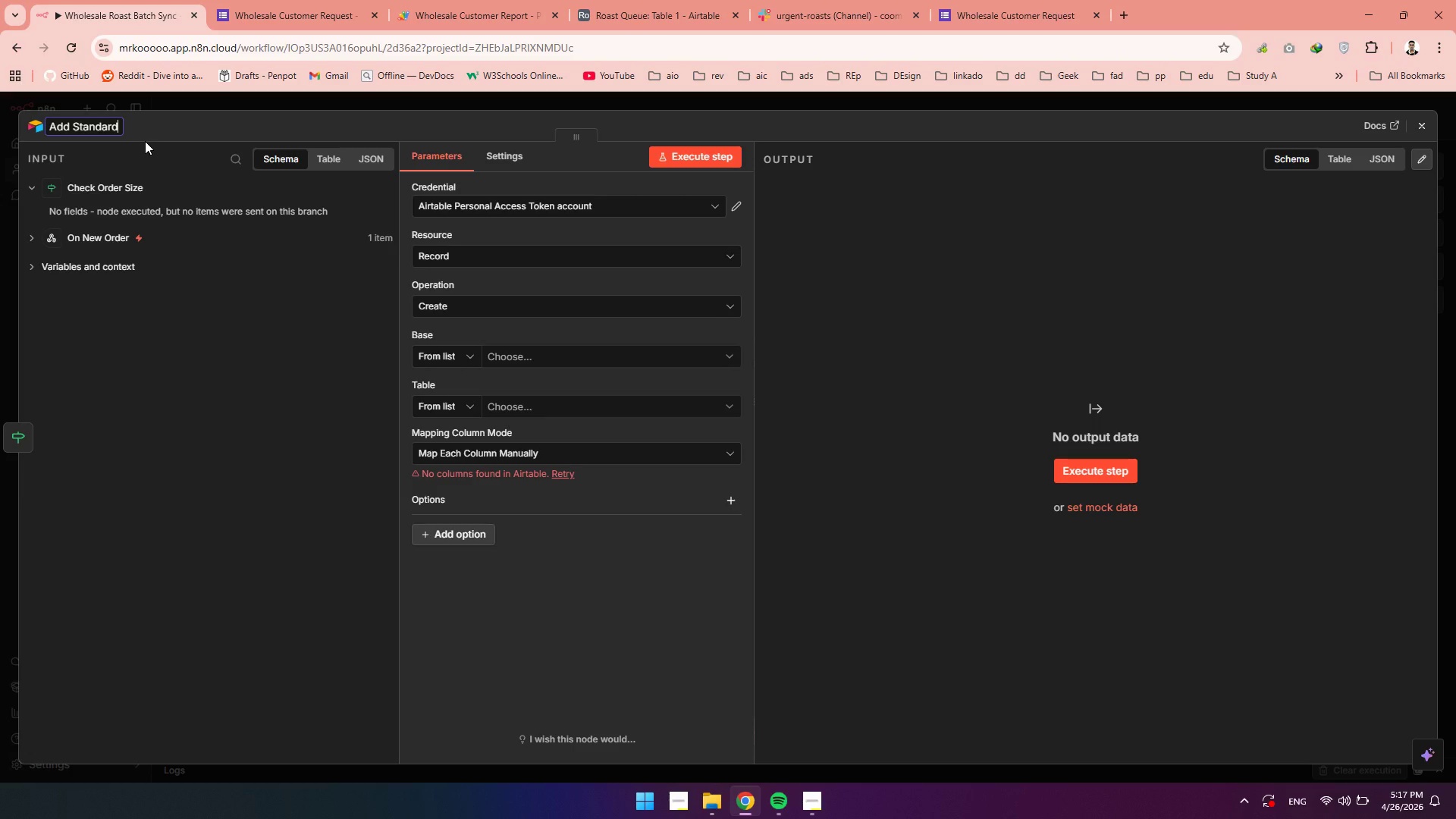 
wait(7.25)
 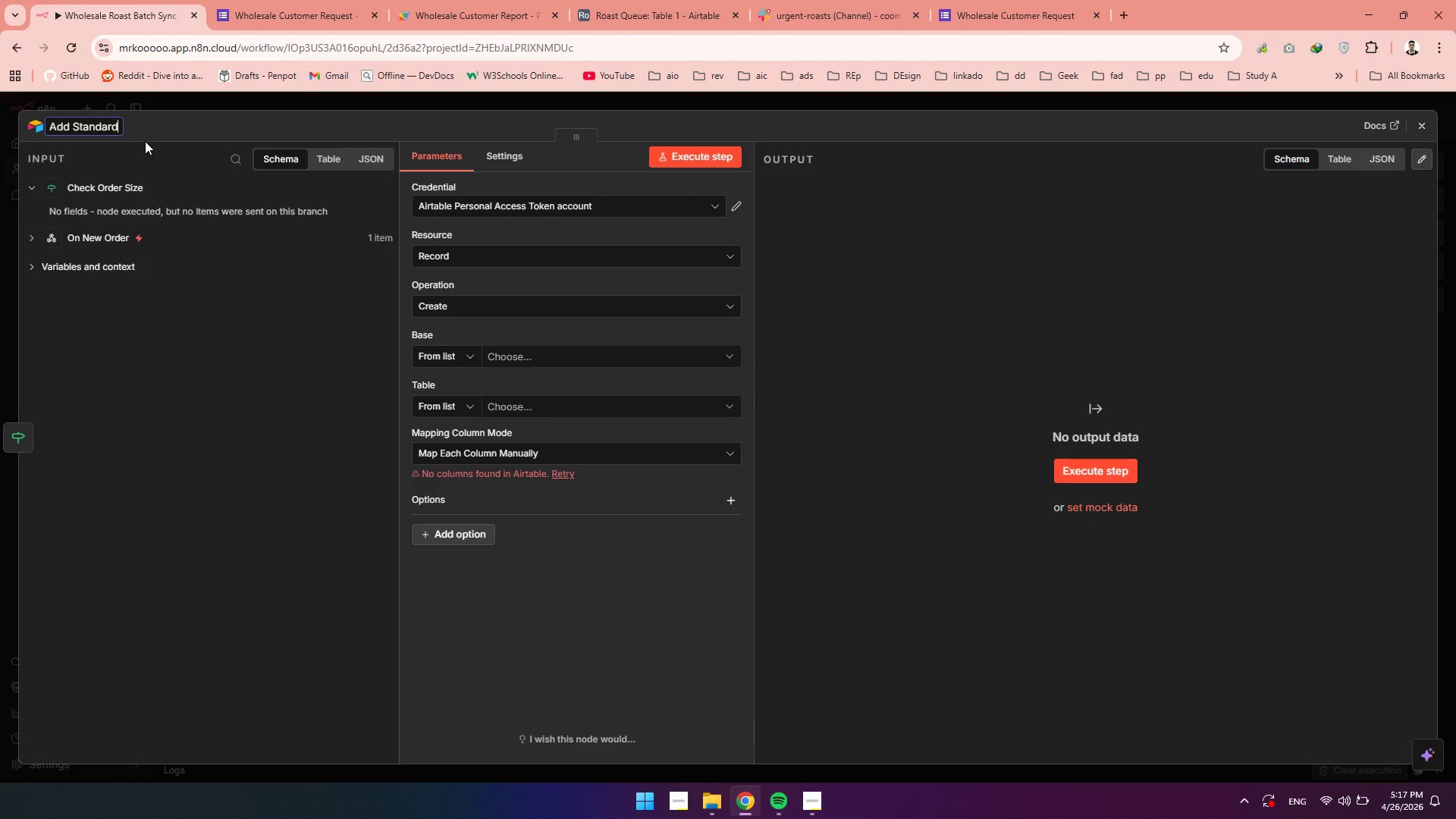 
type( Record)
 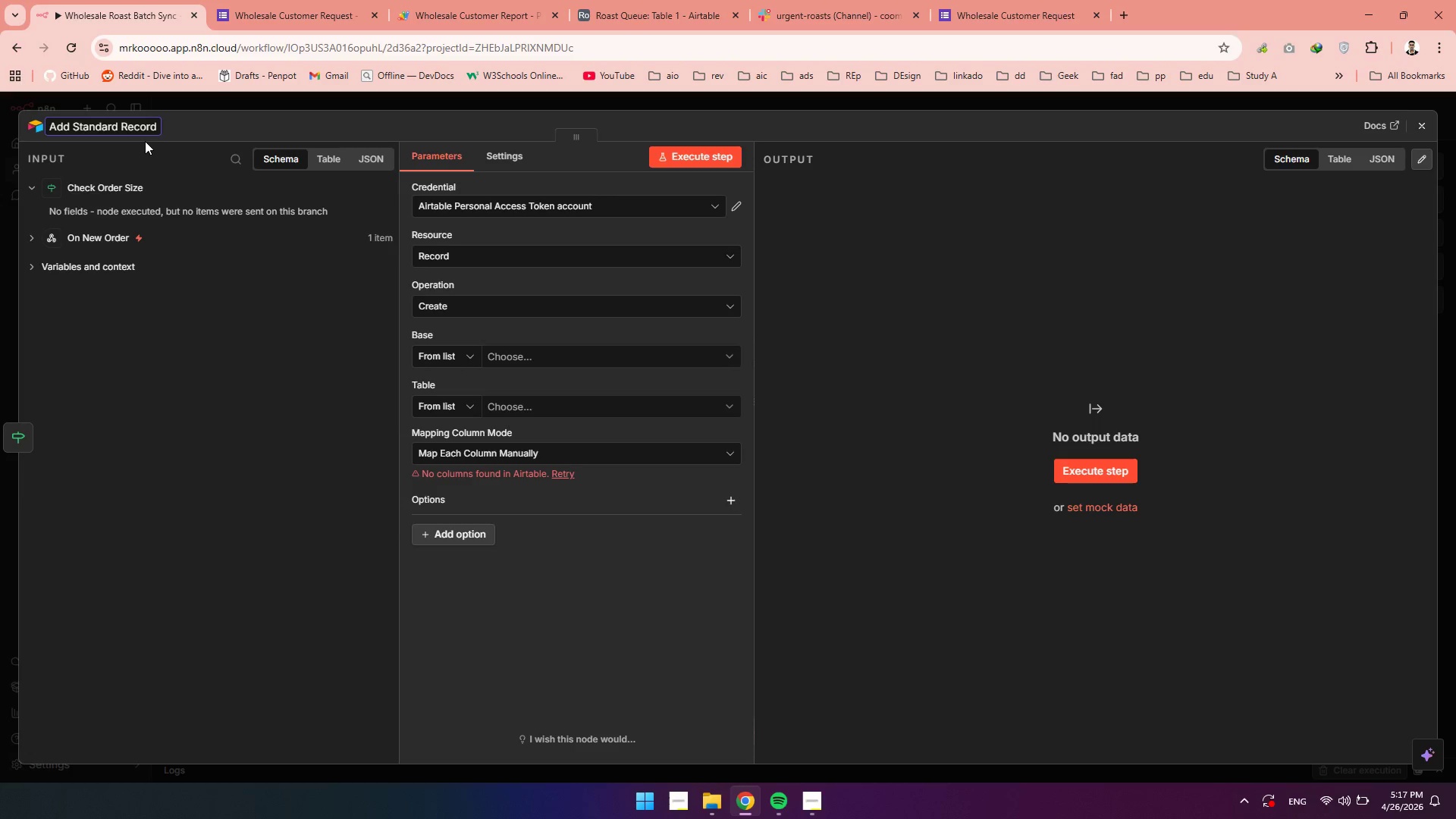 
left_click([325, 132])
 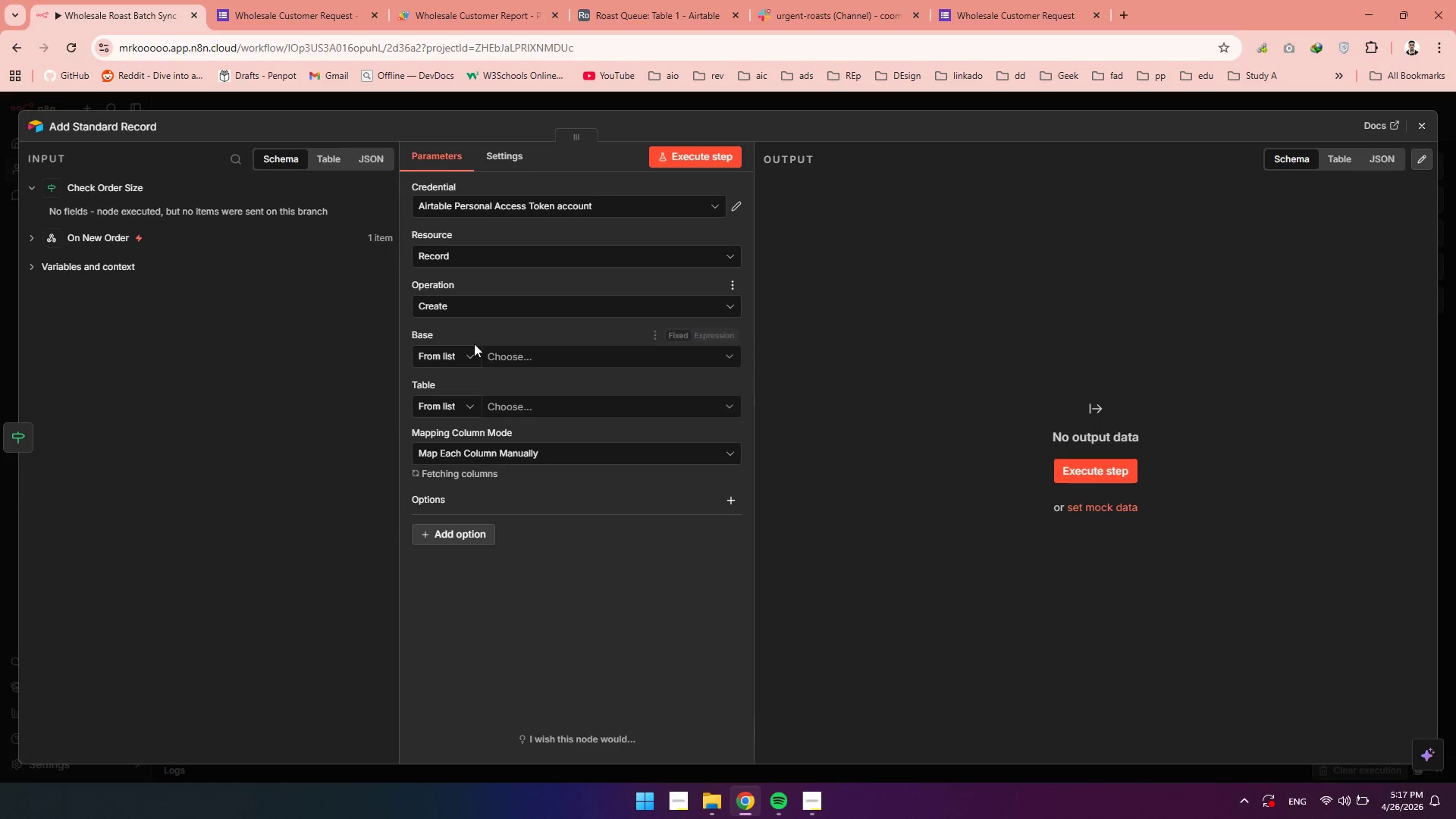 
left_click([497, 353])
 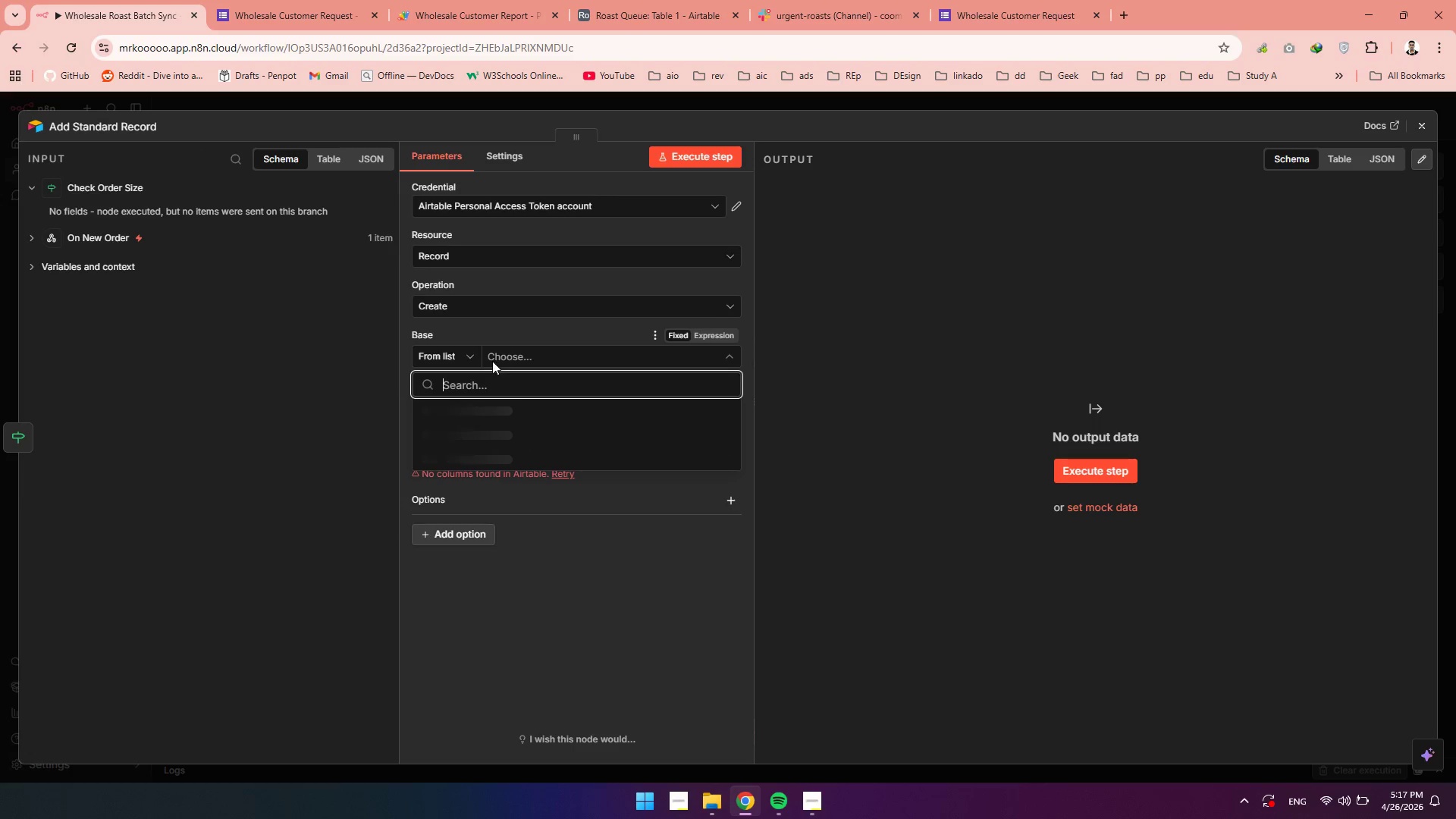 
mouse_move([491, 401])
 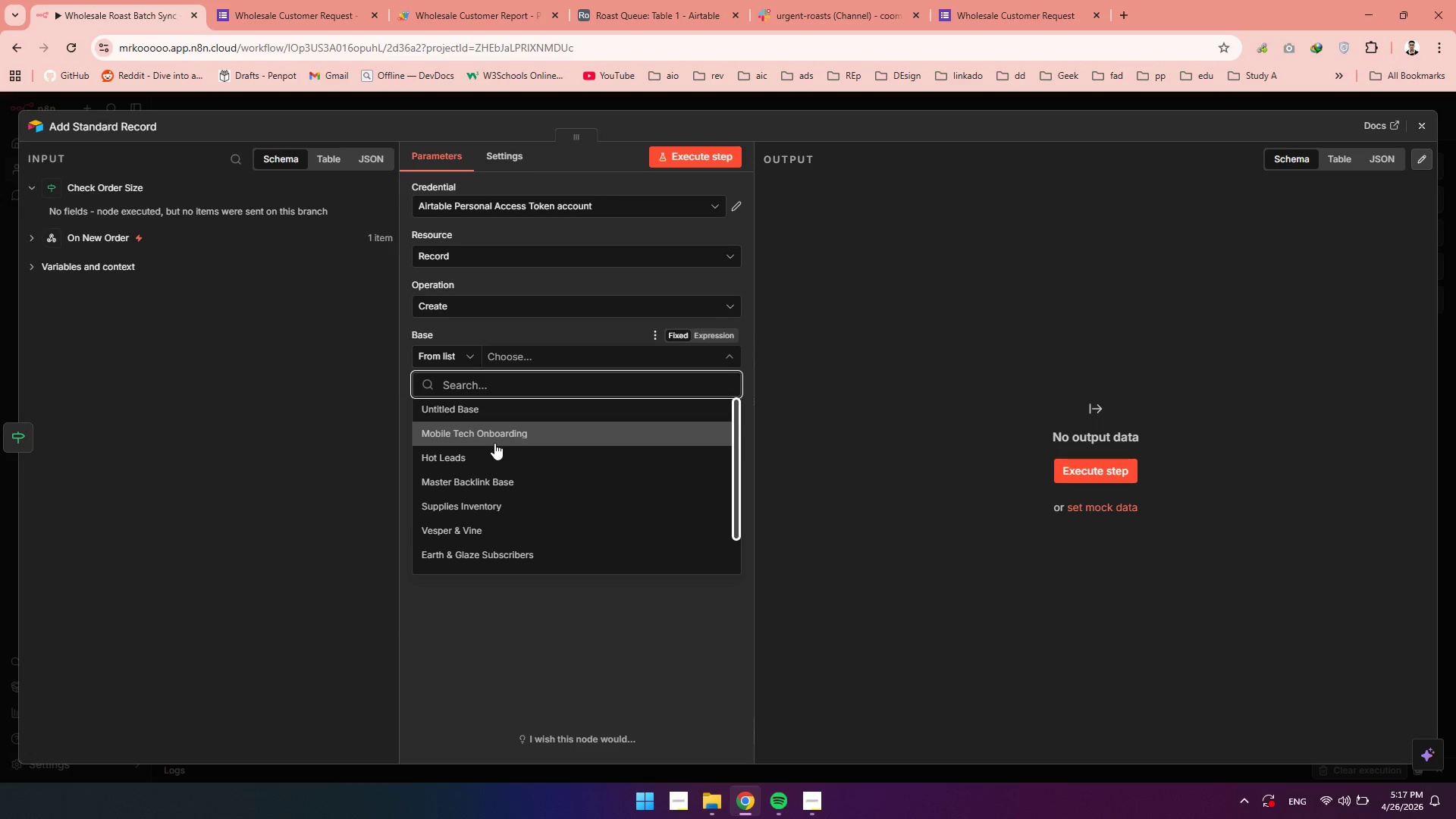 
scroll: coordinate [494, 435], scroll_direction: down, amount: 9.0
 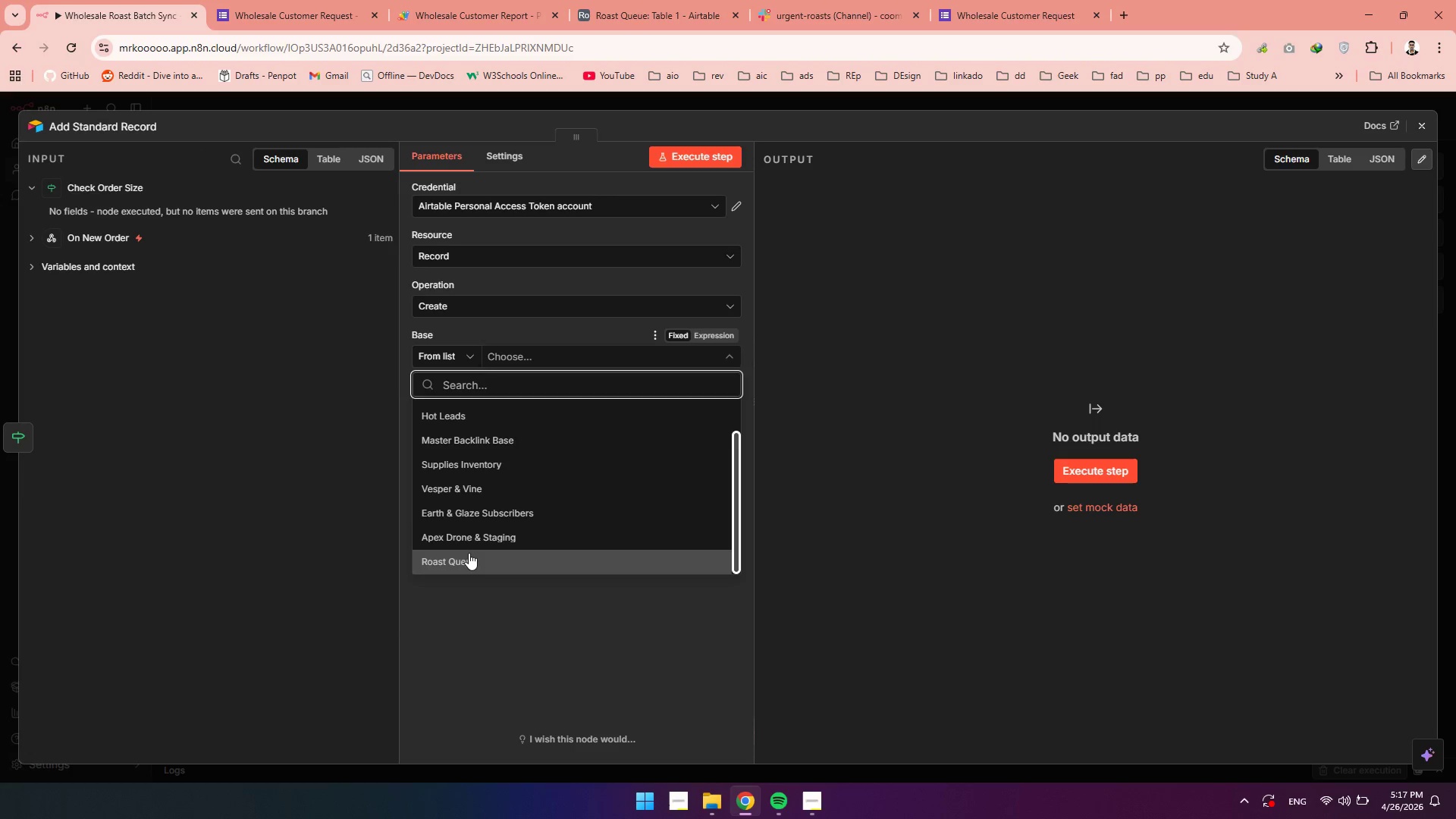 
left_click([469, 553])
 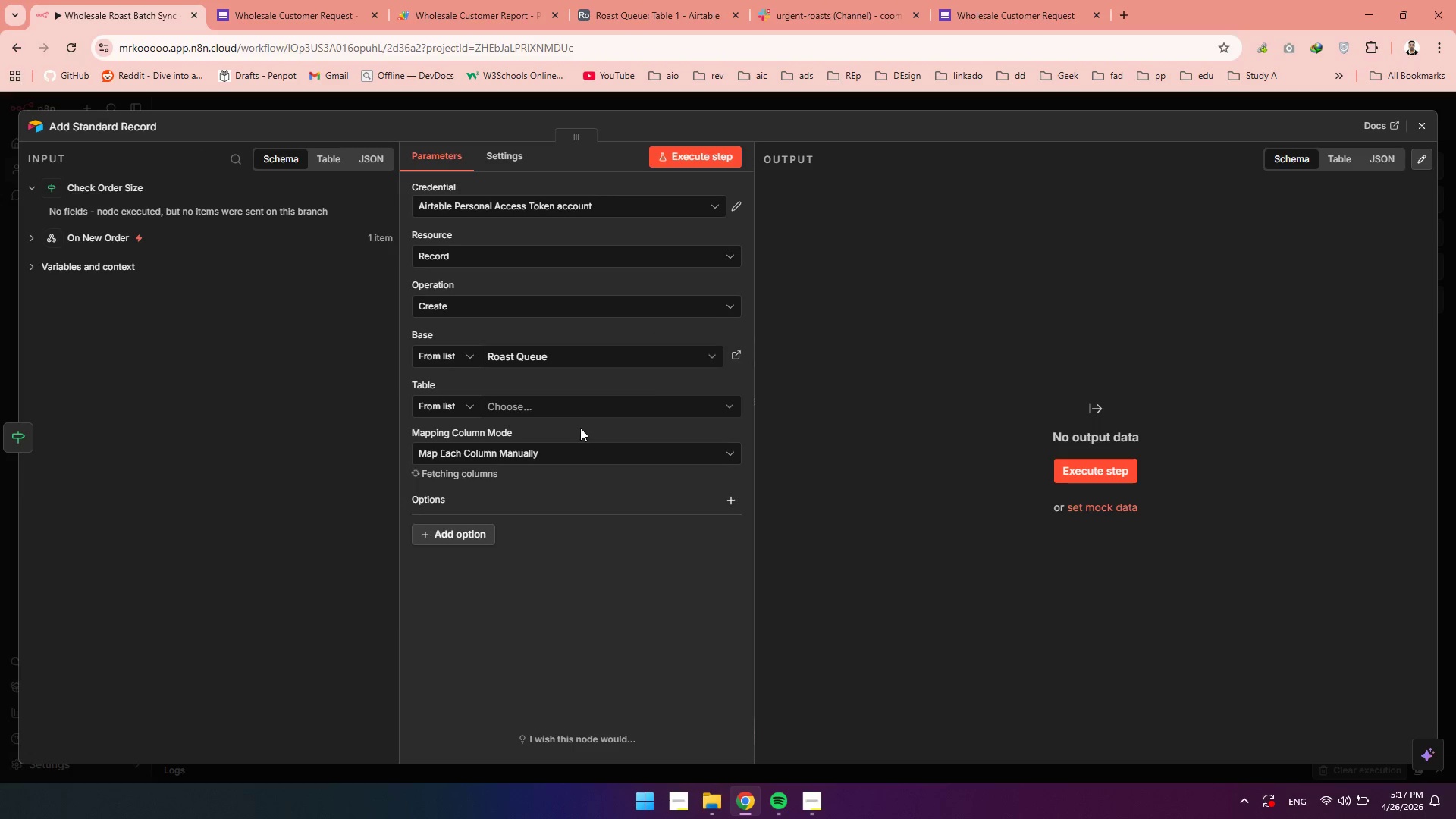 
left_click([559, 407])
 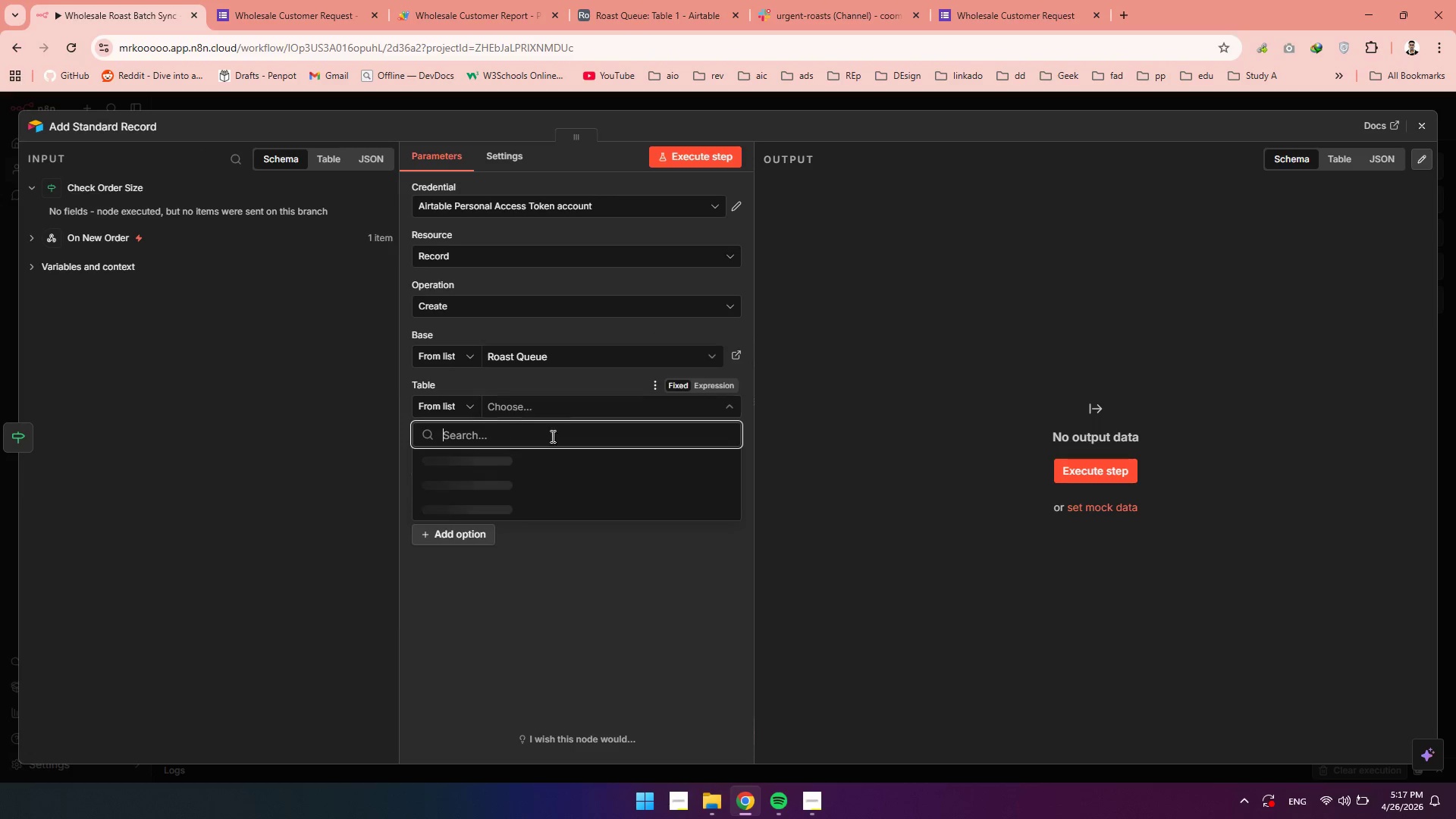 
mouse_move([523, 456])
 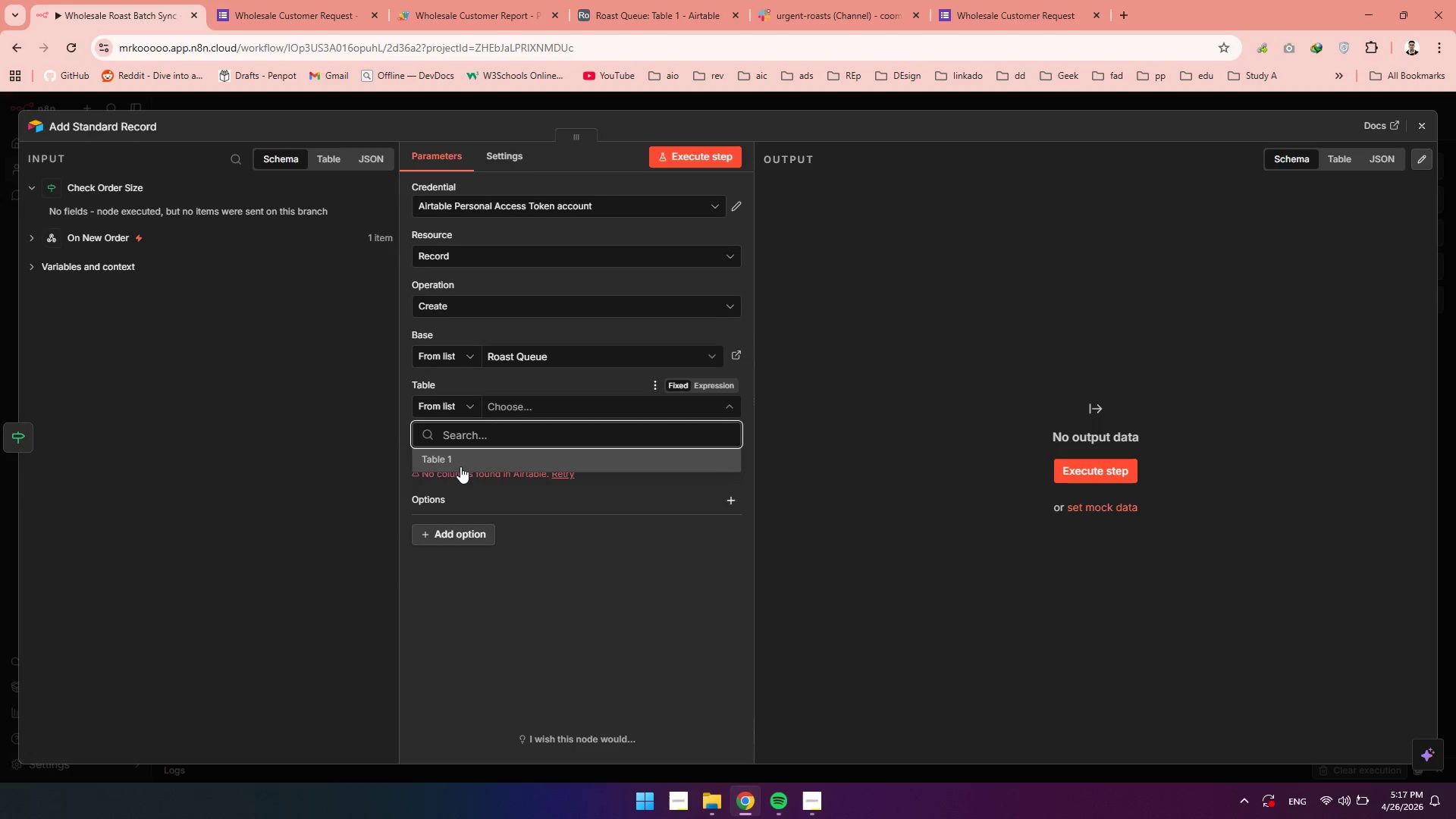 
left_click([460, 466])
 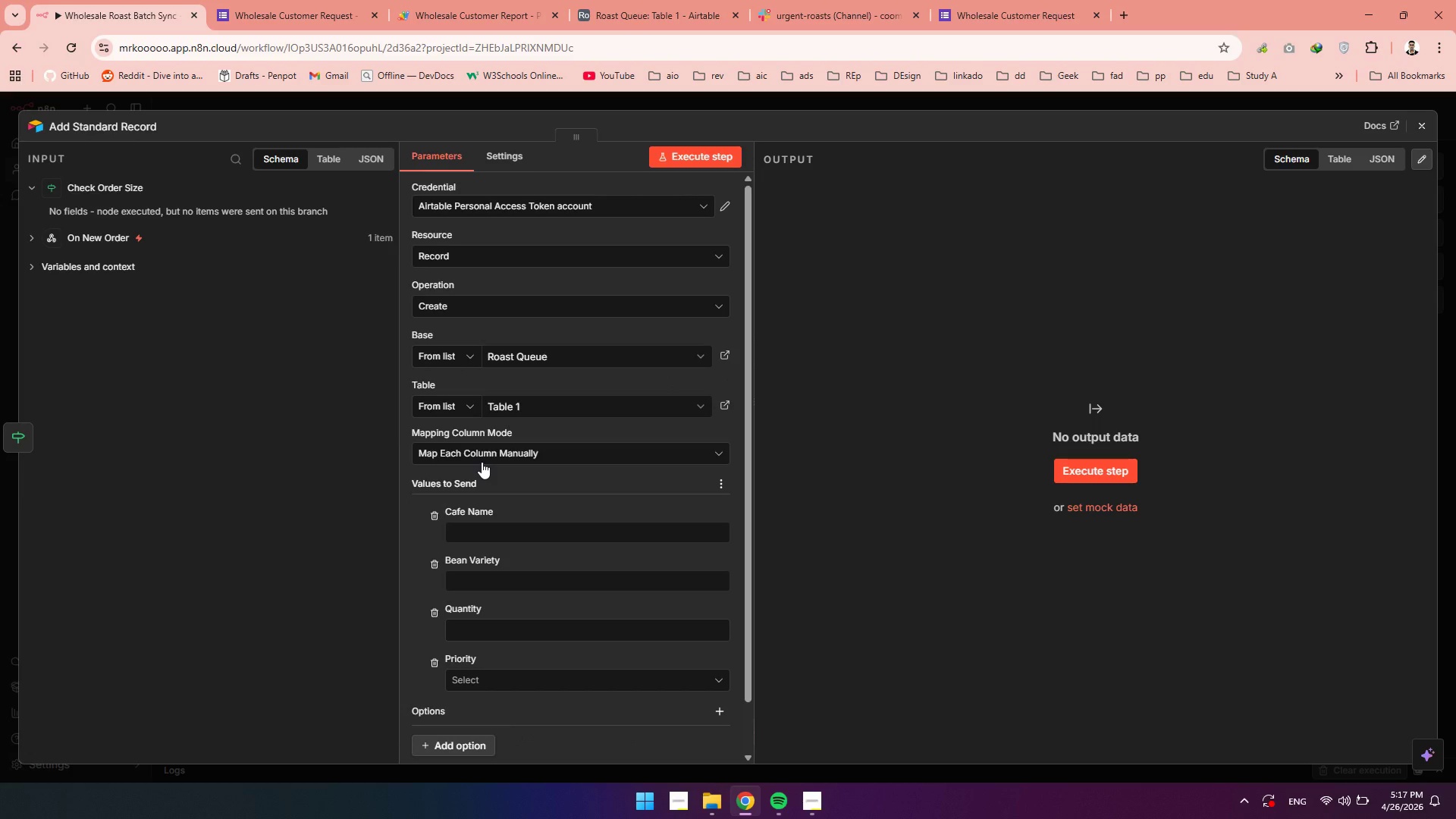 
wait(7.39)
 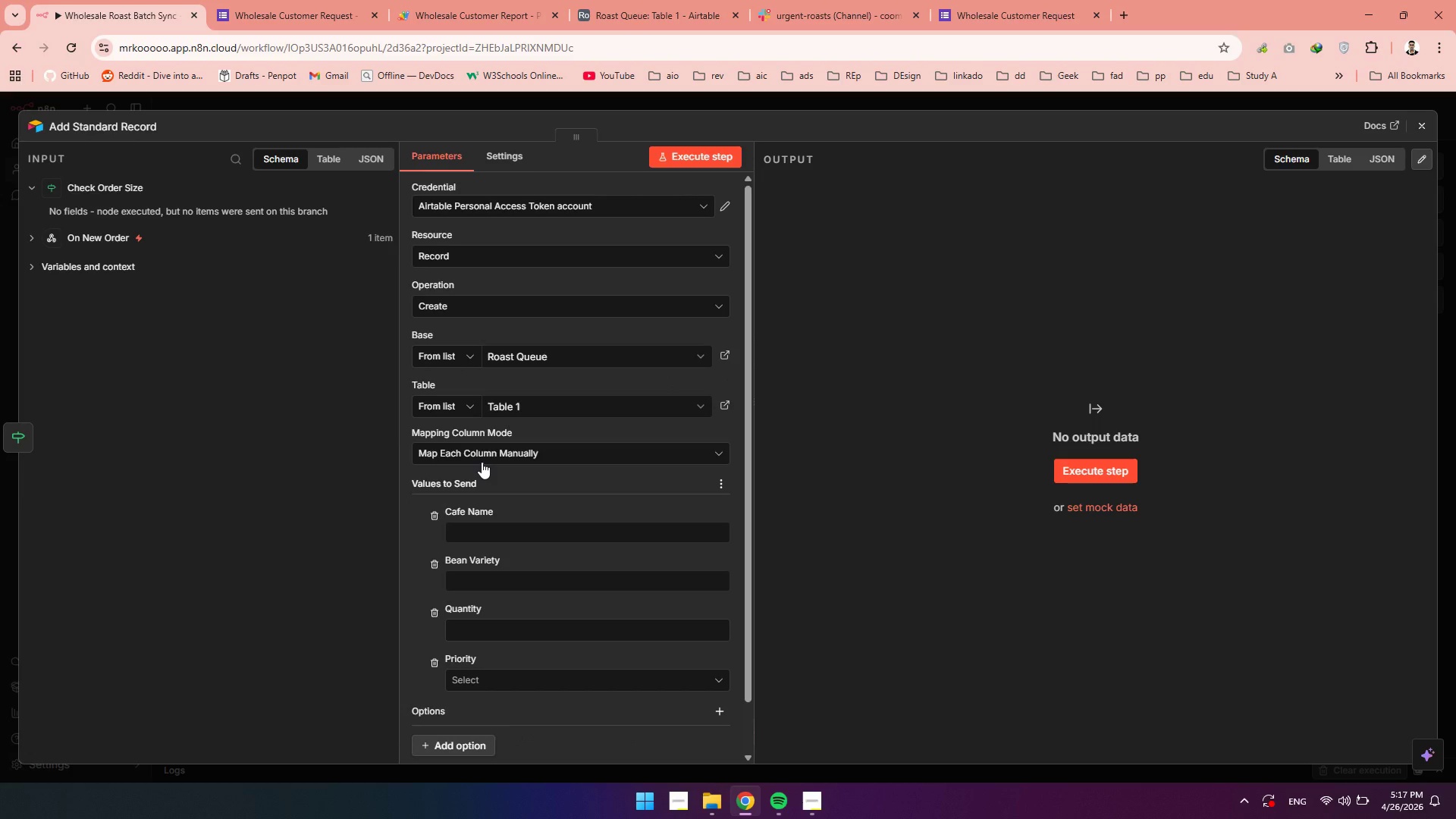 
left_click([1431, 118])
 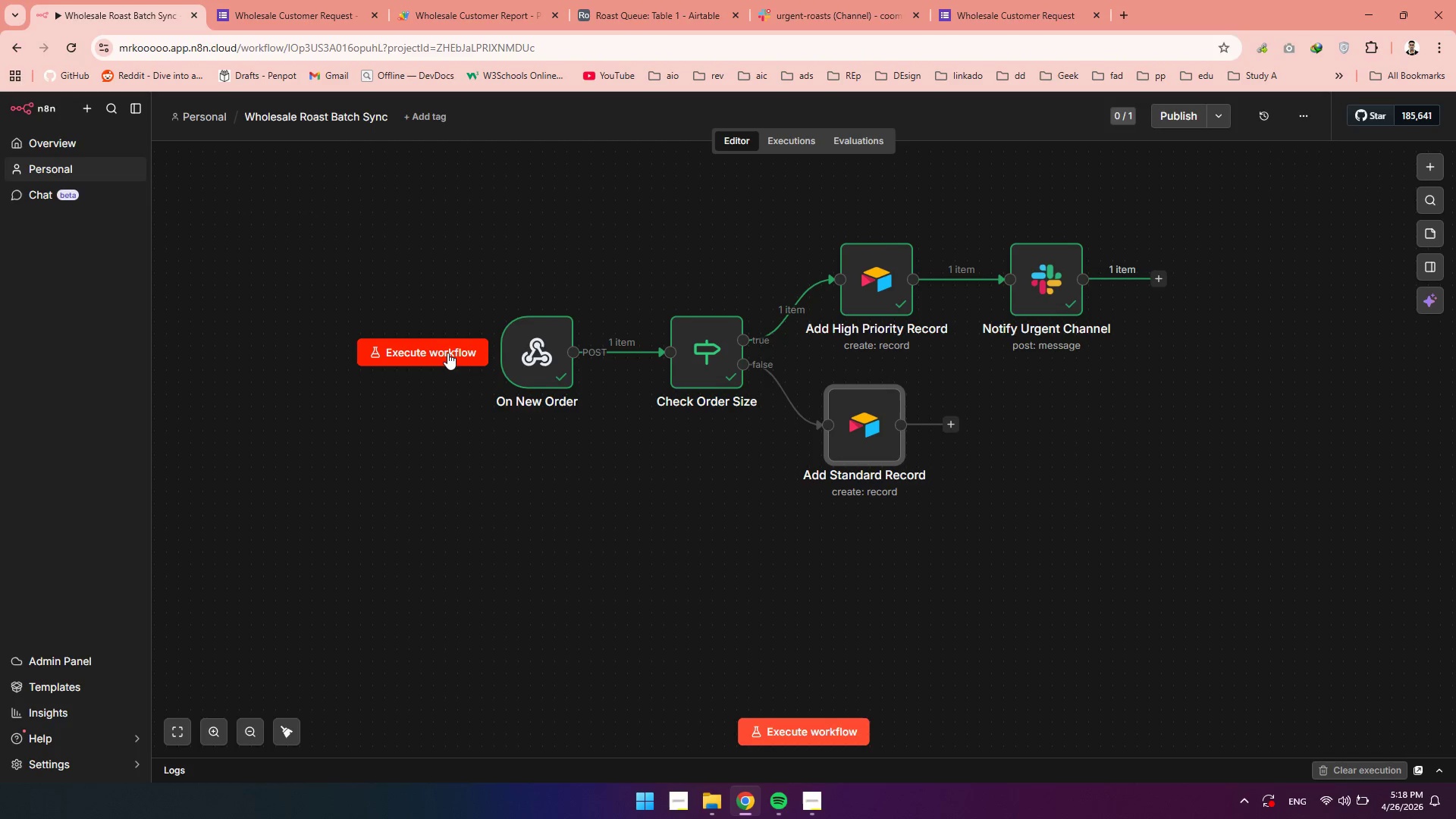 
left_click([385, 350])
 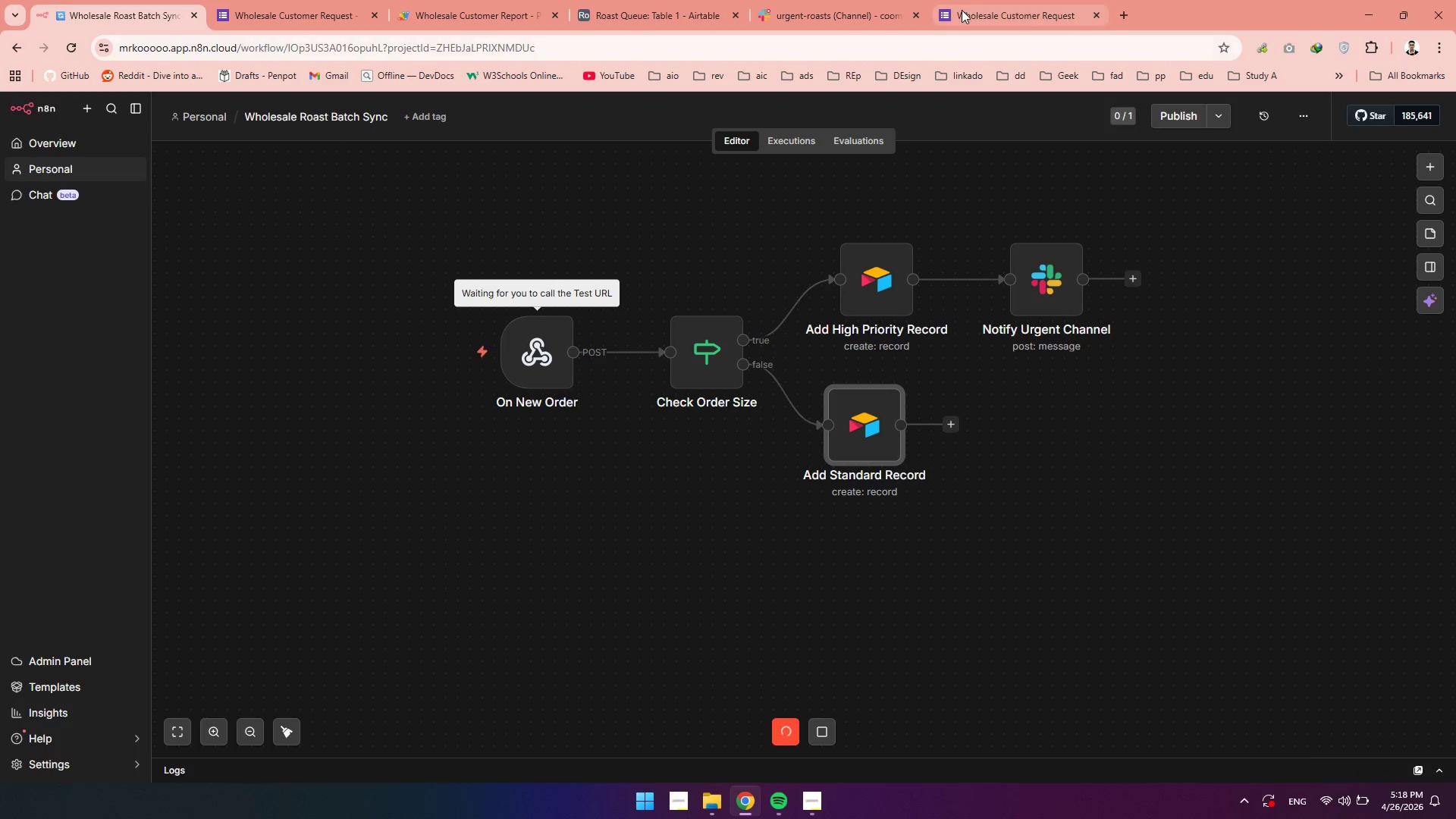 
left_click([1005, 3])
 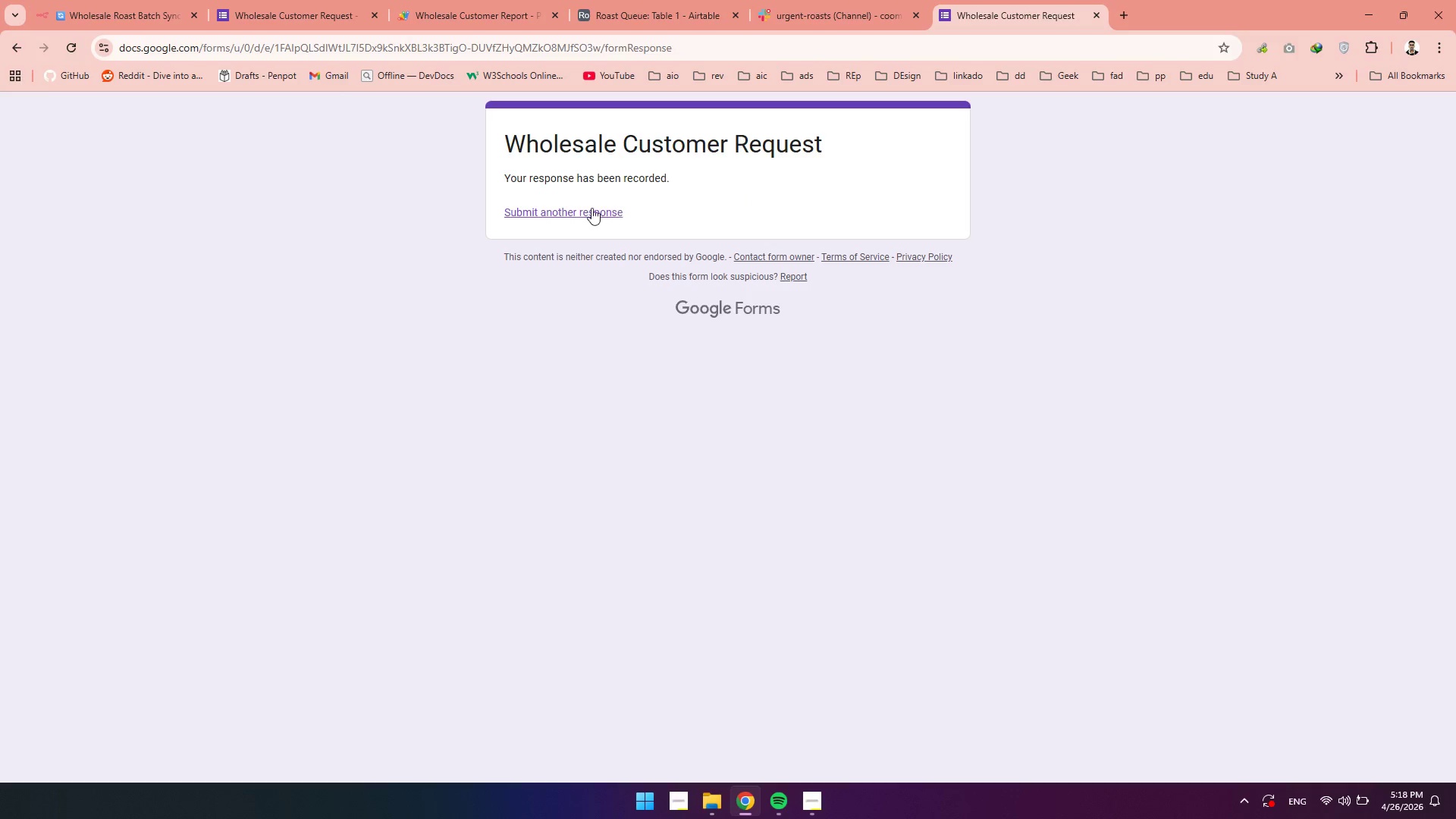 
left_click([587, 208])
 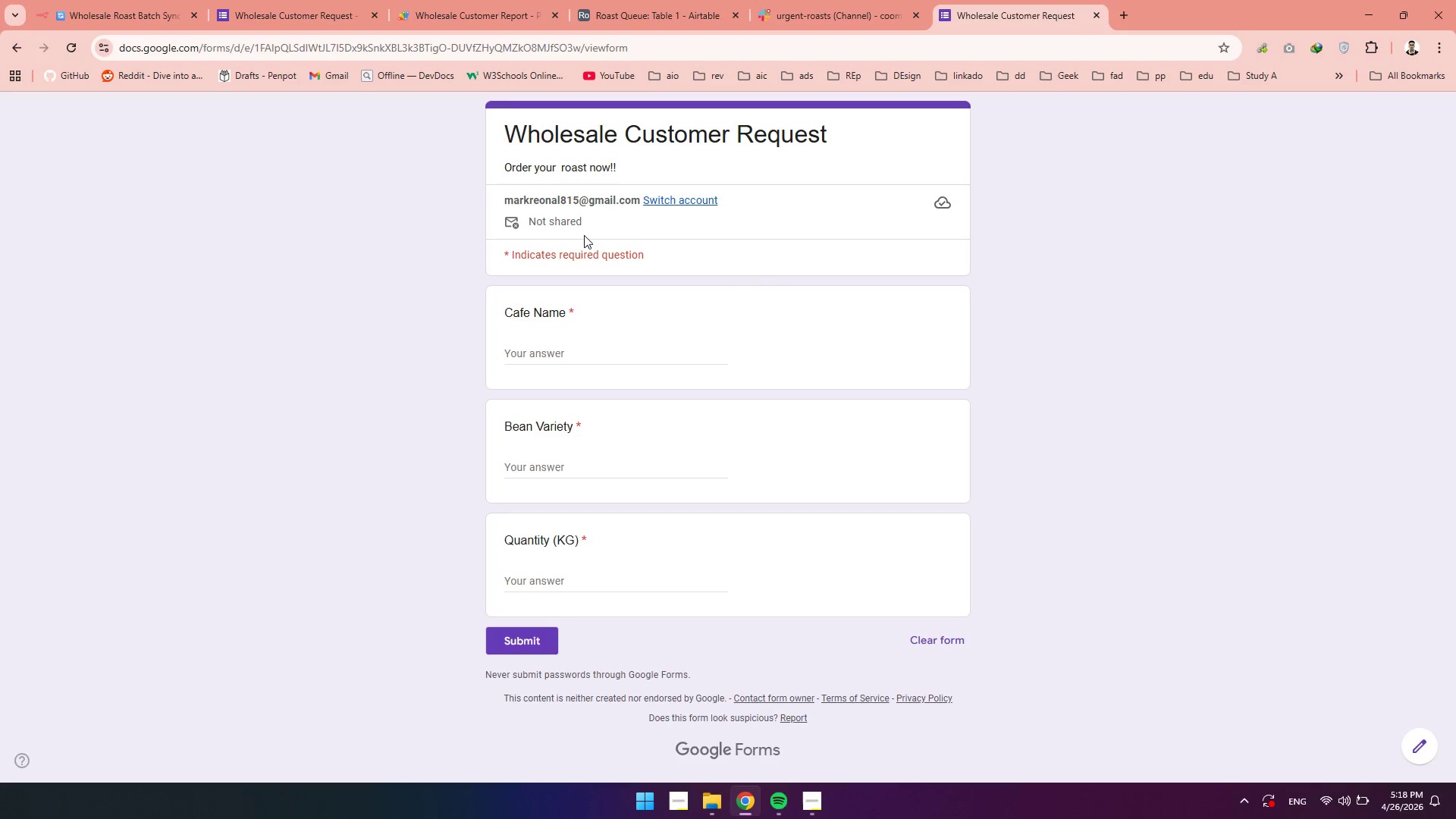 
left_click([529, 345])
 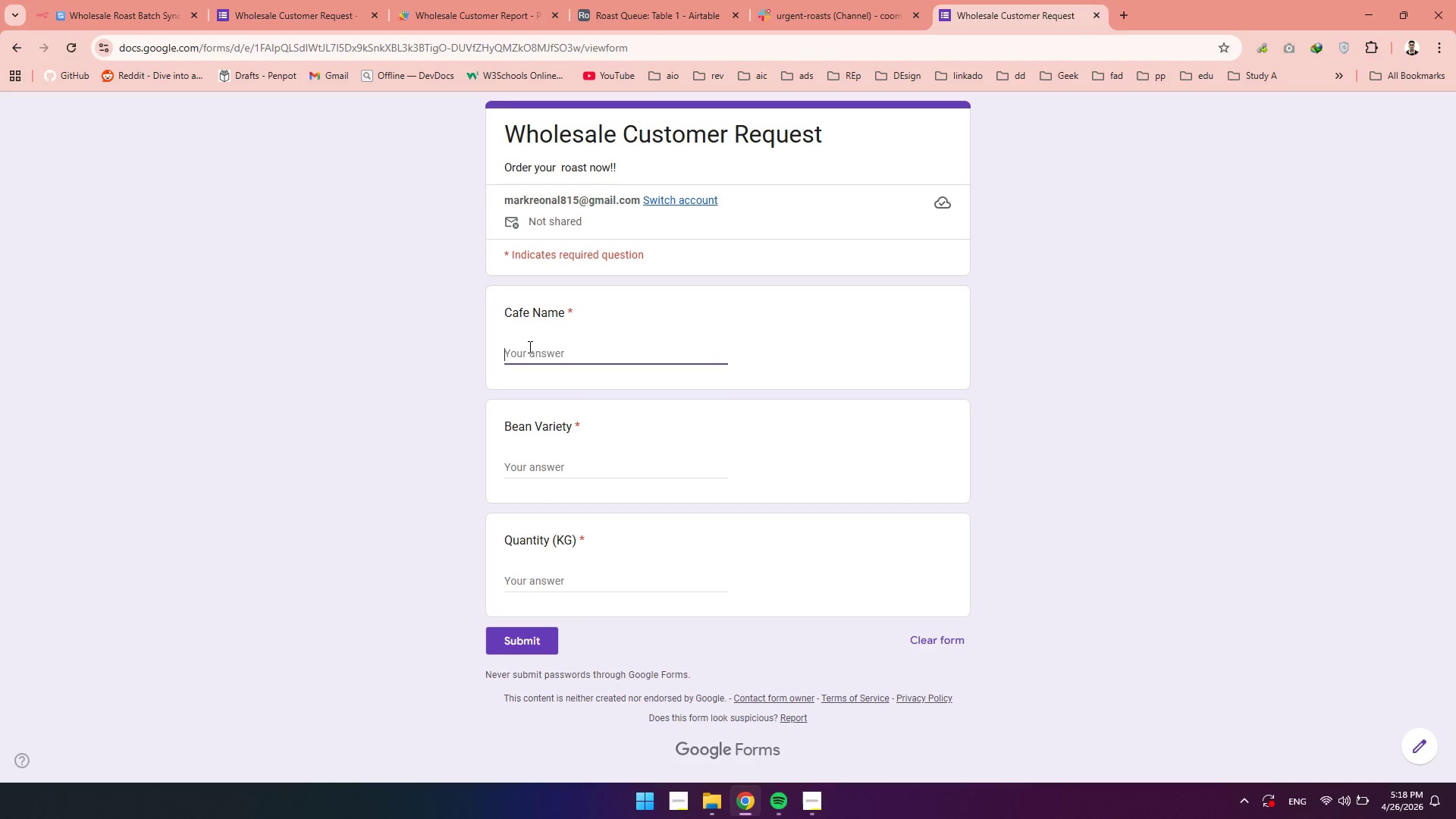 
type(Cofee Junf)
 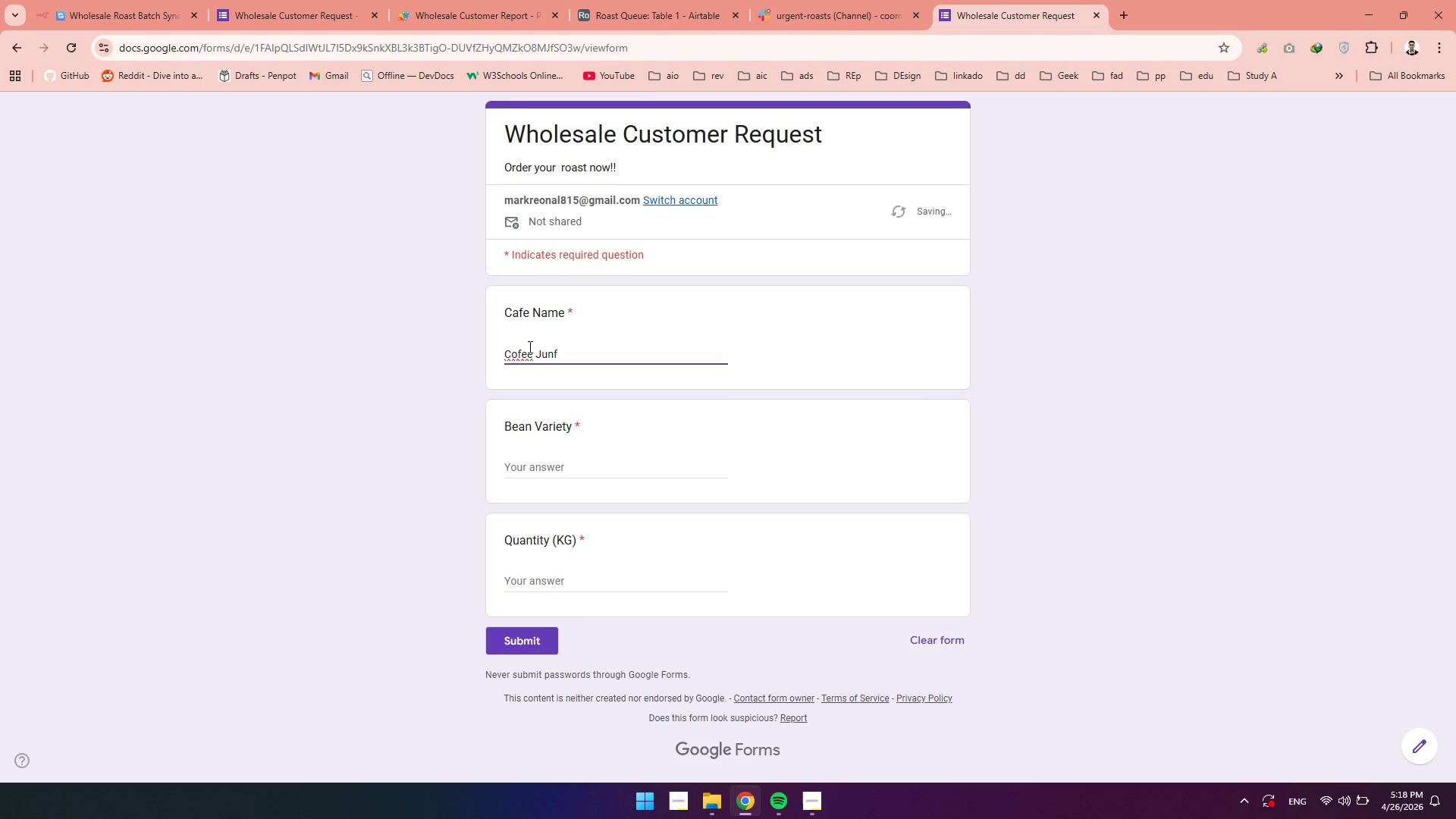 
key(Backspace)
type(gle)
 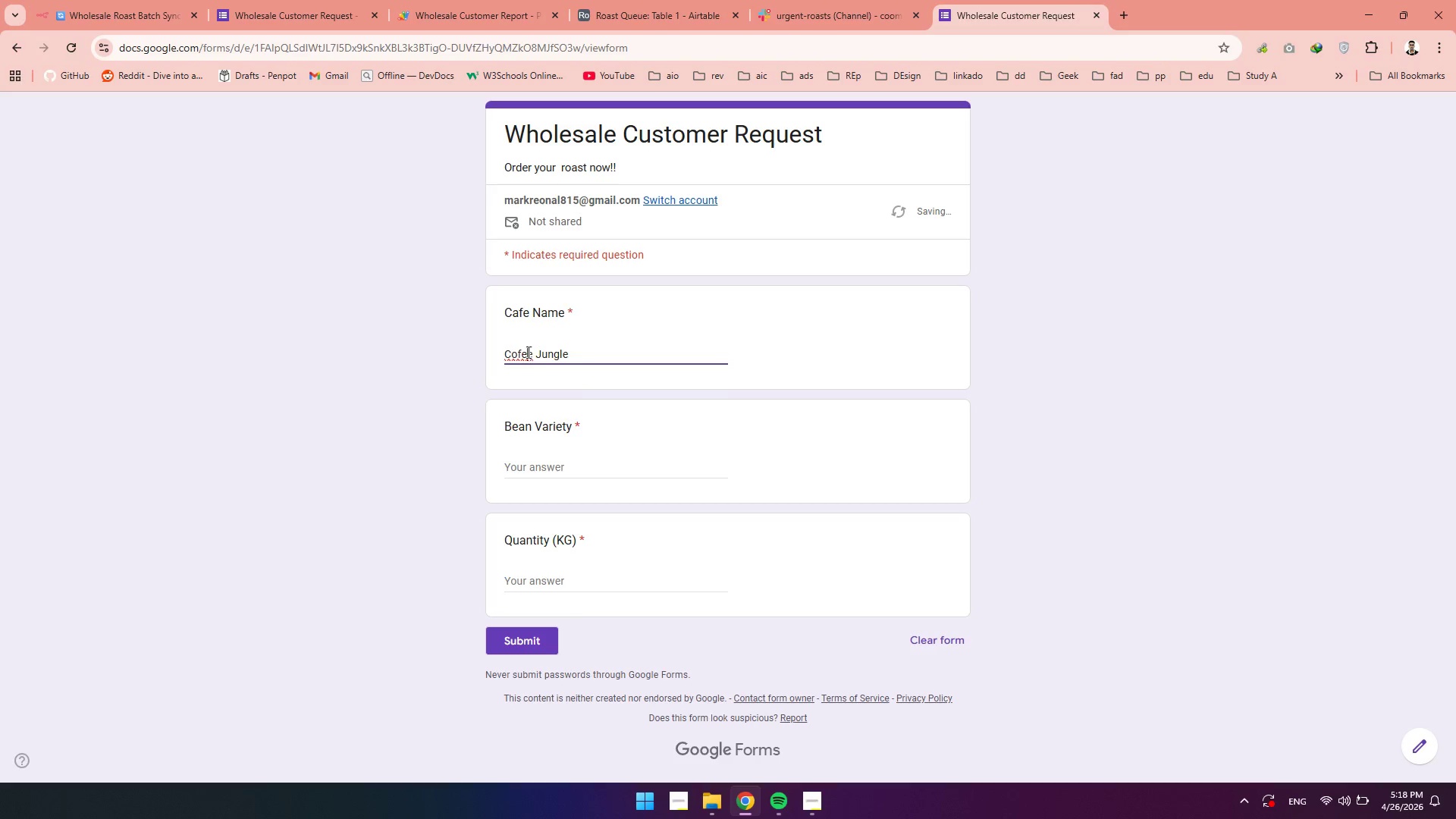 
double_click([526, 352])
 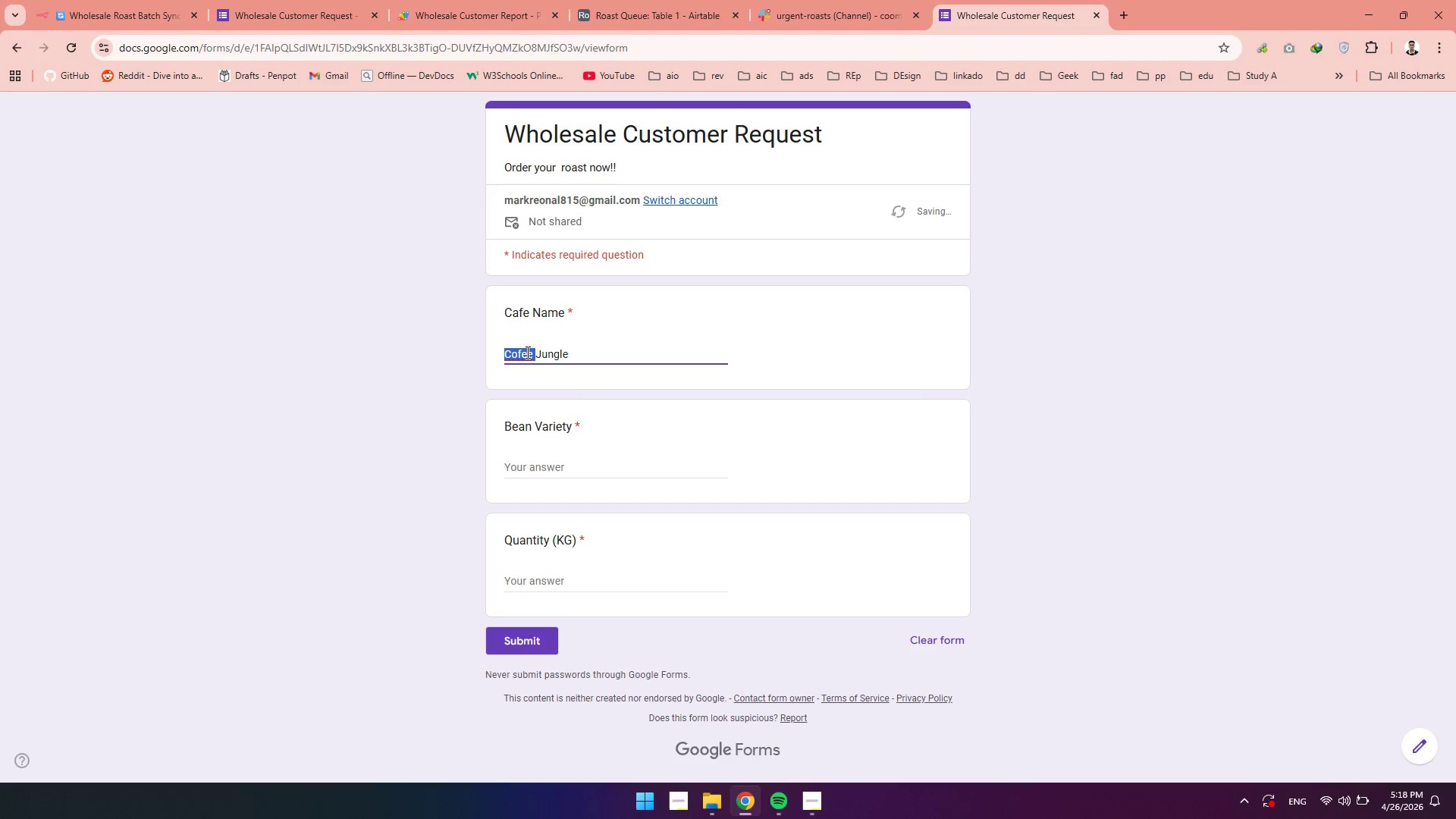 
triple_click([526, 352])
 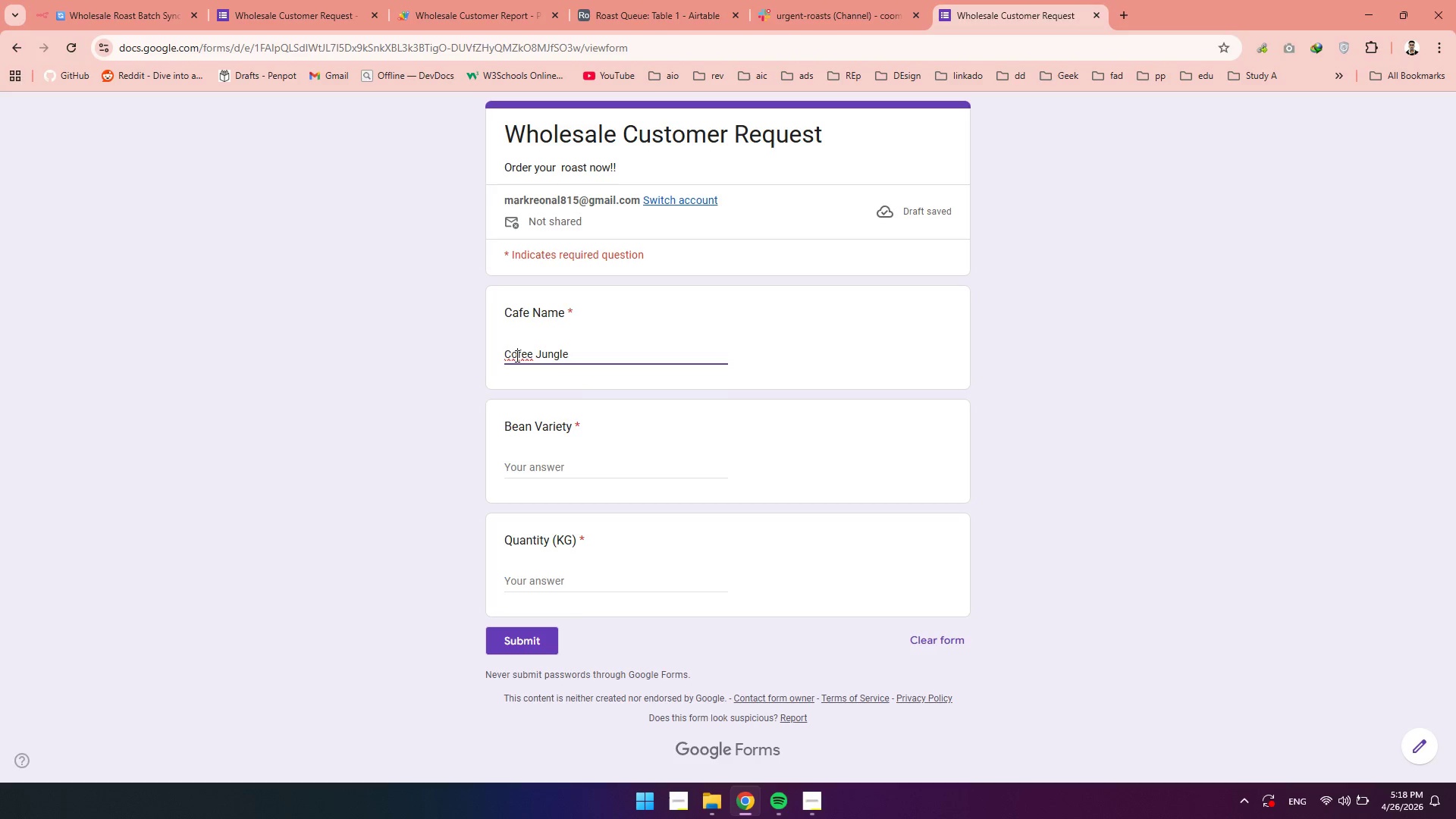 
double_click([516, 356])
 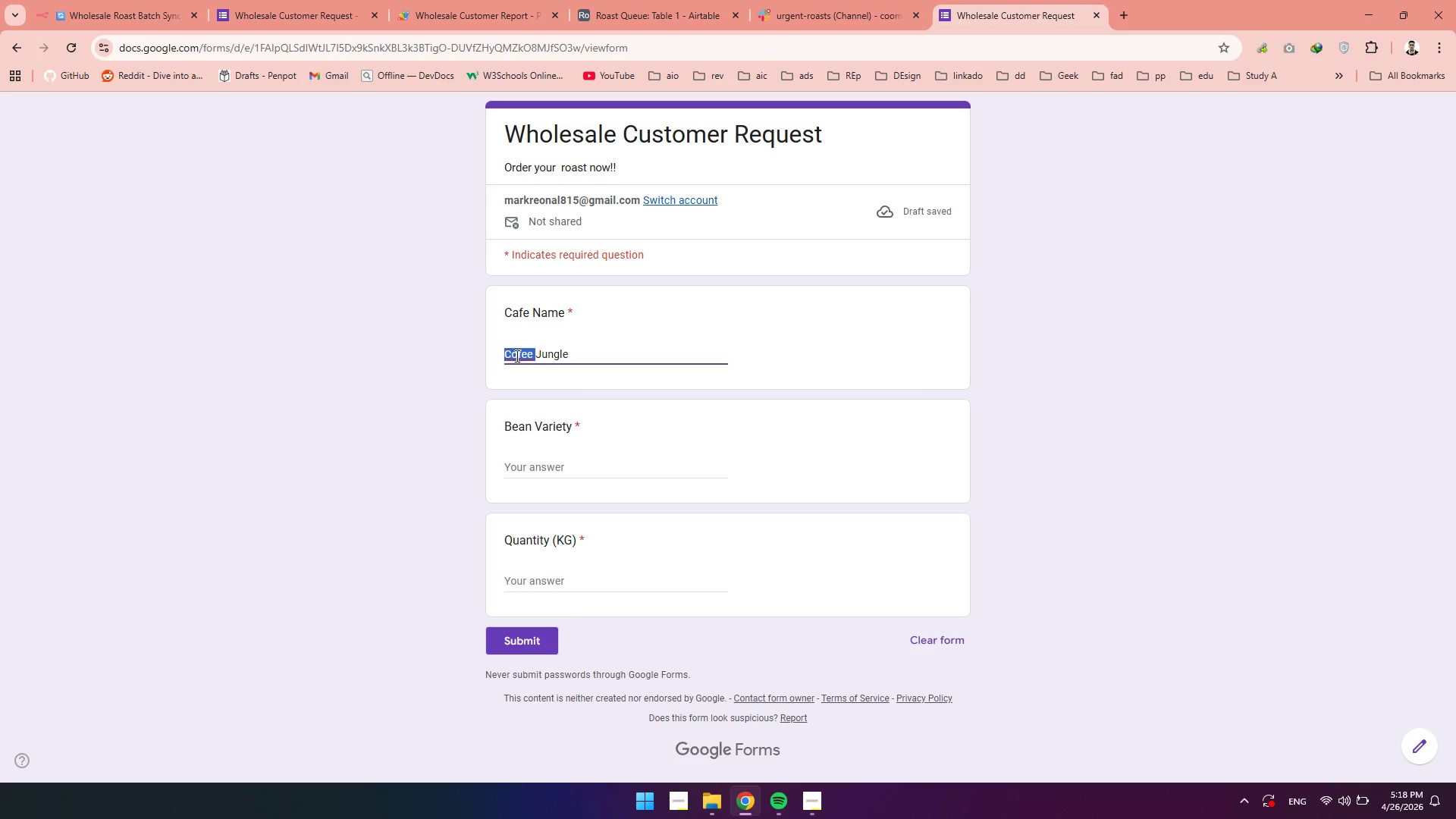 
triple_click([516, 356])
 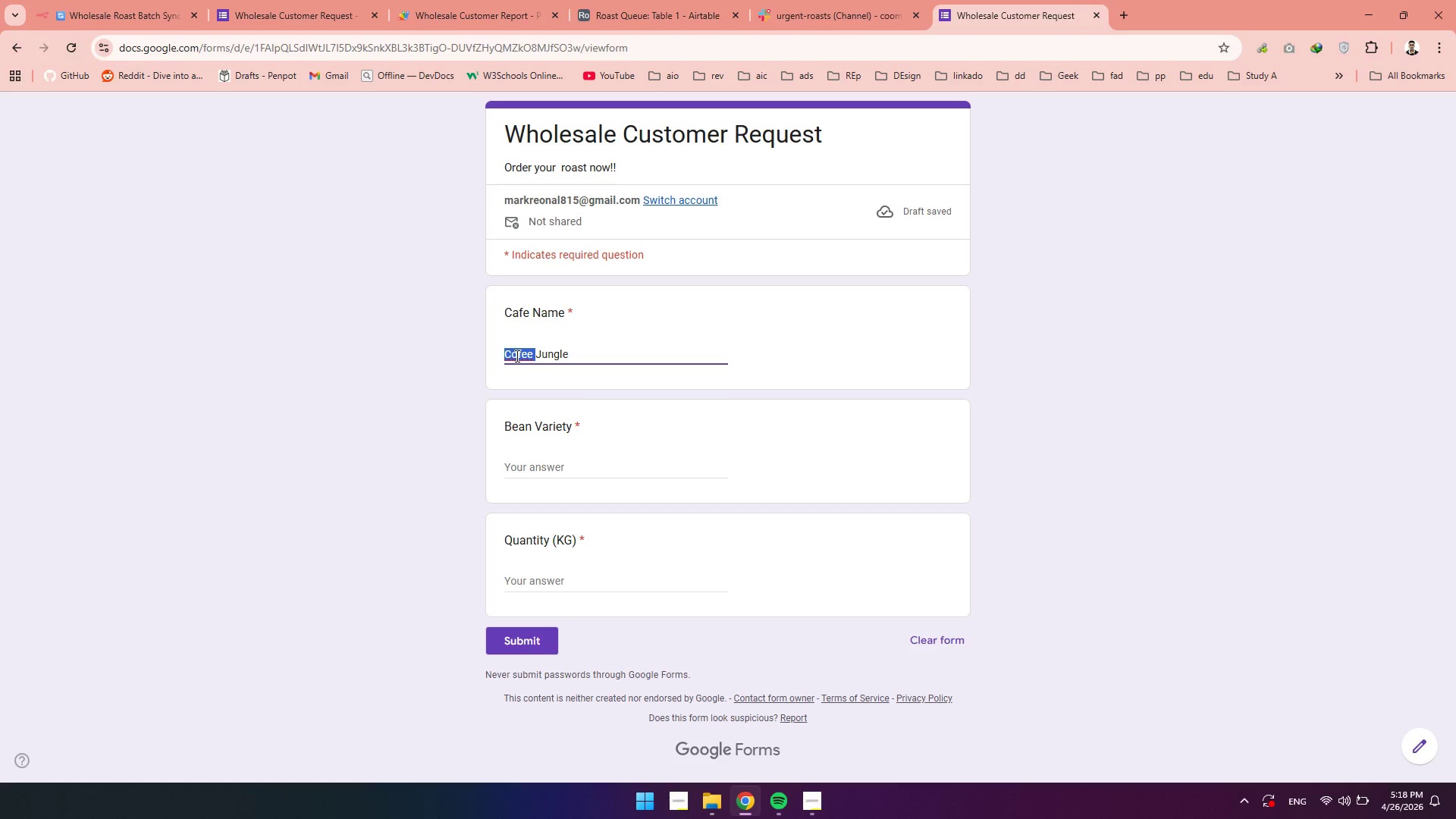 
right_click([516, 356])
 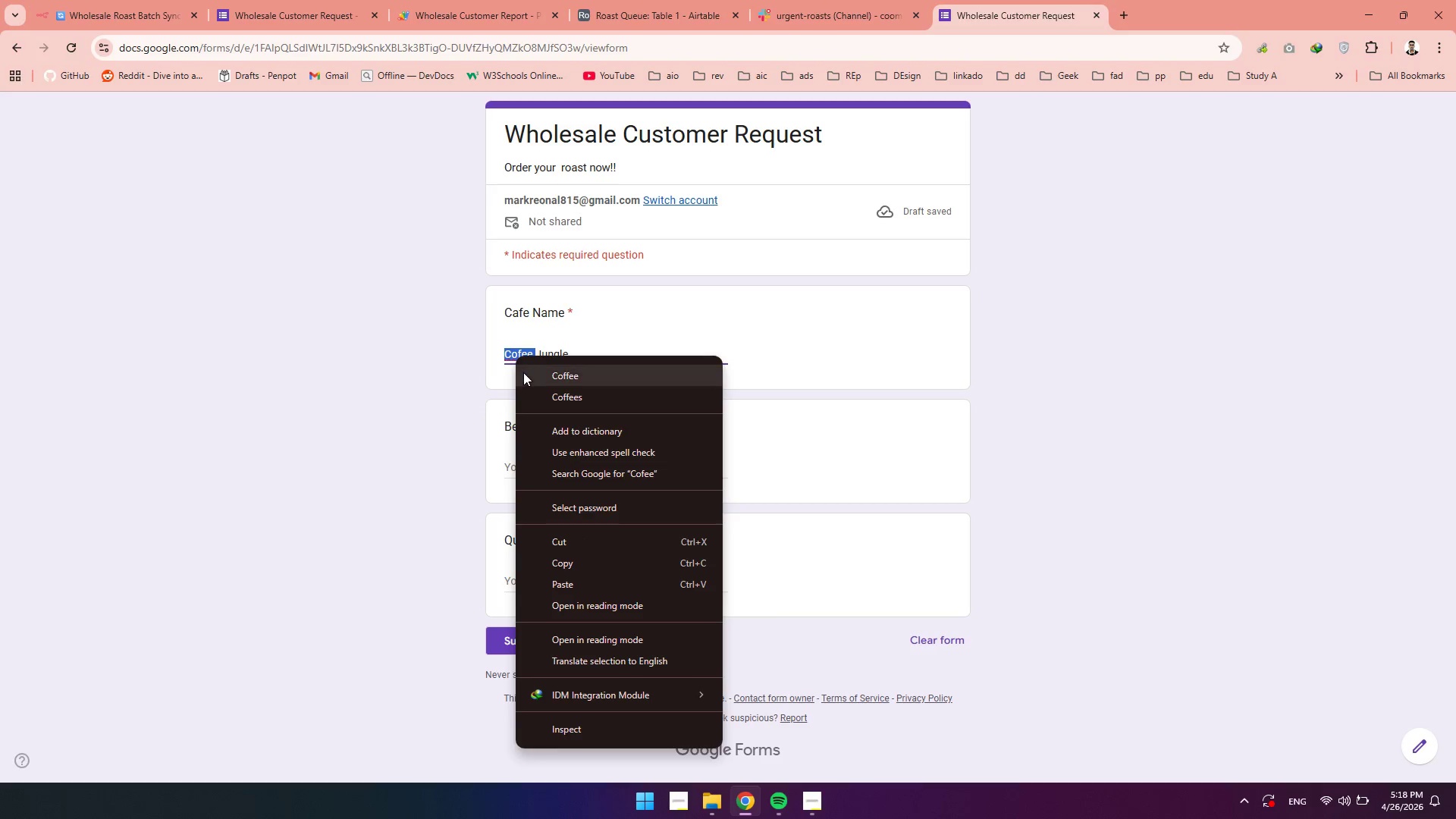 
left_click([548, 375])
 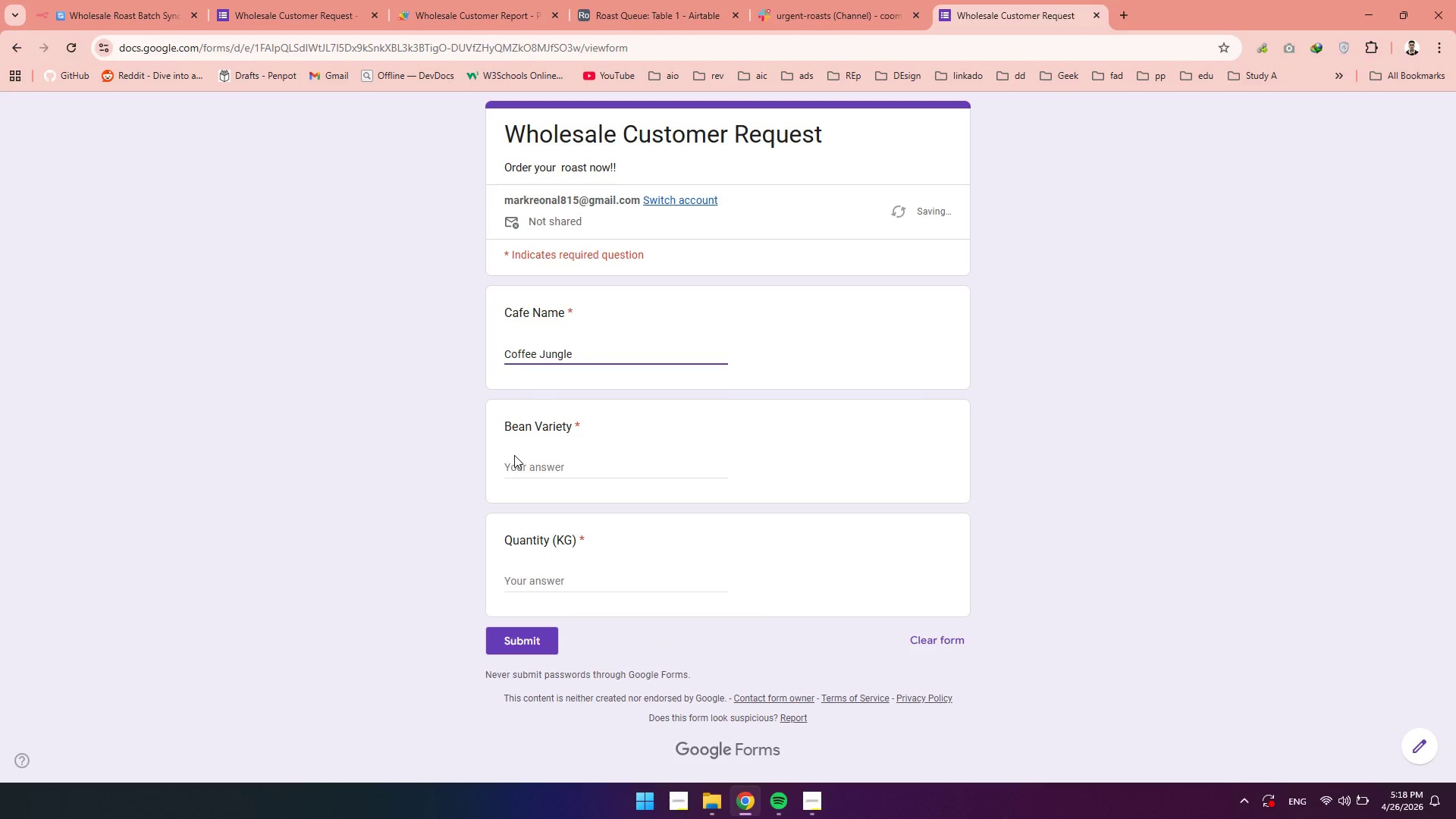 
left_click([514, 466])
 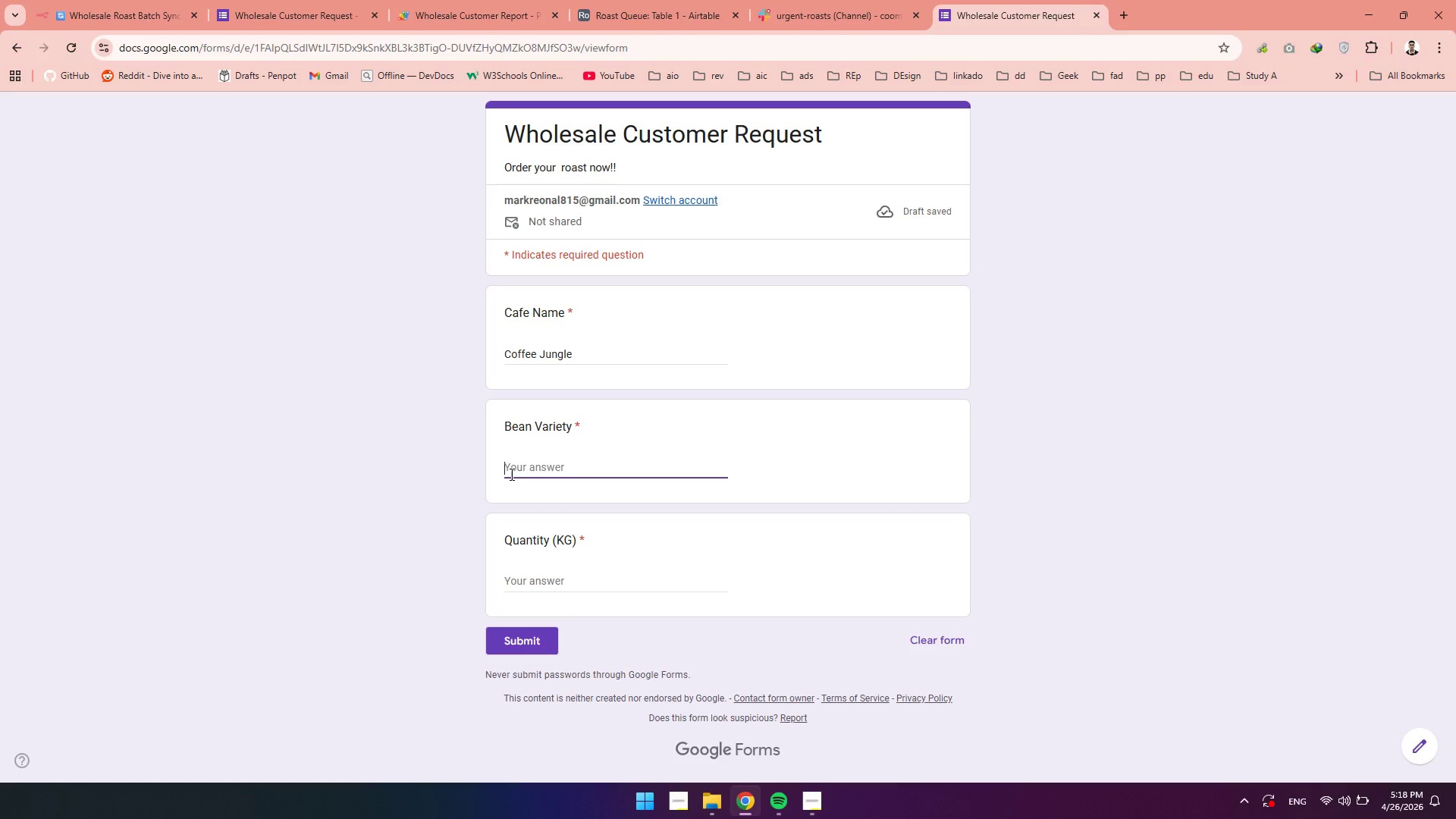 
wait(5.03)
 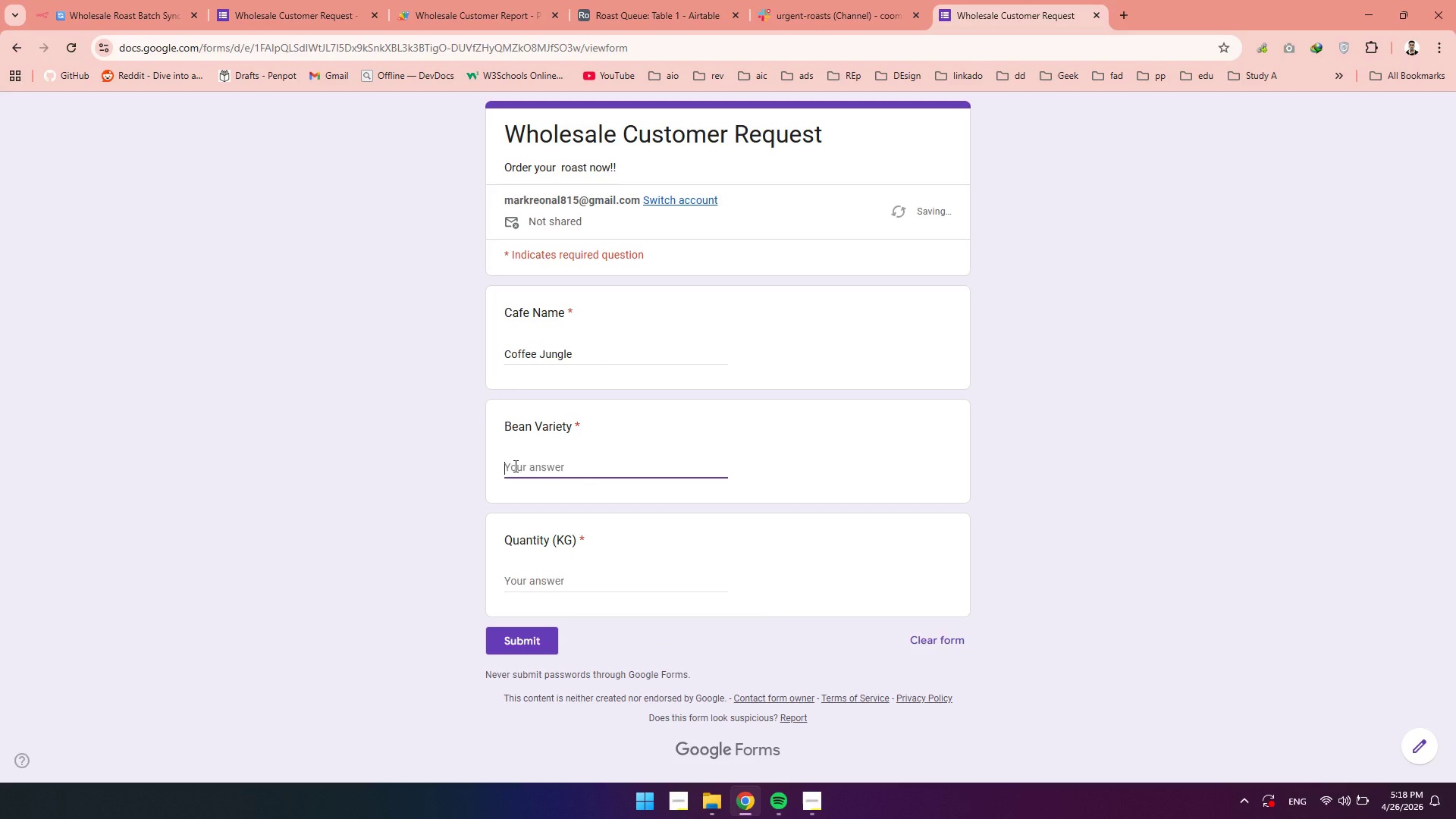 
type(Ethiopian Cofee)
 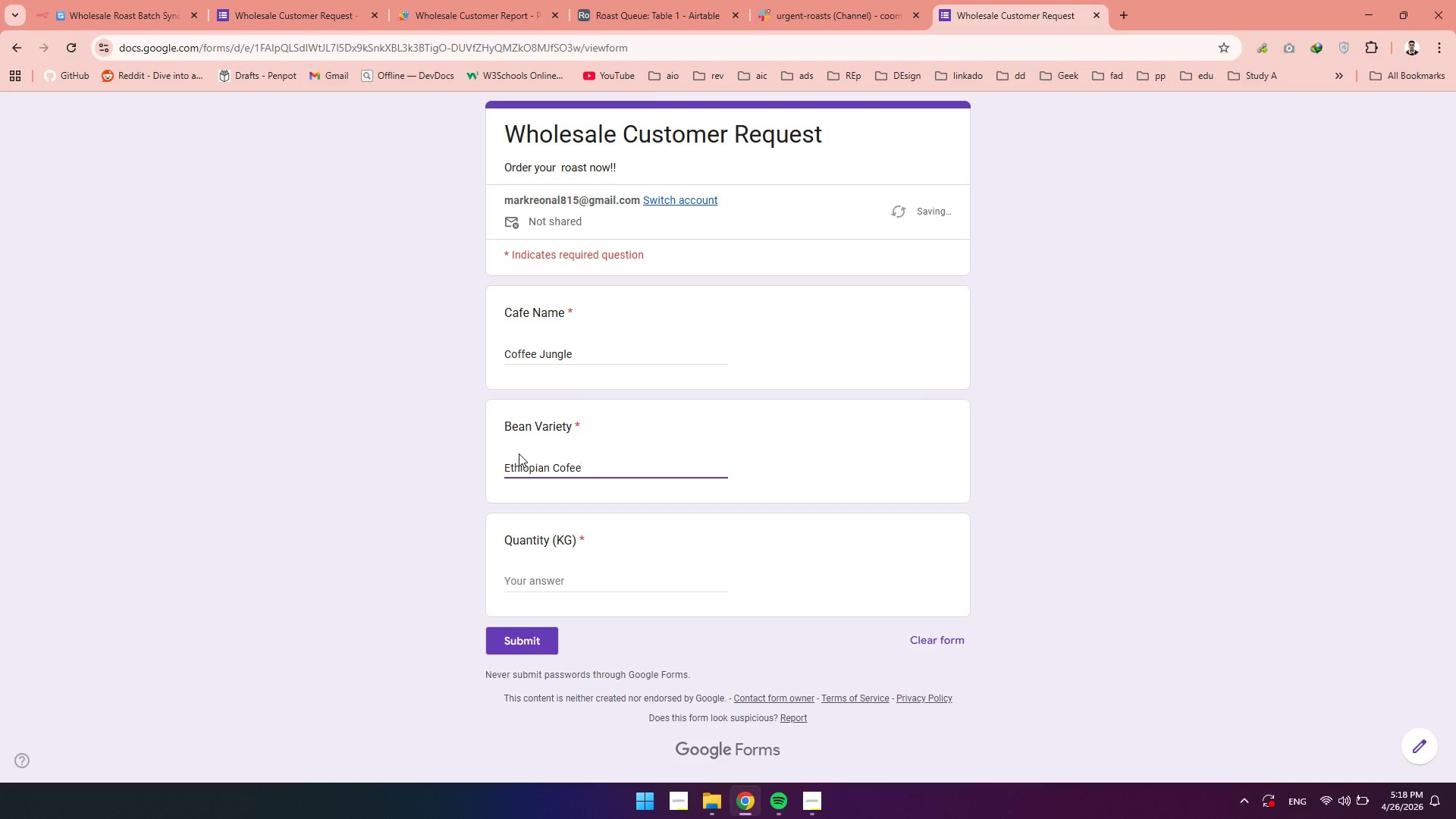 
wait(6.62)
 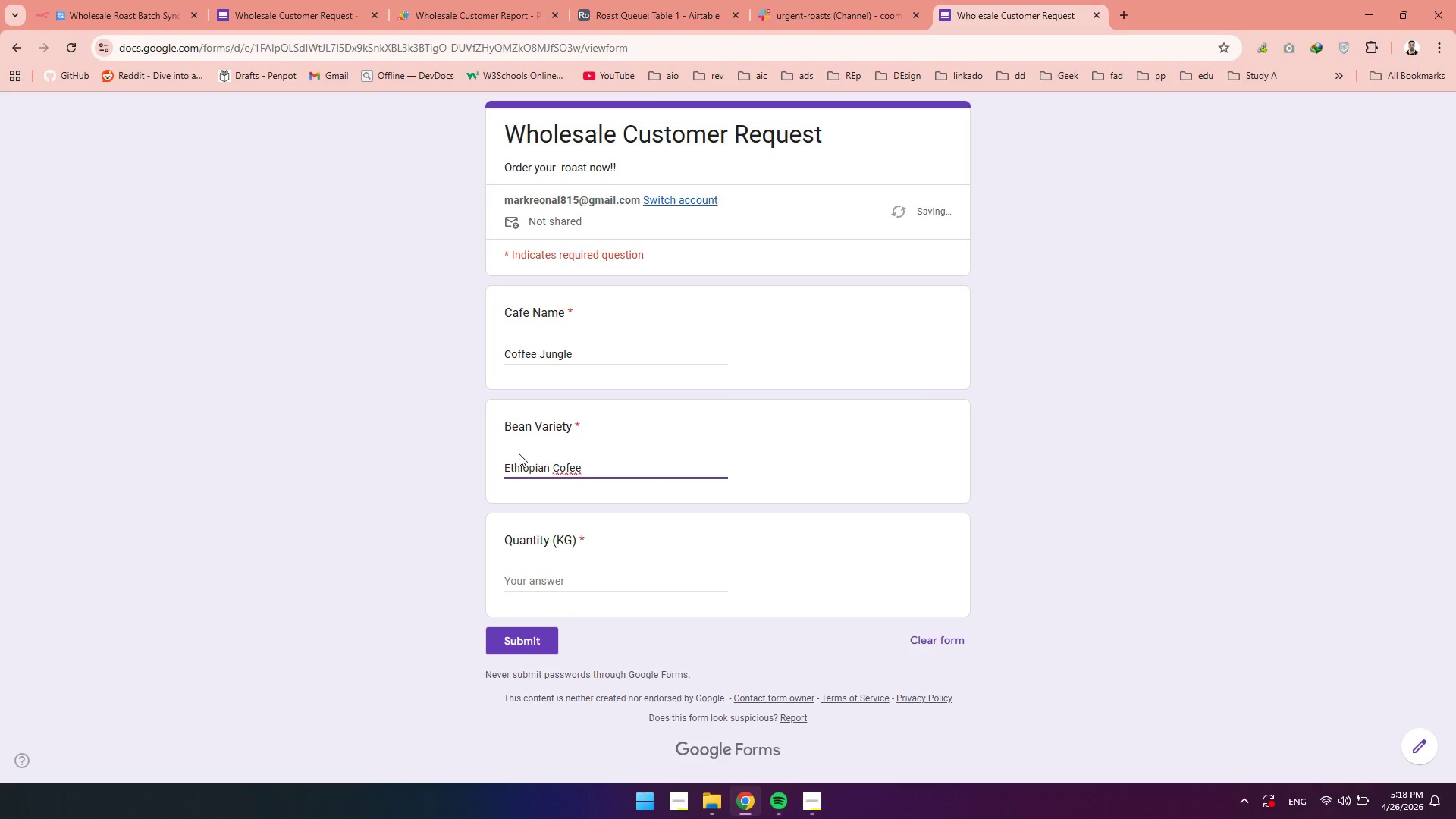 
left_click([569, 470])
 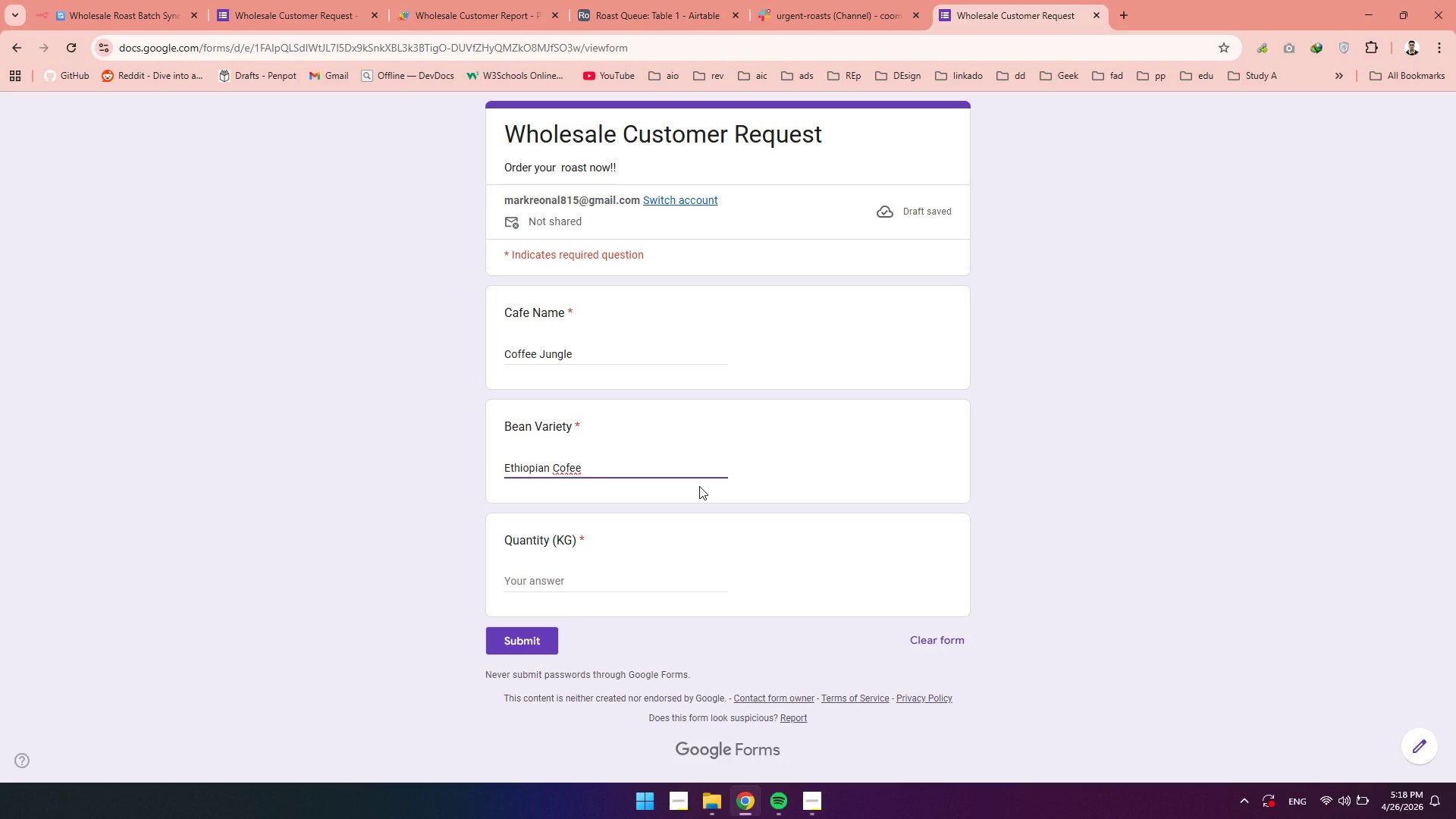 
key(F)
 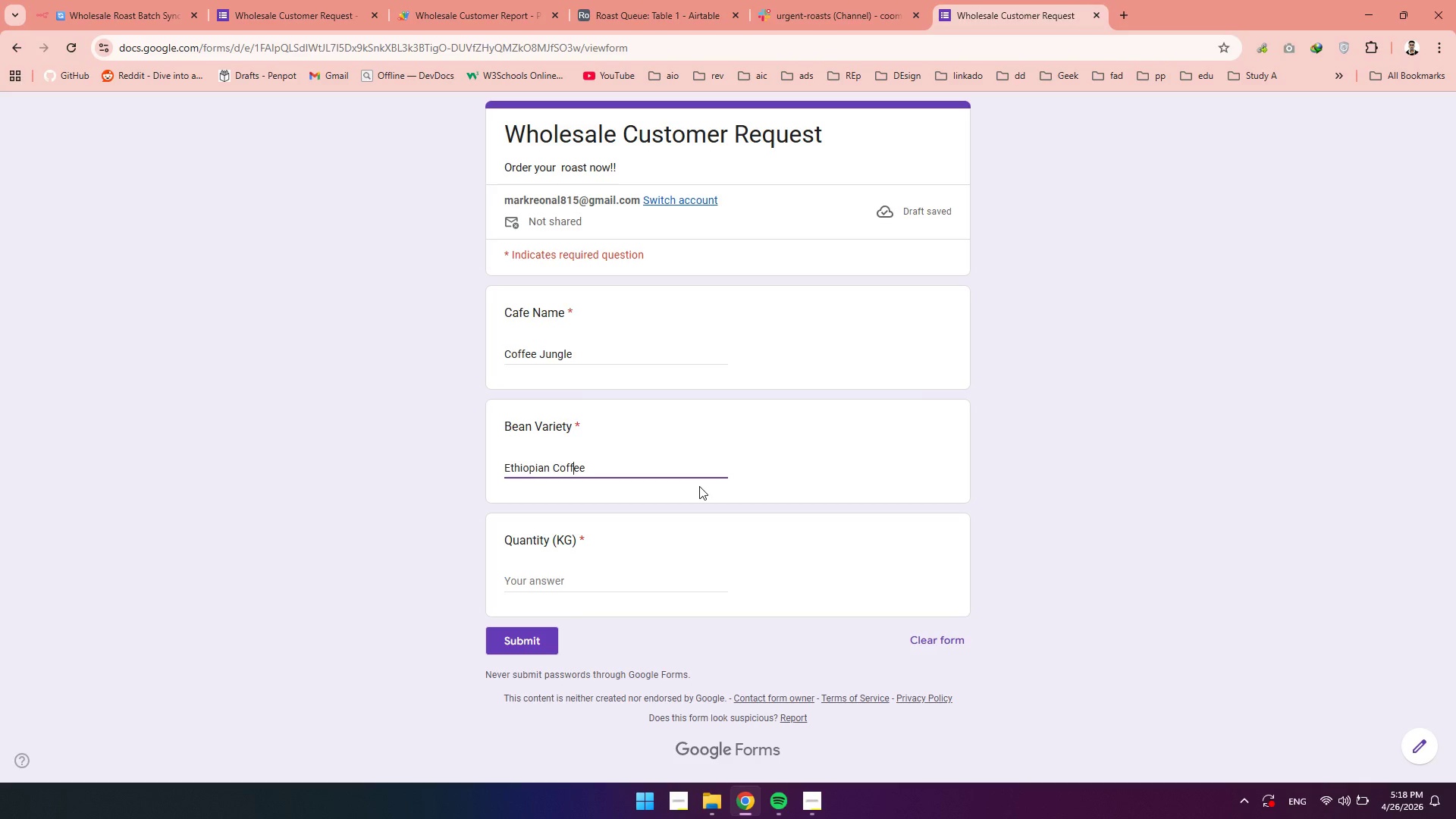 
wait(7.48)
 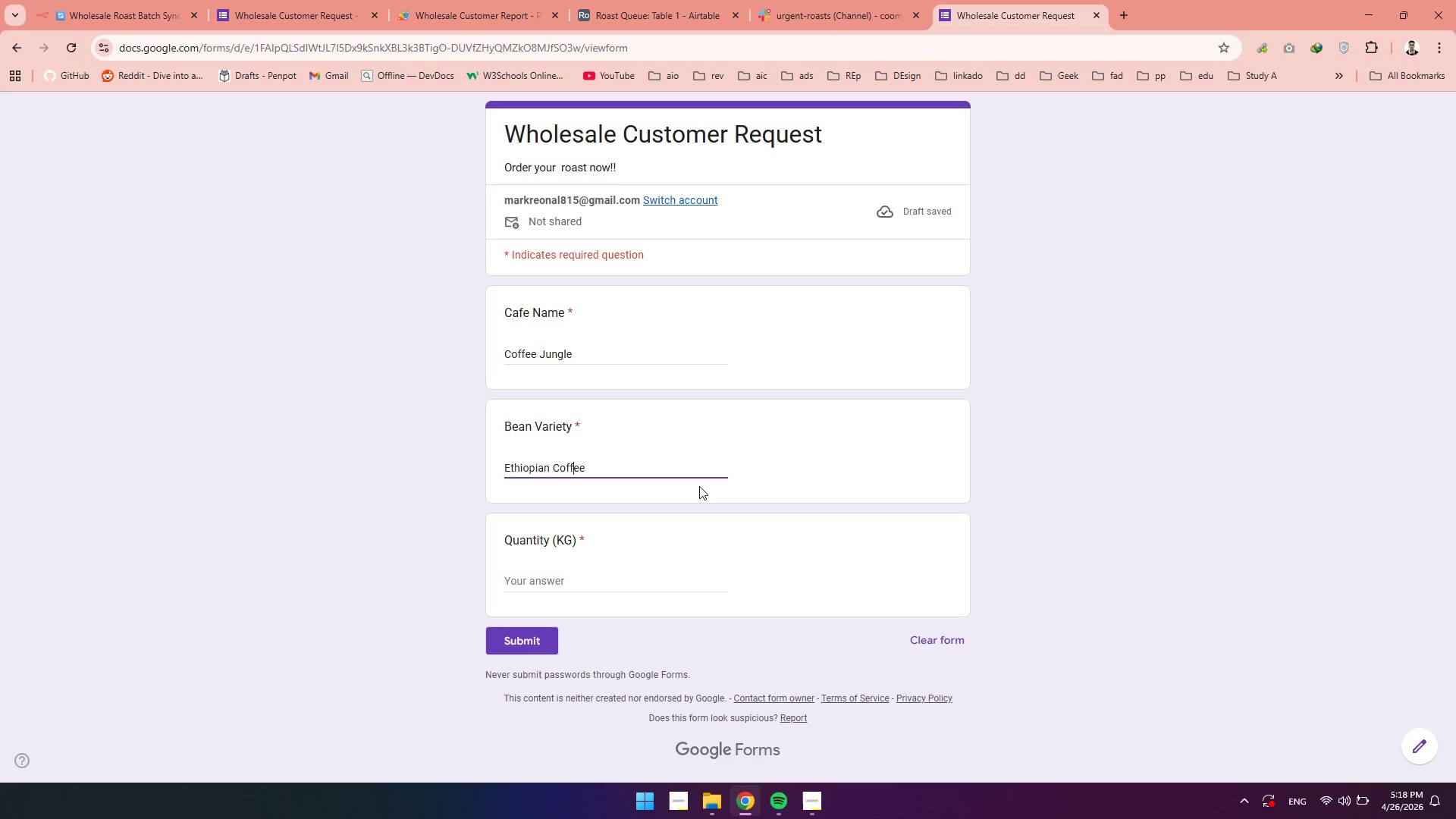 
left_click([973, 478])
 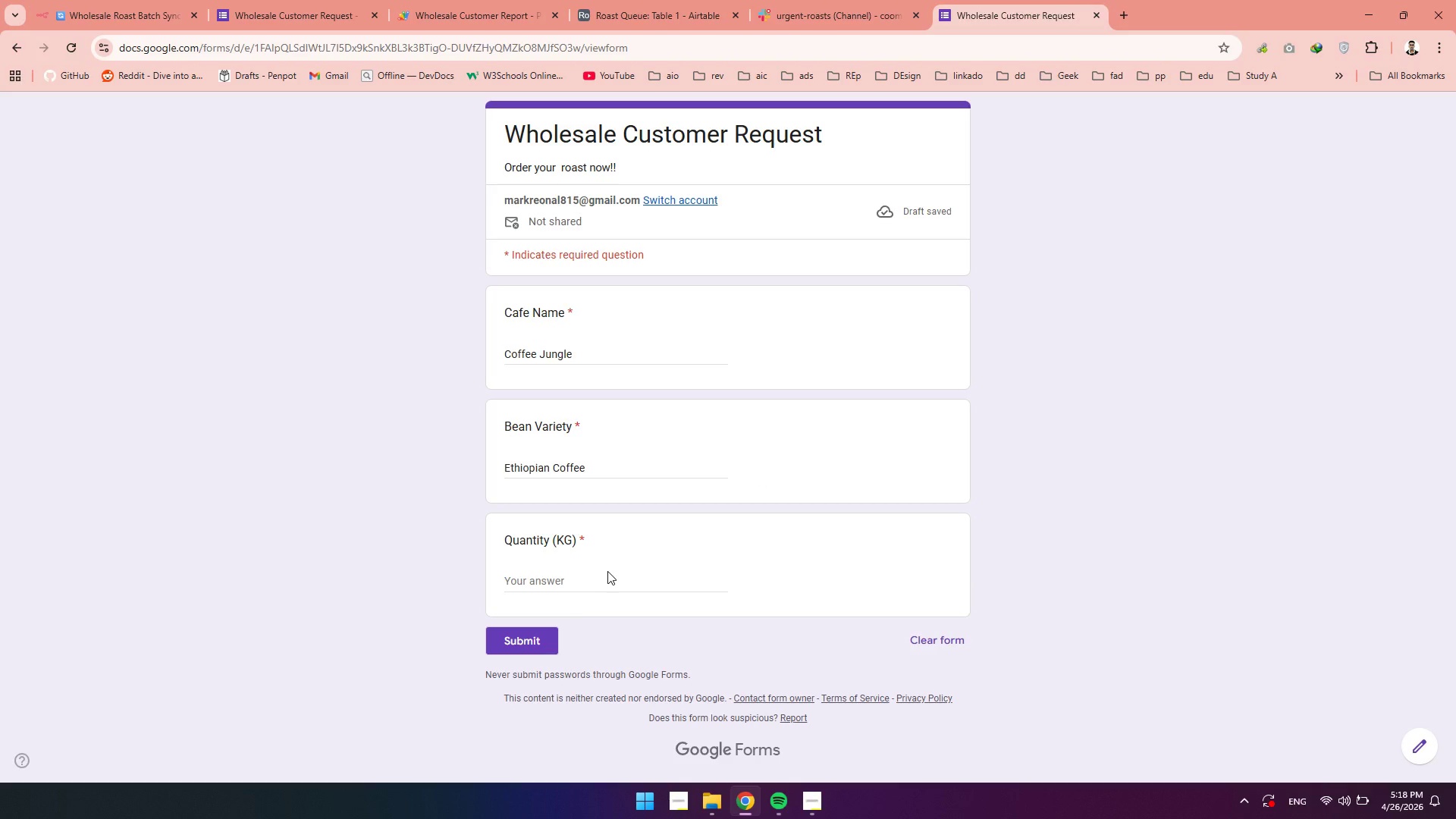 
double_click([571, 573])
 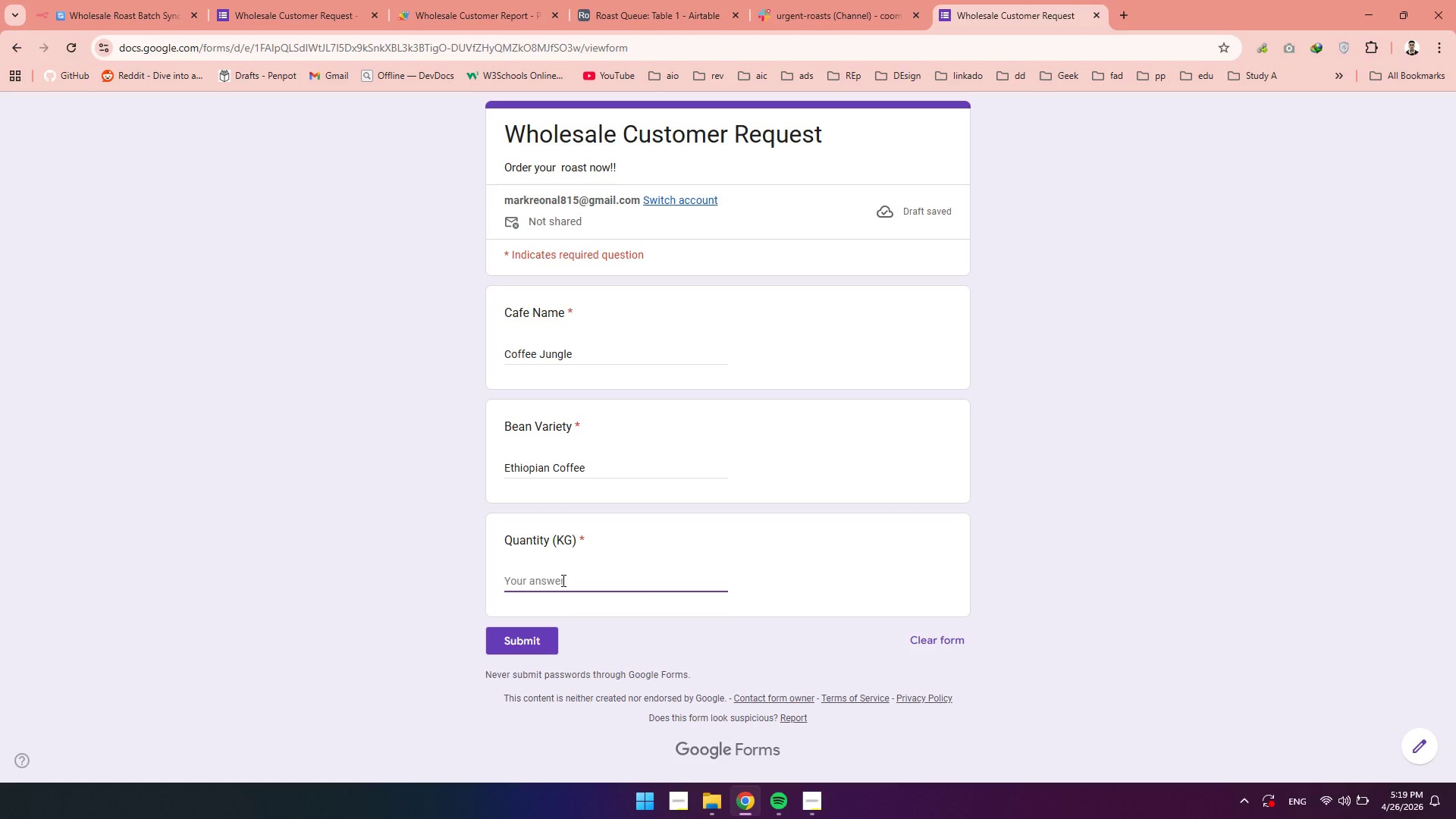 
key(5)
 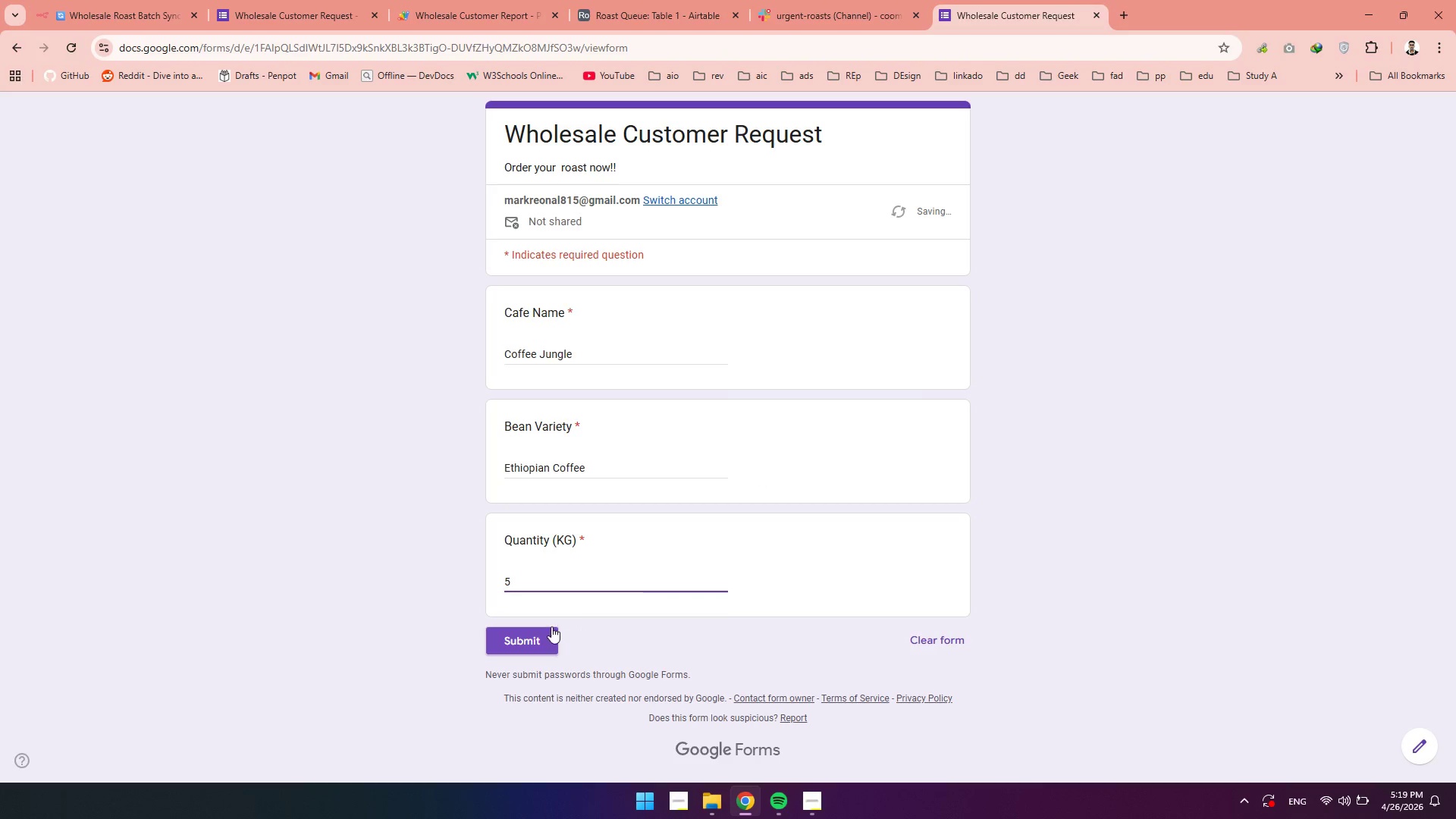 
left_click([532, 630])
 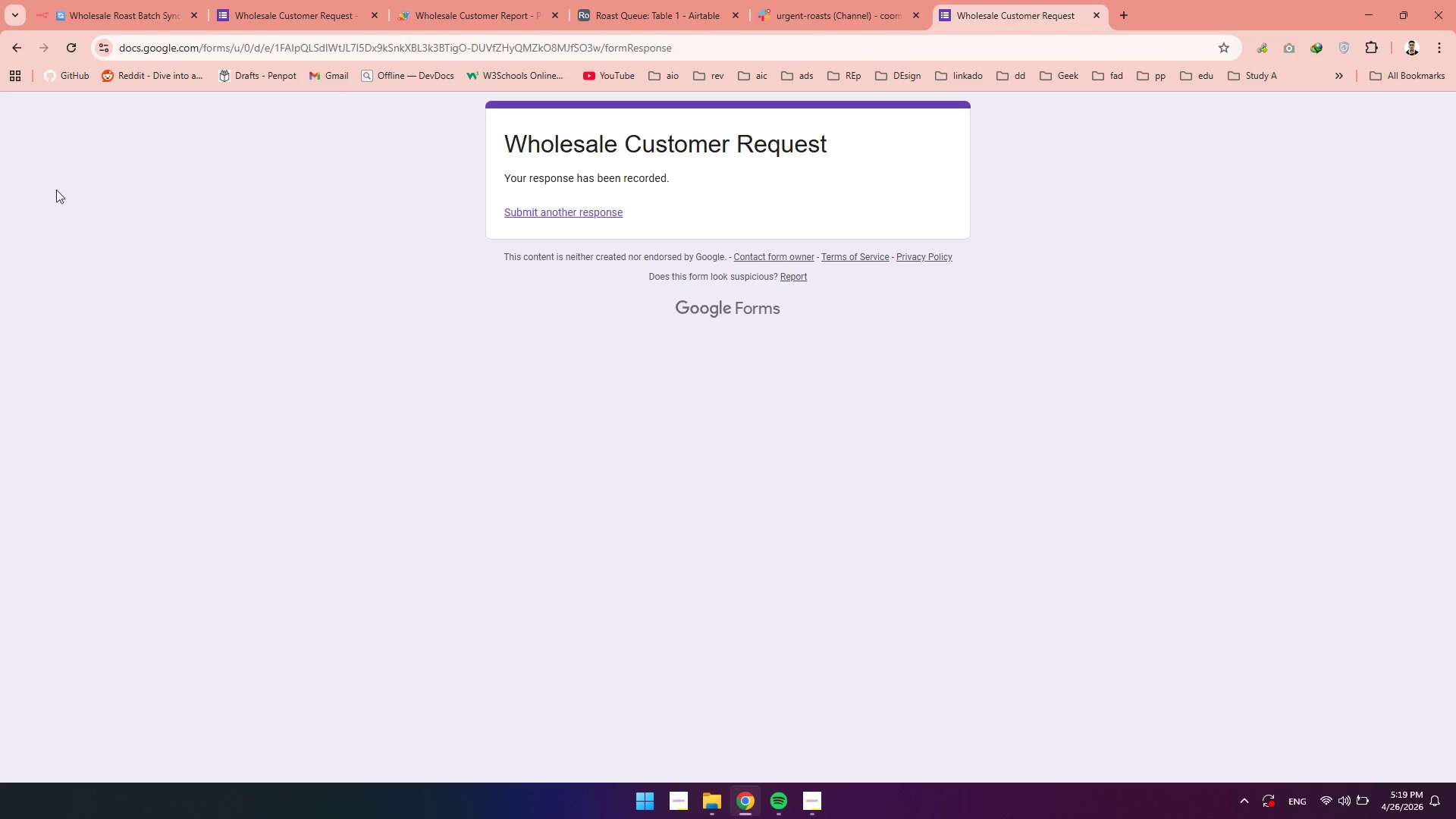 
left_click([103, 0])
 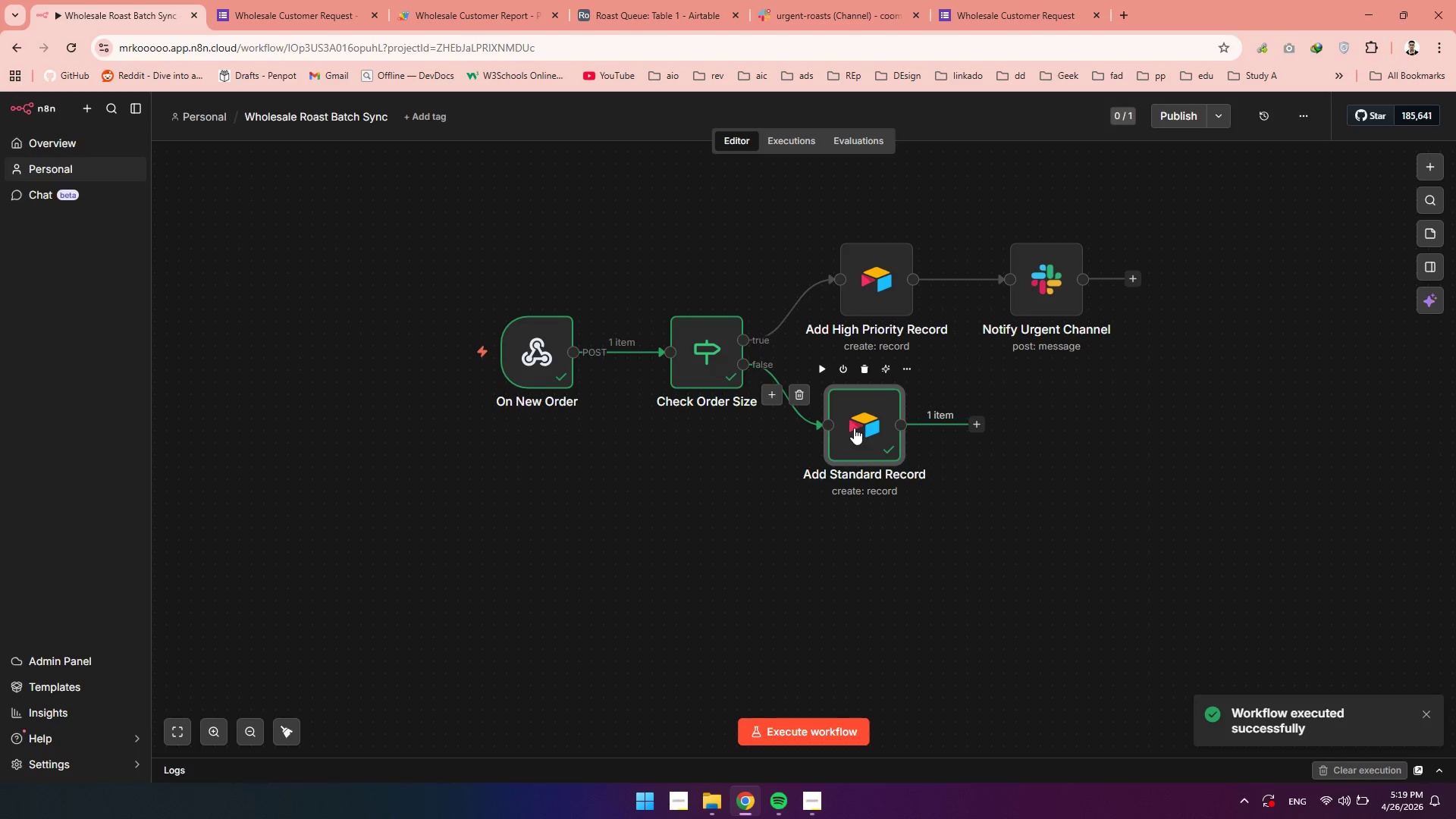 
double_click([847, 428])
 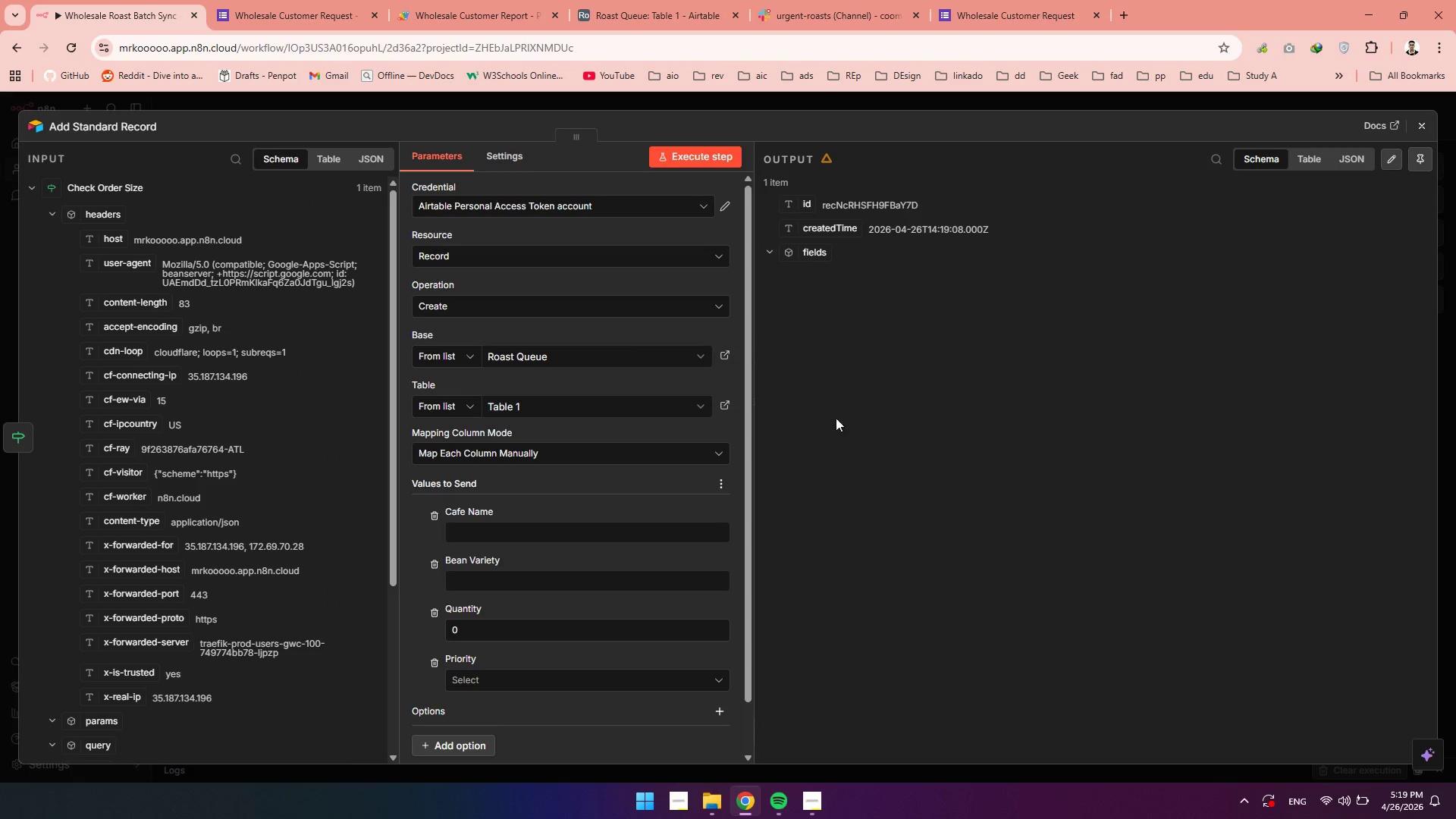 
left_click([792, 16])
 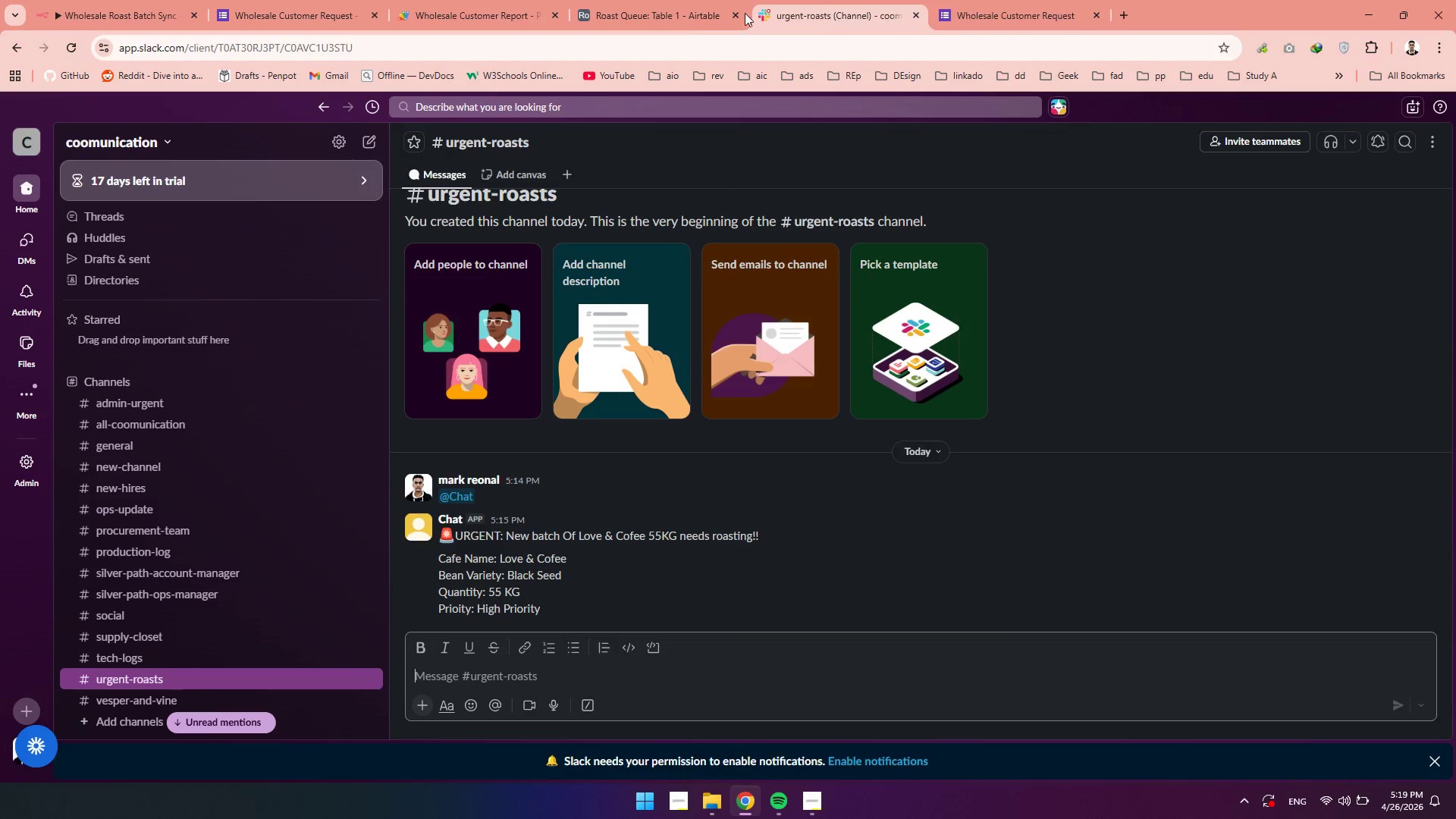 
left_click([626, 13])
 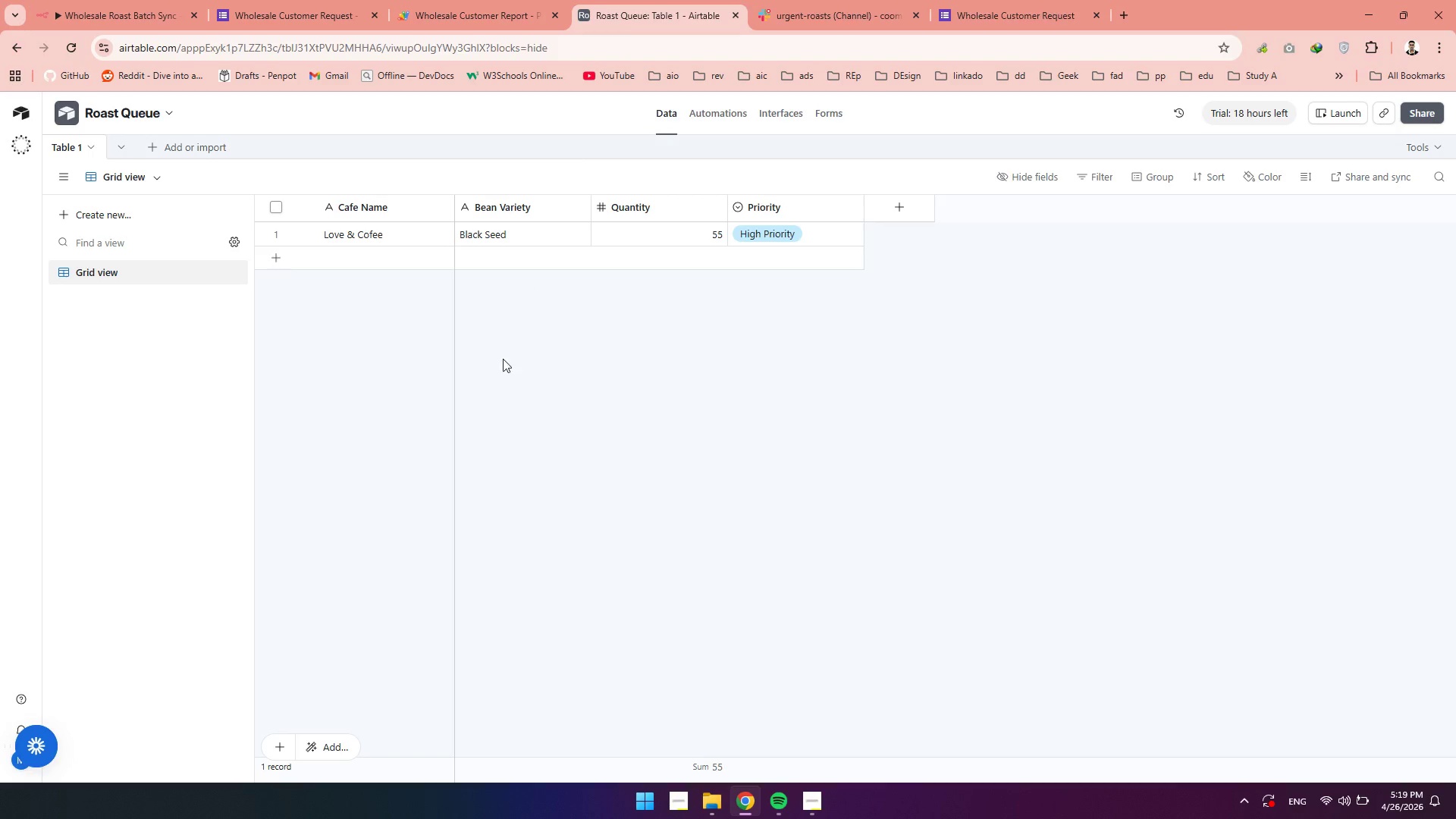 
left_click([500, 375])
 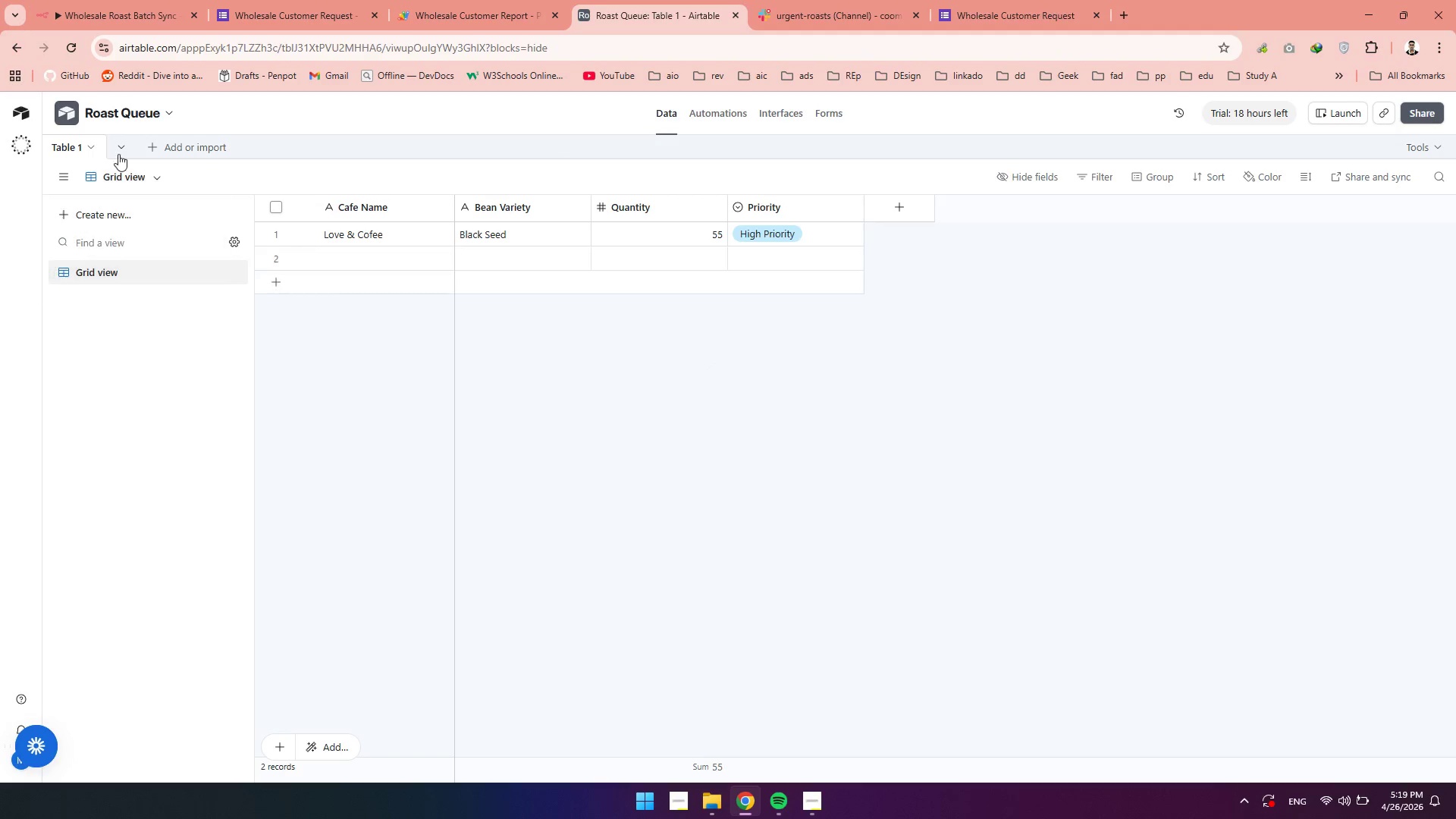 
double_click([59, 143])
 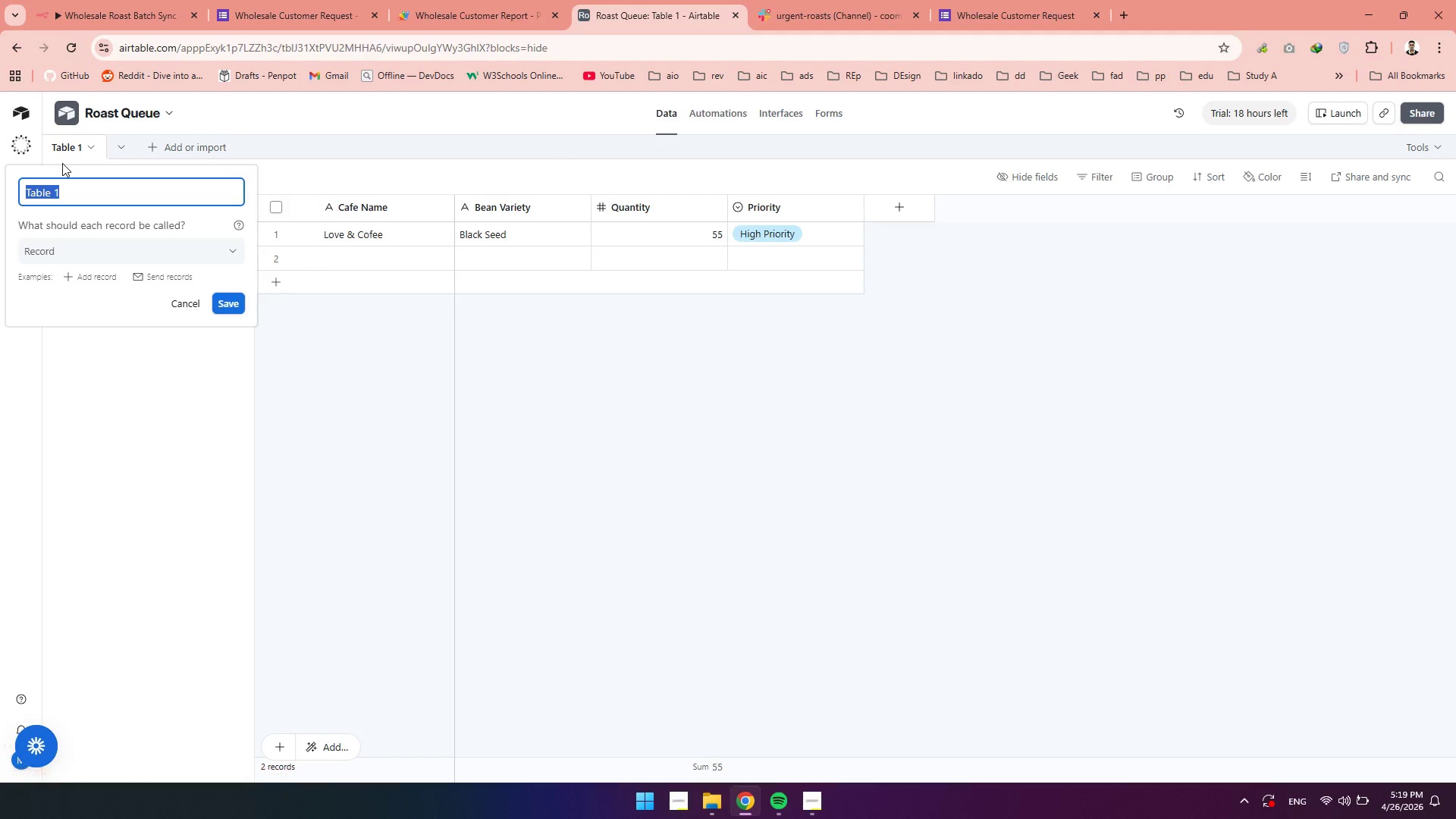 
type(Roast)
 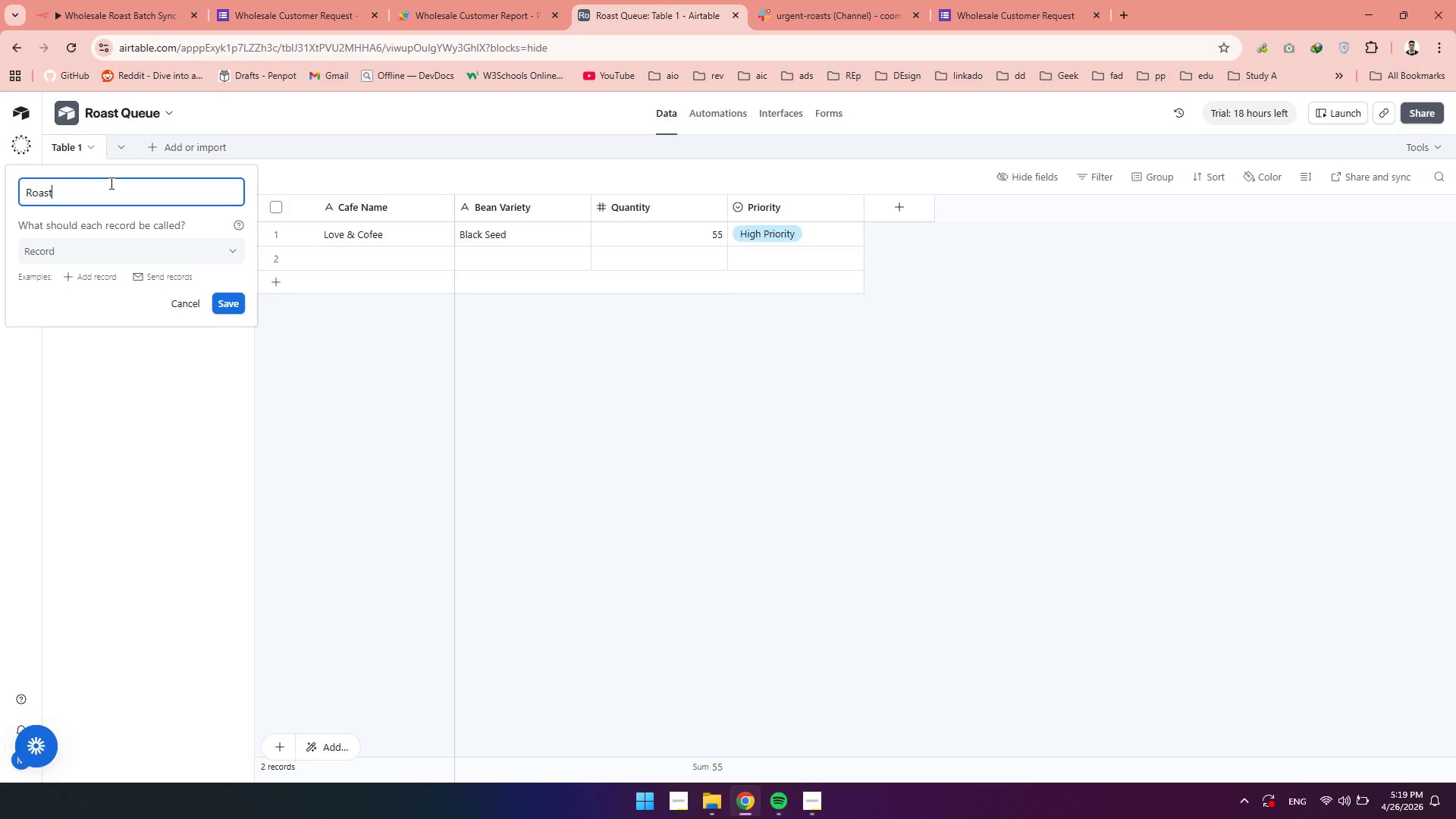 
hold_key(key=Backspace, duration=0.86)
 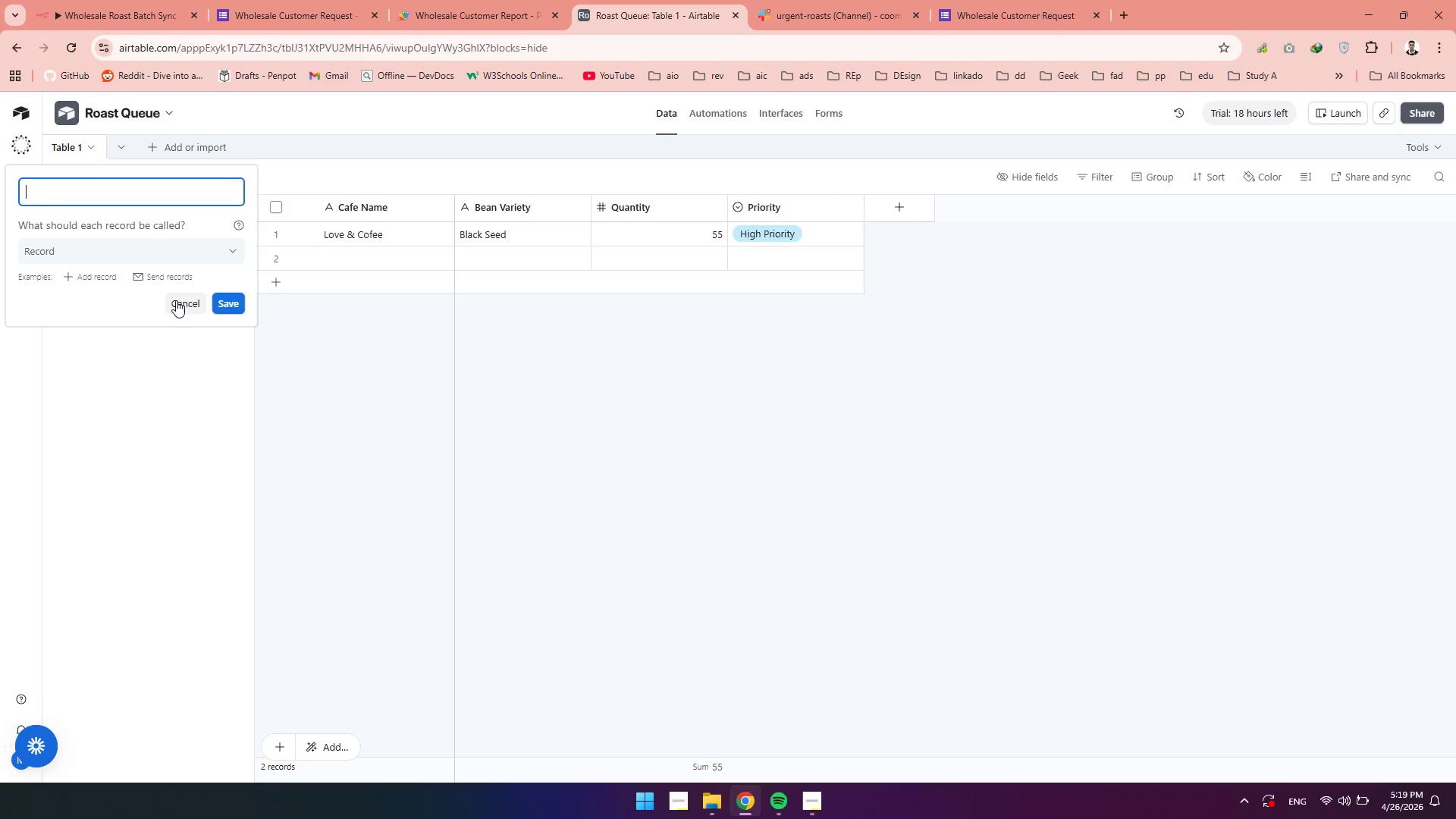 
left_click([176, 300])
 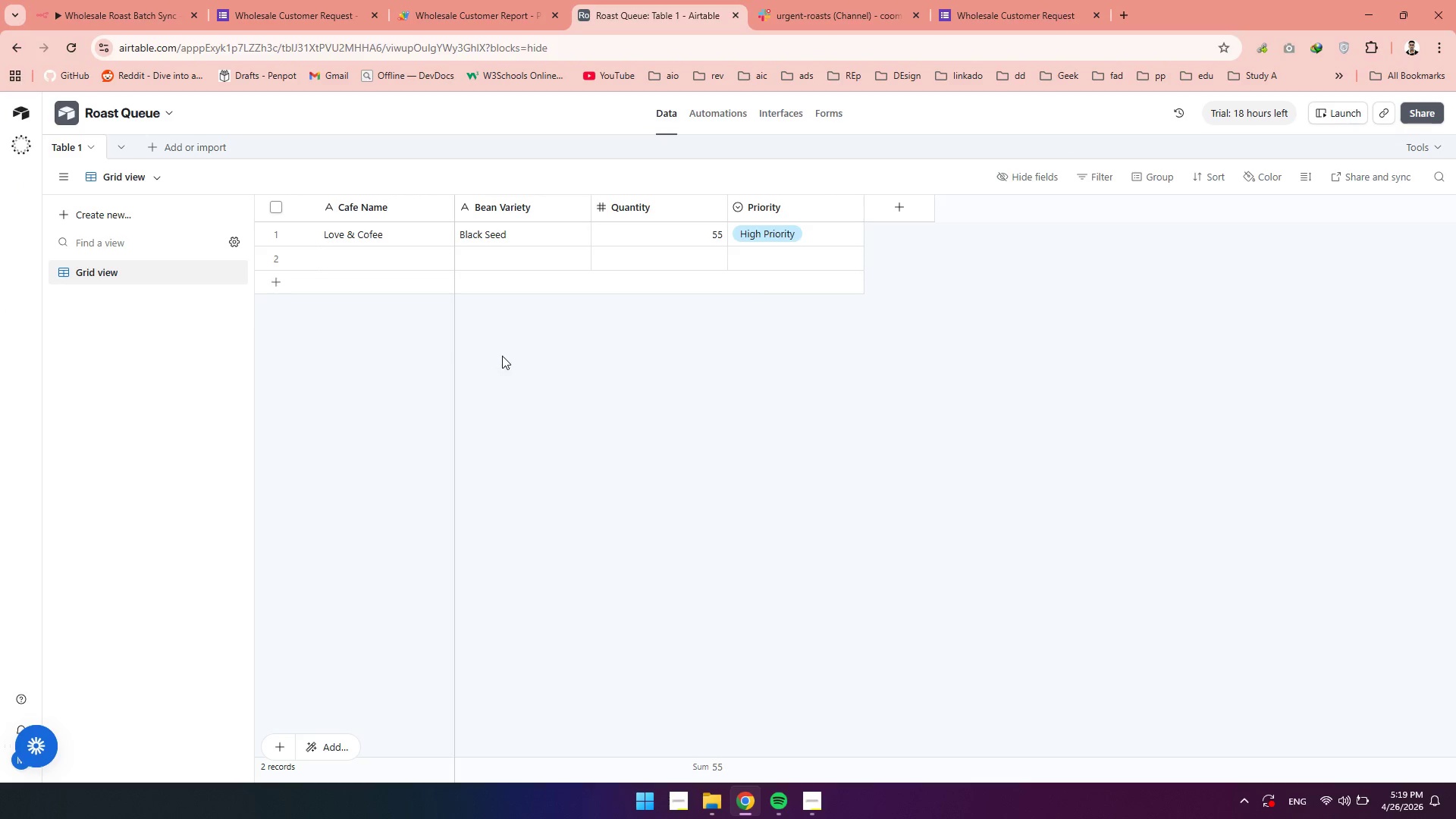 
left_click([503, 359])
 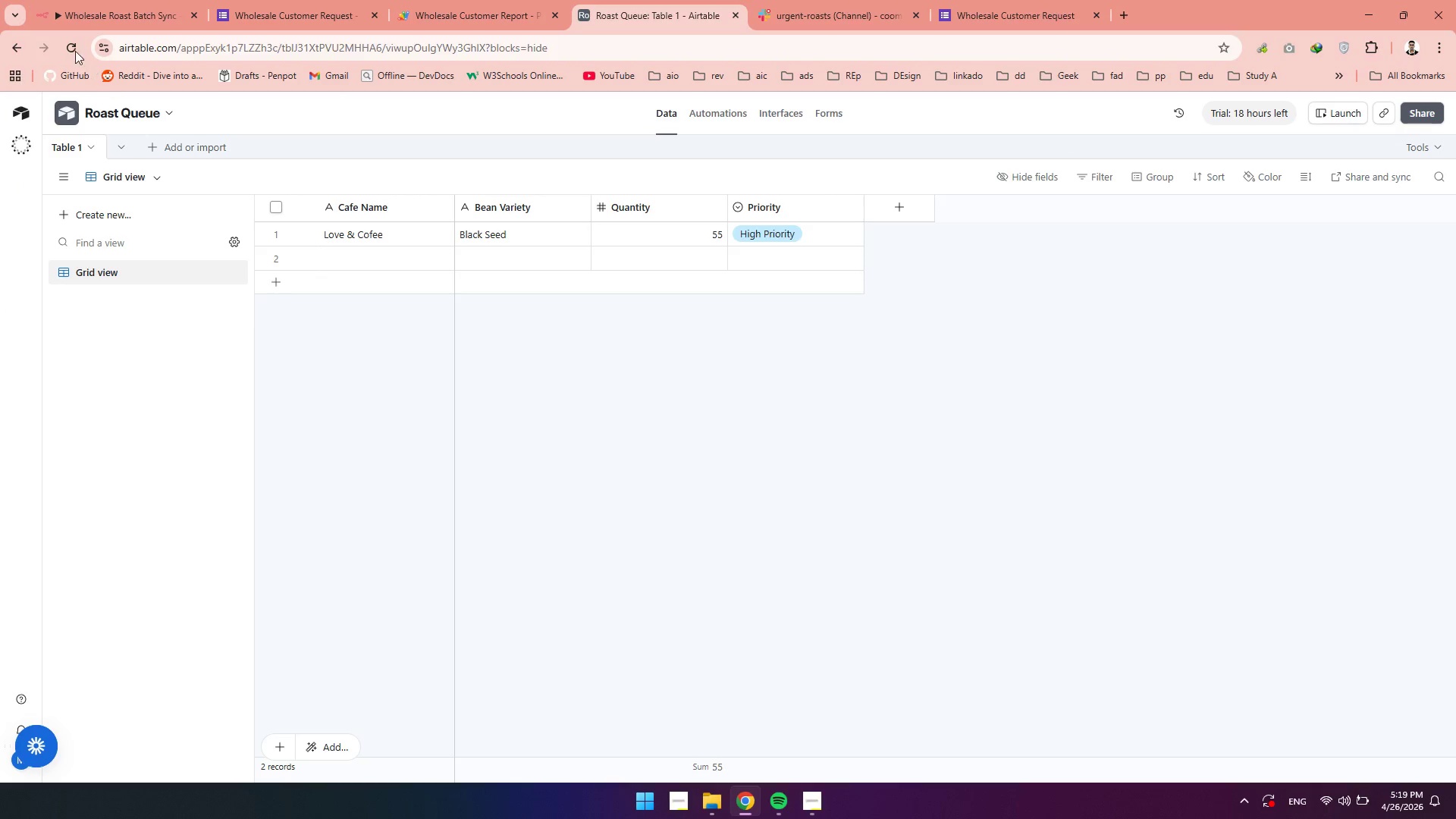 
left_click([66, 46])
 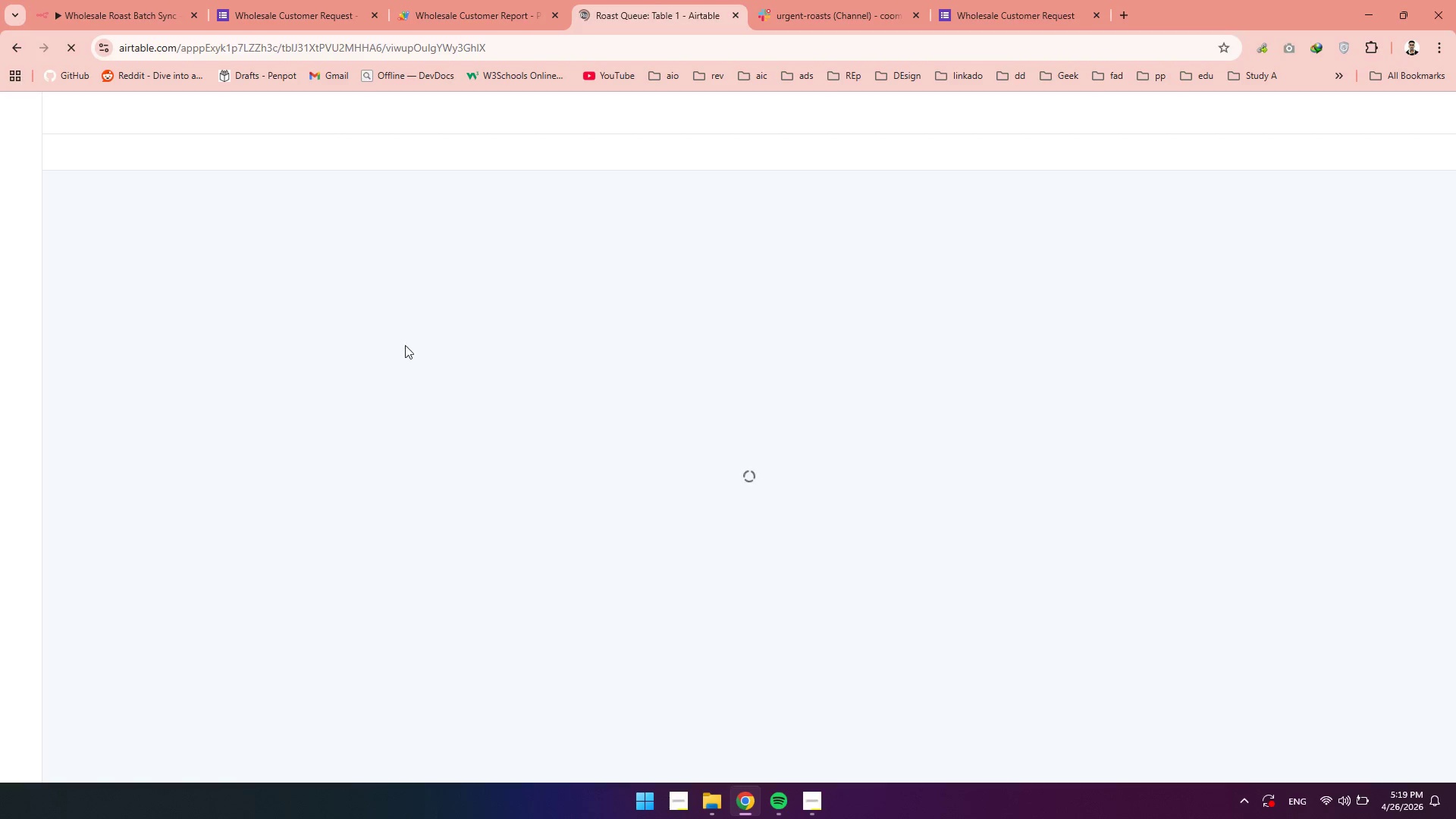 
wait(15.27)
 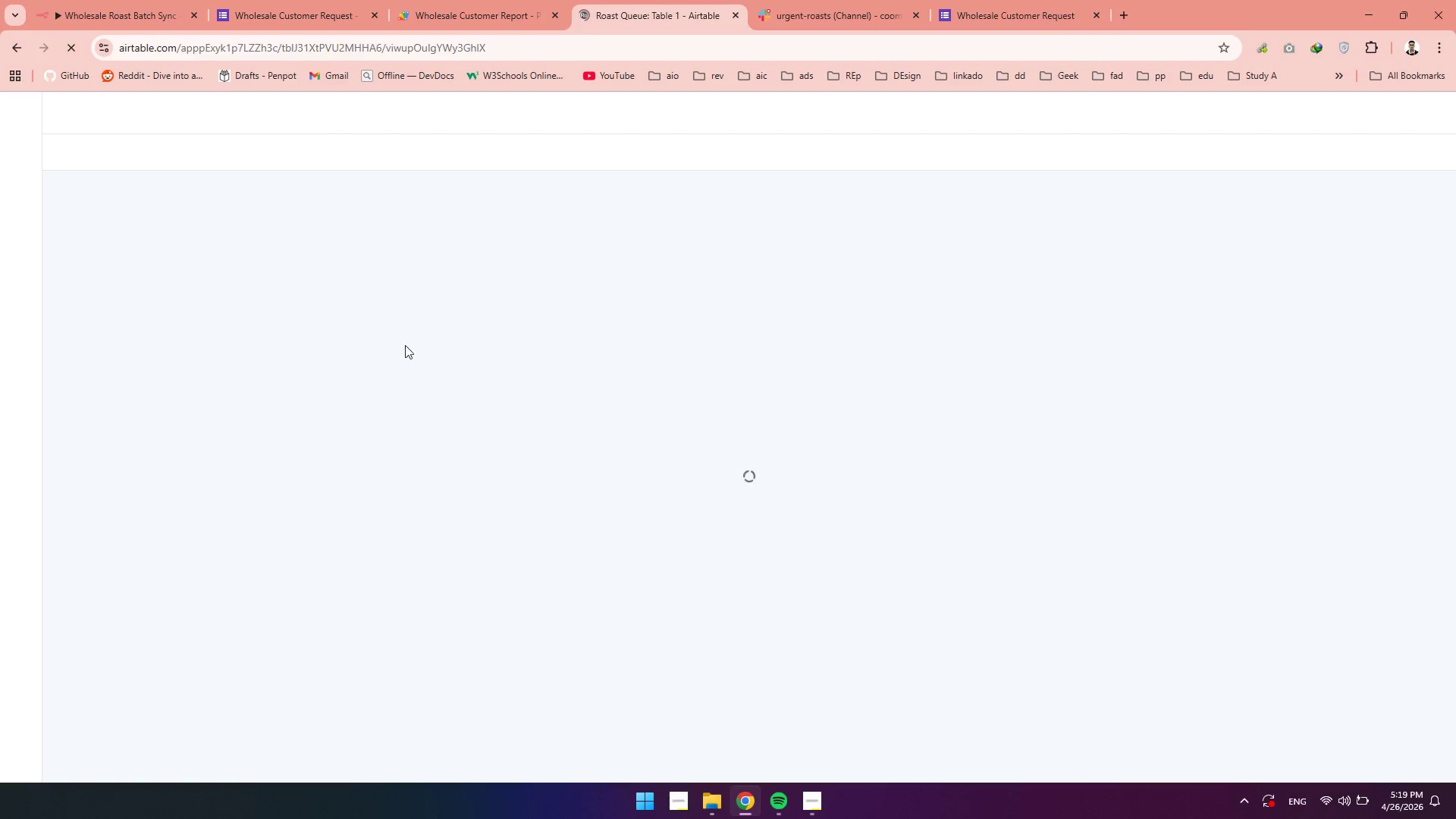 
left_click([83, 2])
 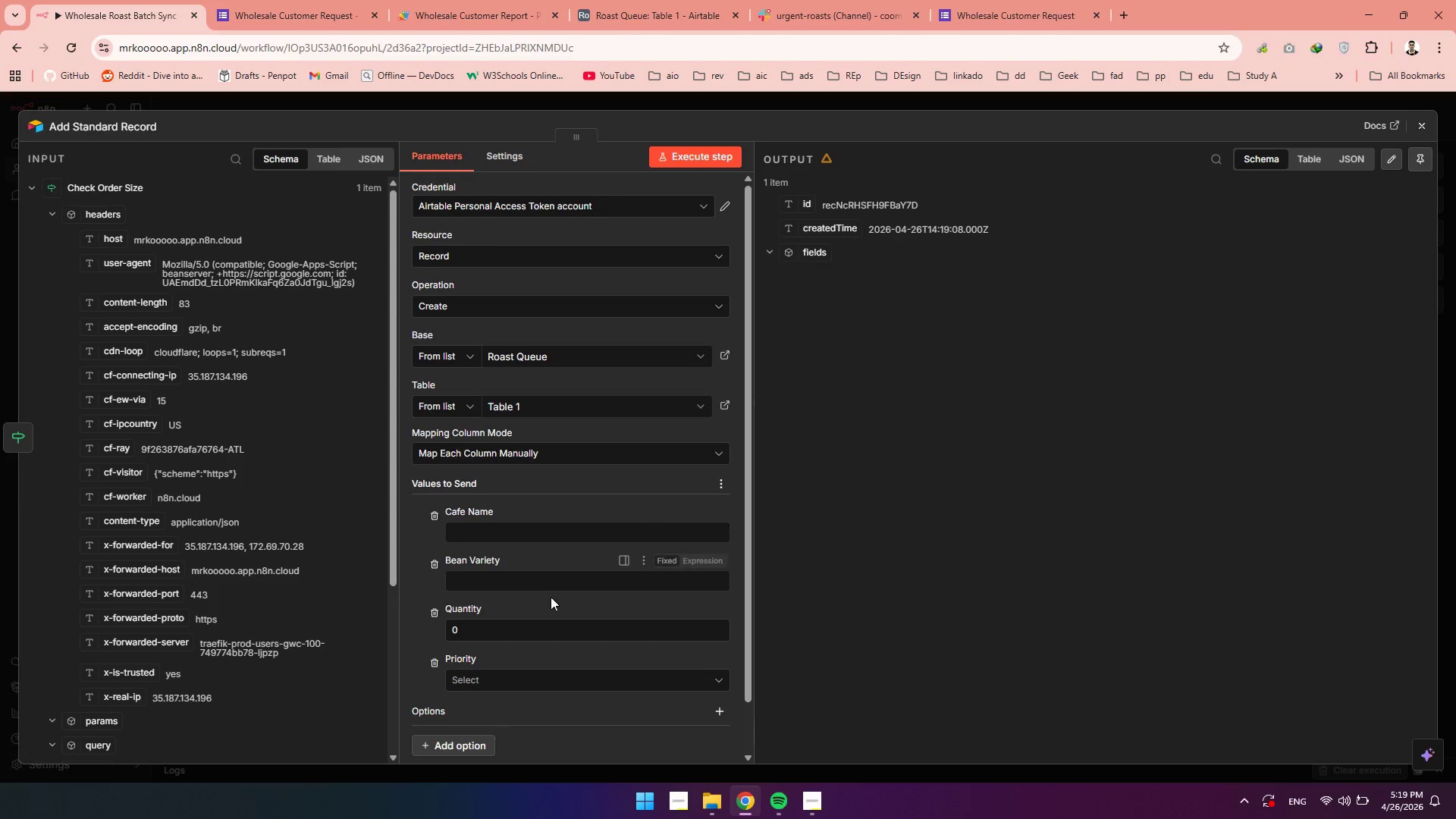 
scroll: coordinate [529, 592], scroll_direction: down, amount: 1.0
 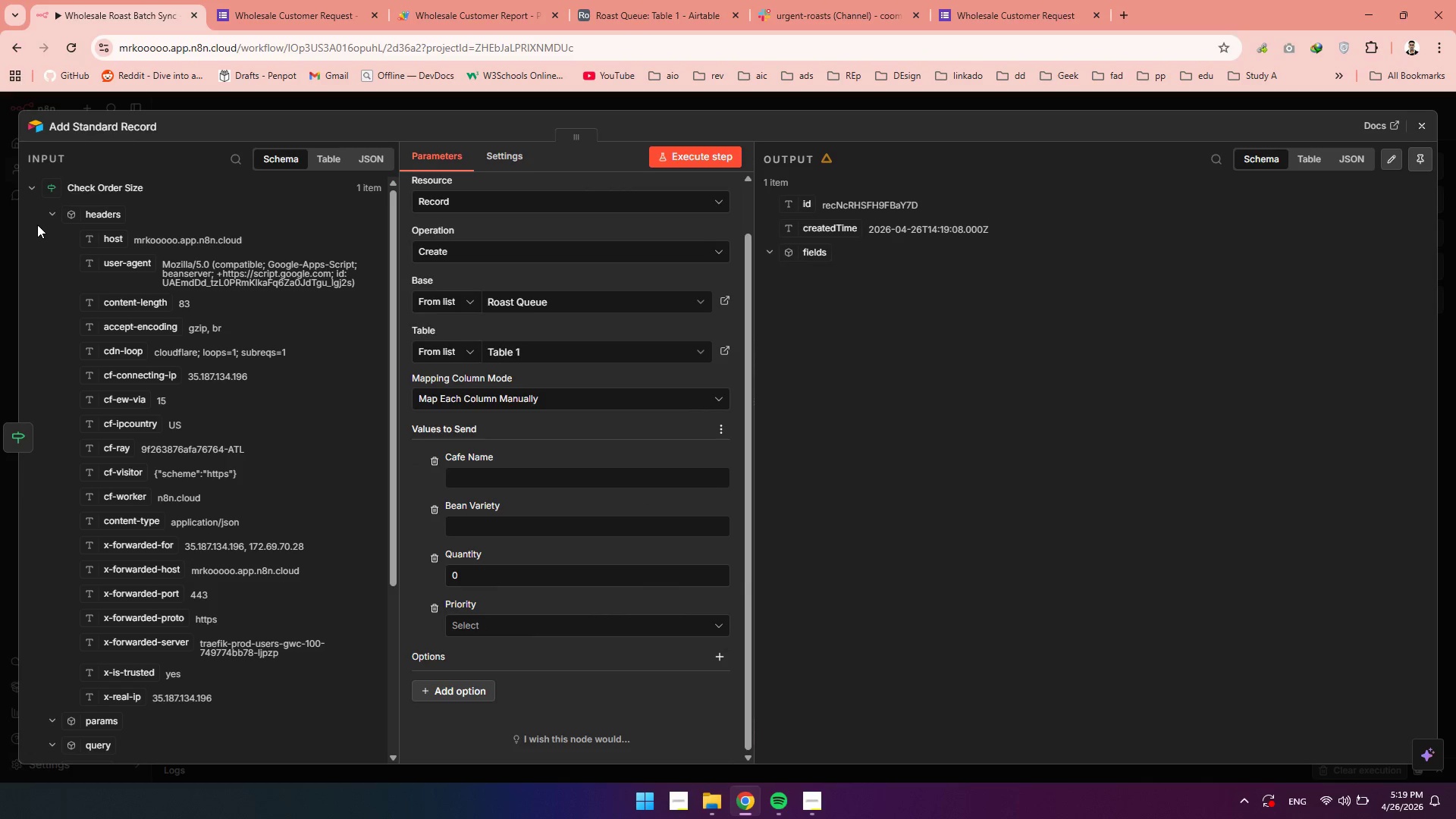 
left_click([49, 218])
 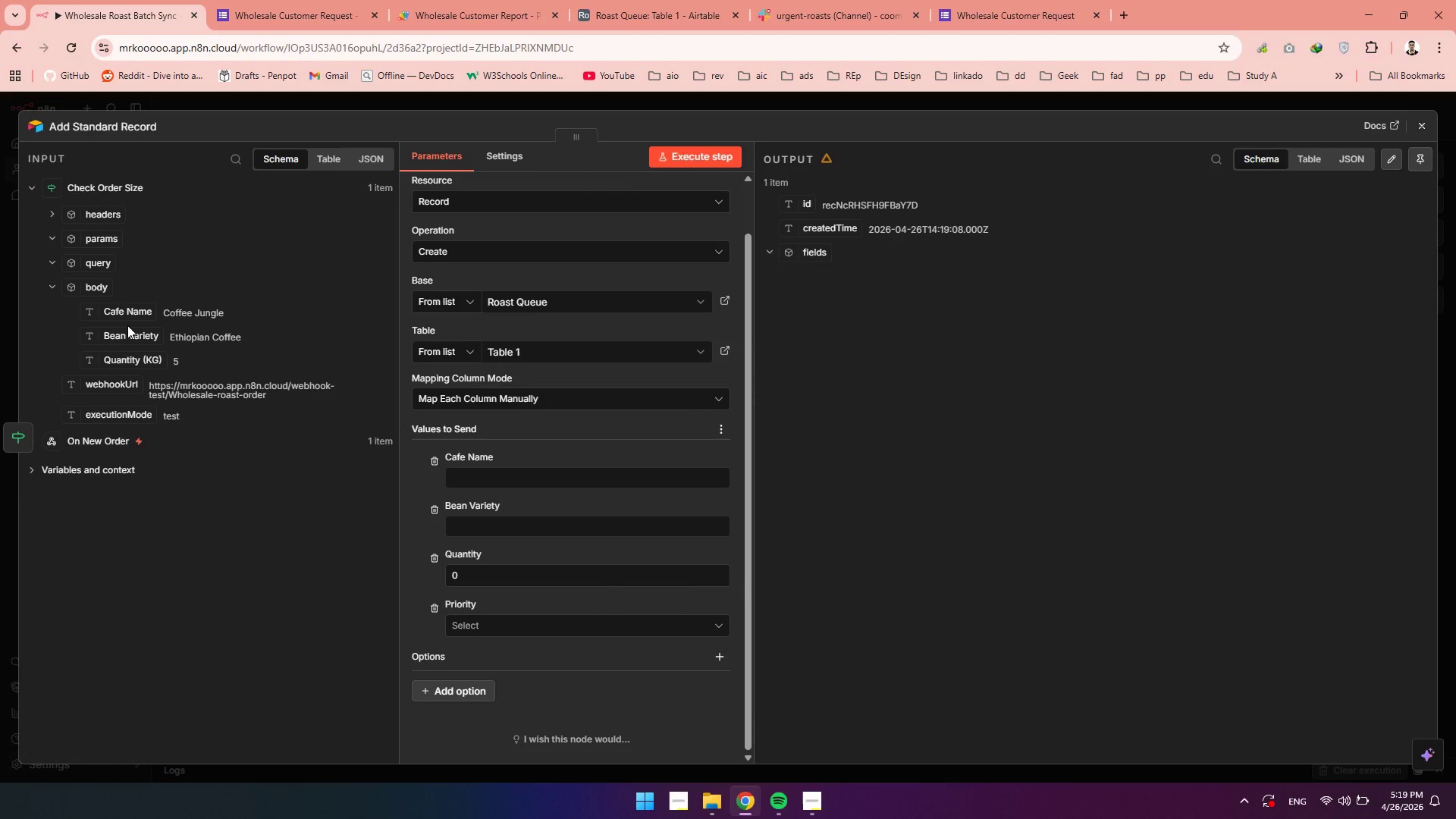 
left_click_drag(start_coordinate=[117, 311], to_coordinate=[493, 484])
 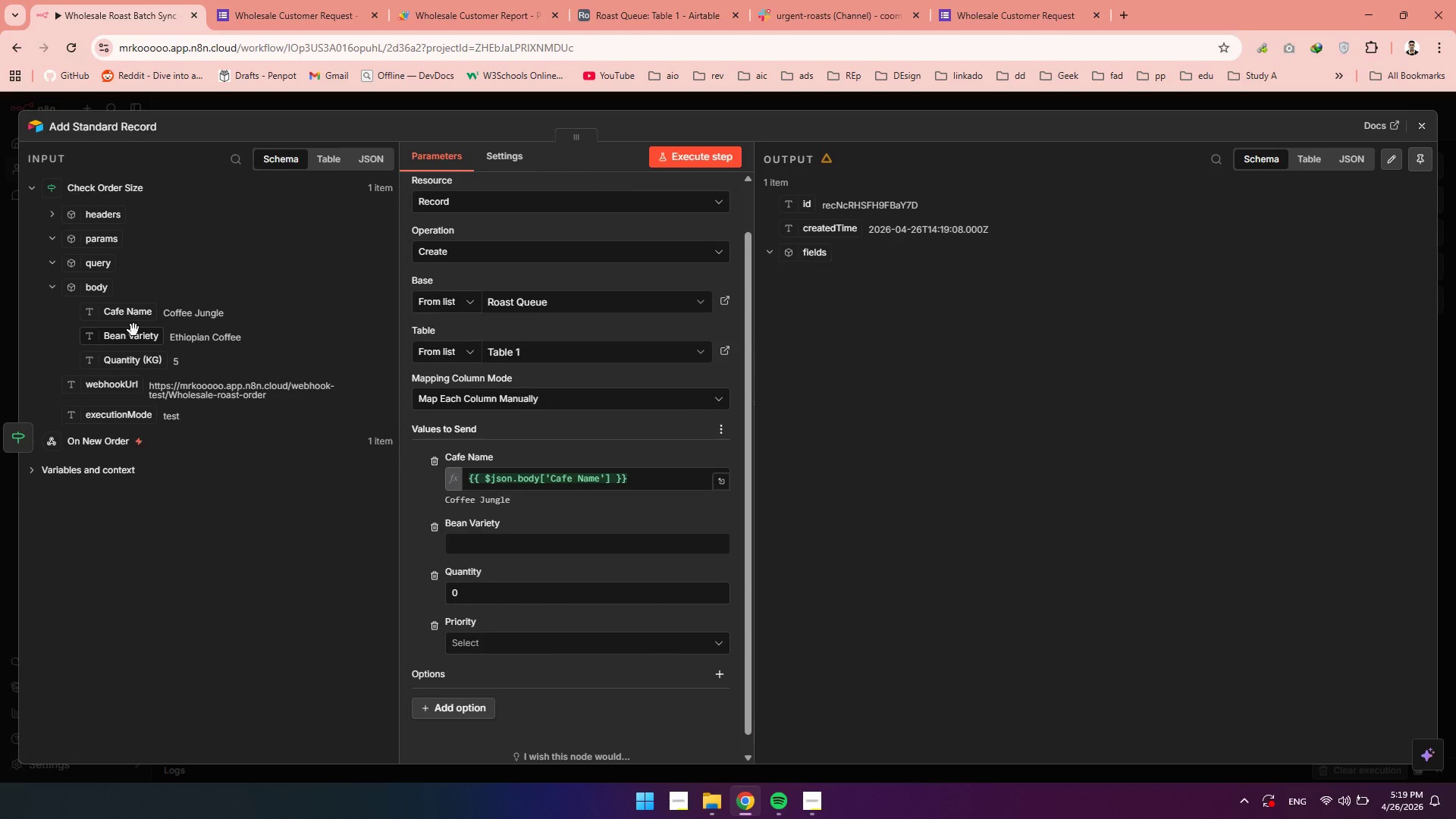 
left_click_drag(start_coordinate=[102, 335], to_coordinate=[497, 539])
 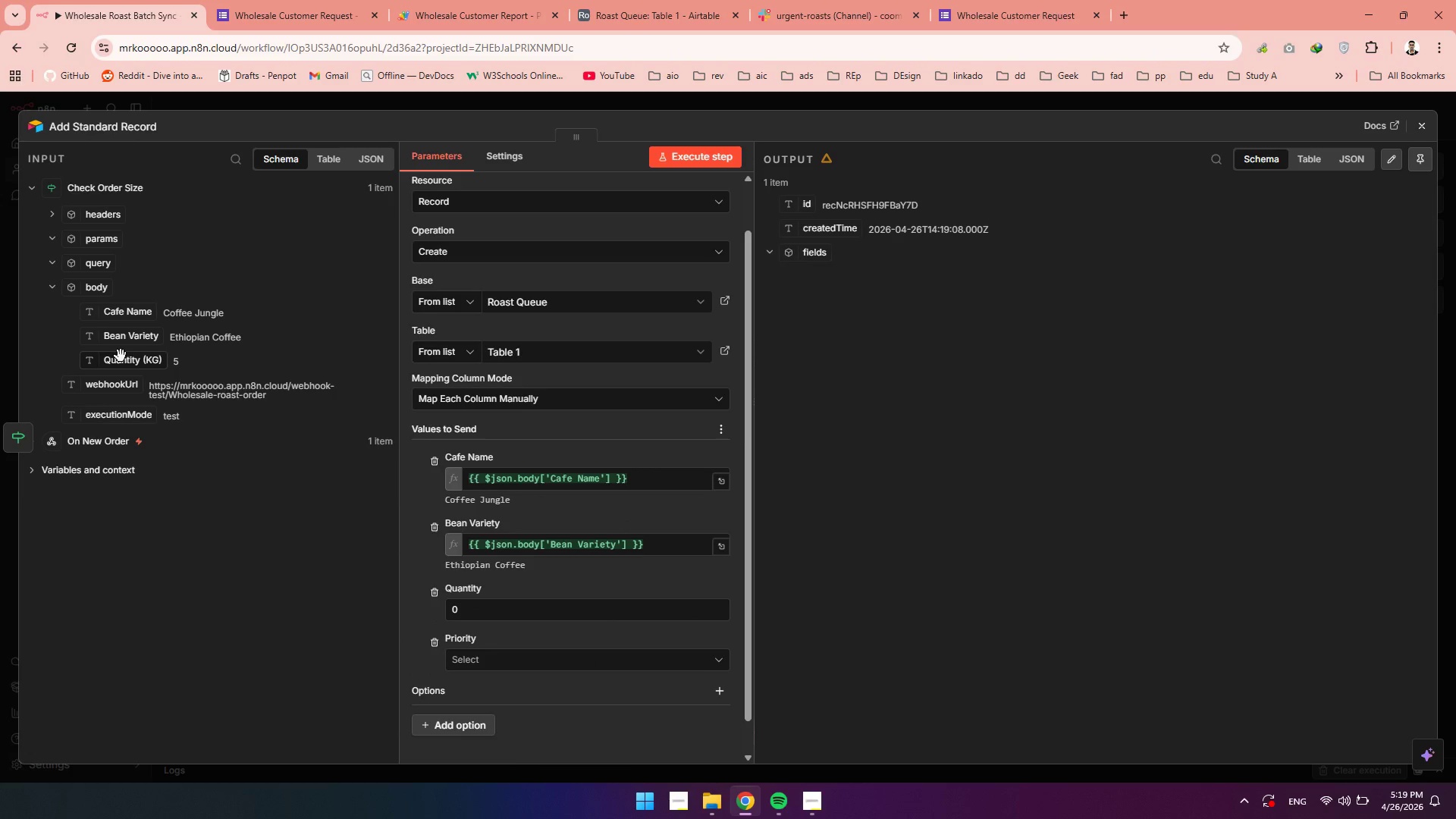 
left_click_drag(start_coordinate=[120, 356], to_coordinate=[488, 598])
 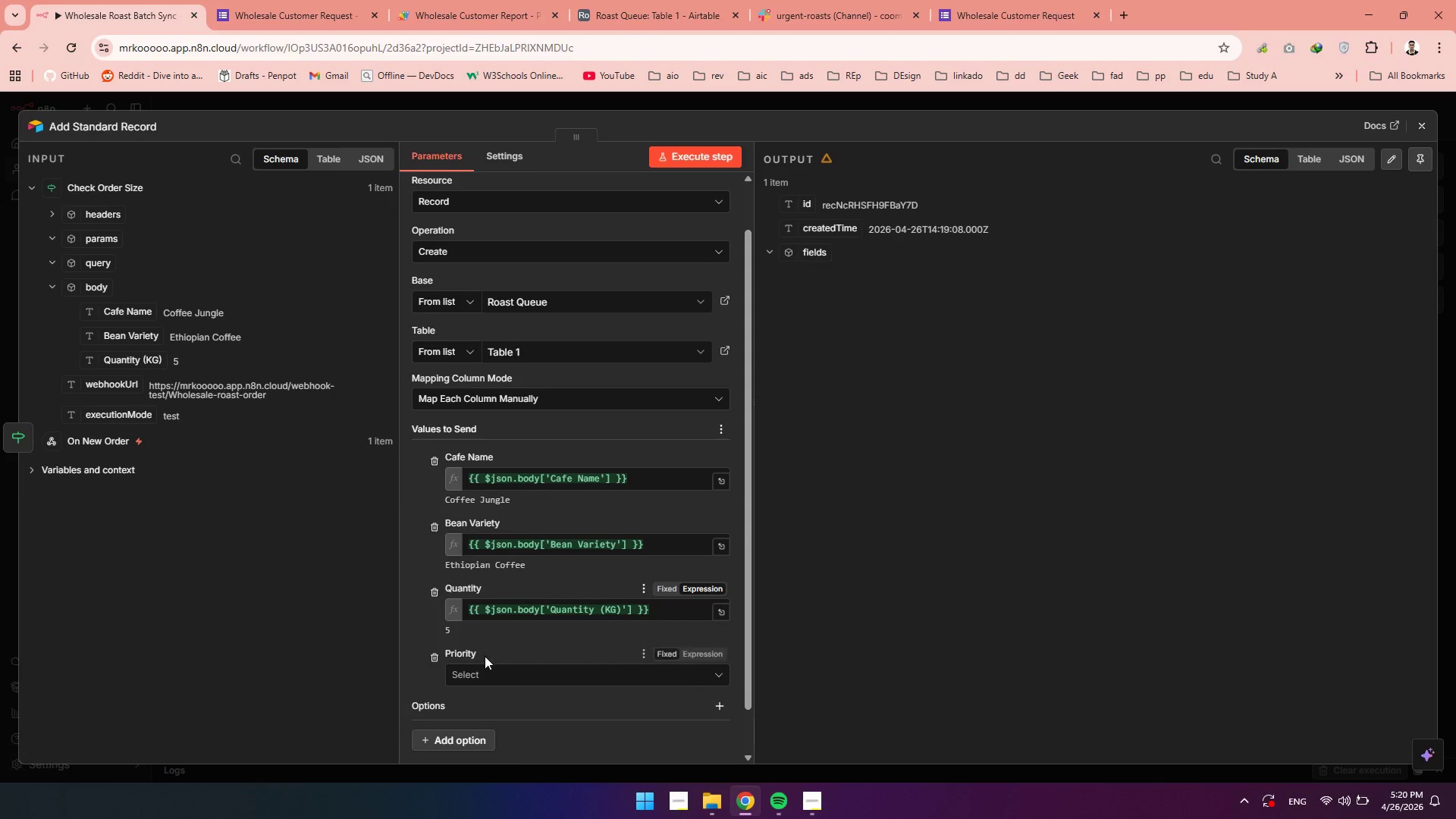 
left_click_drag(start_coordinate=[485, 661], to_coordinate=[479, 680])
 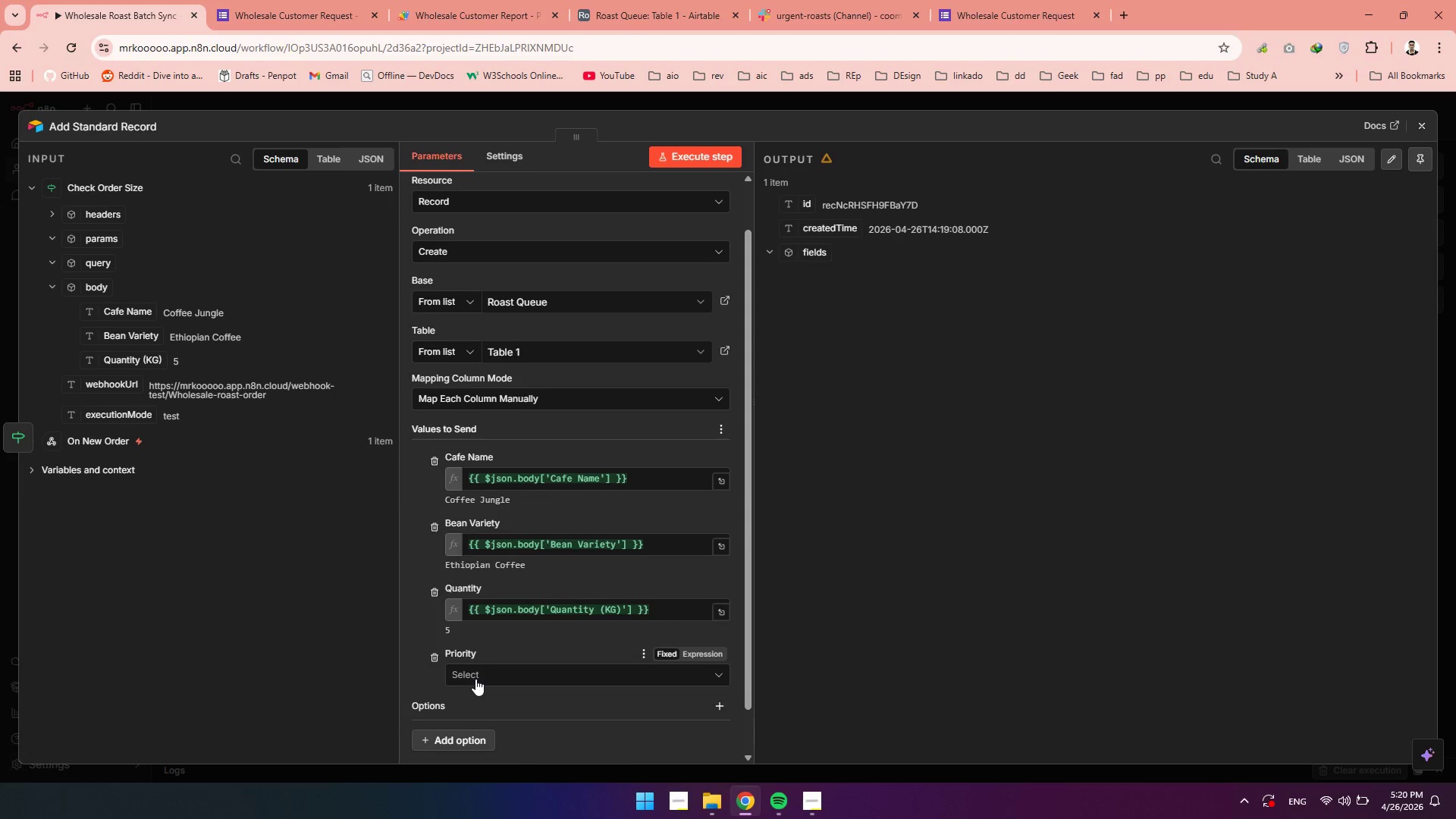 
left_click([475, 679])
 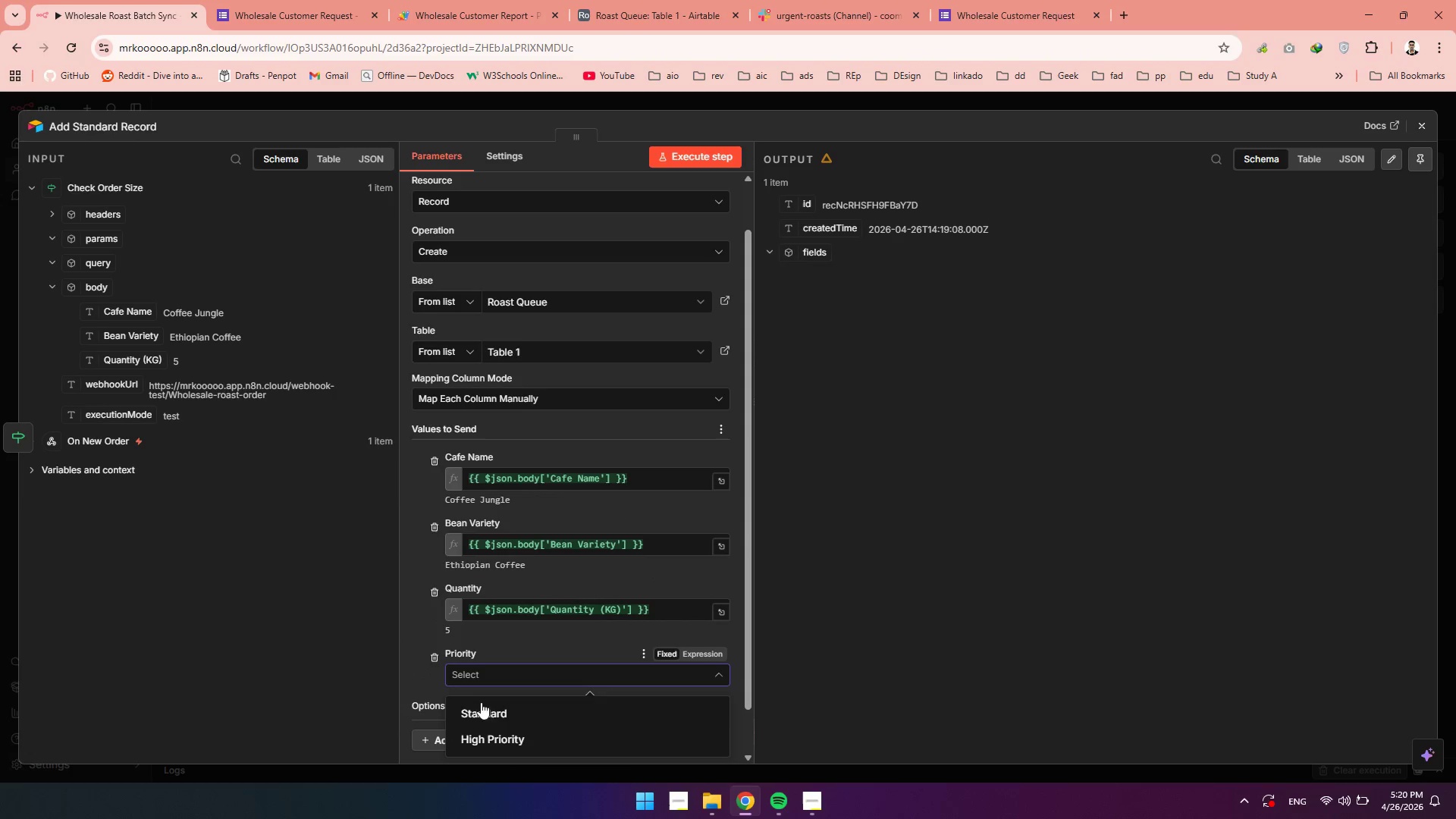 
left_click([481, 707])
 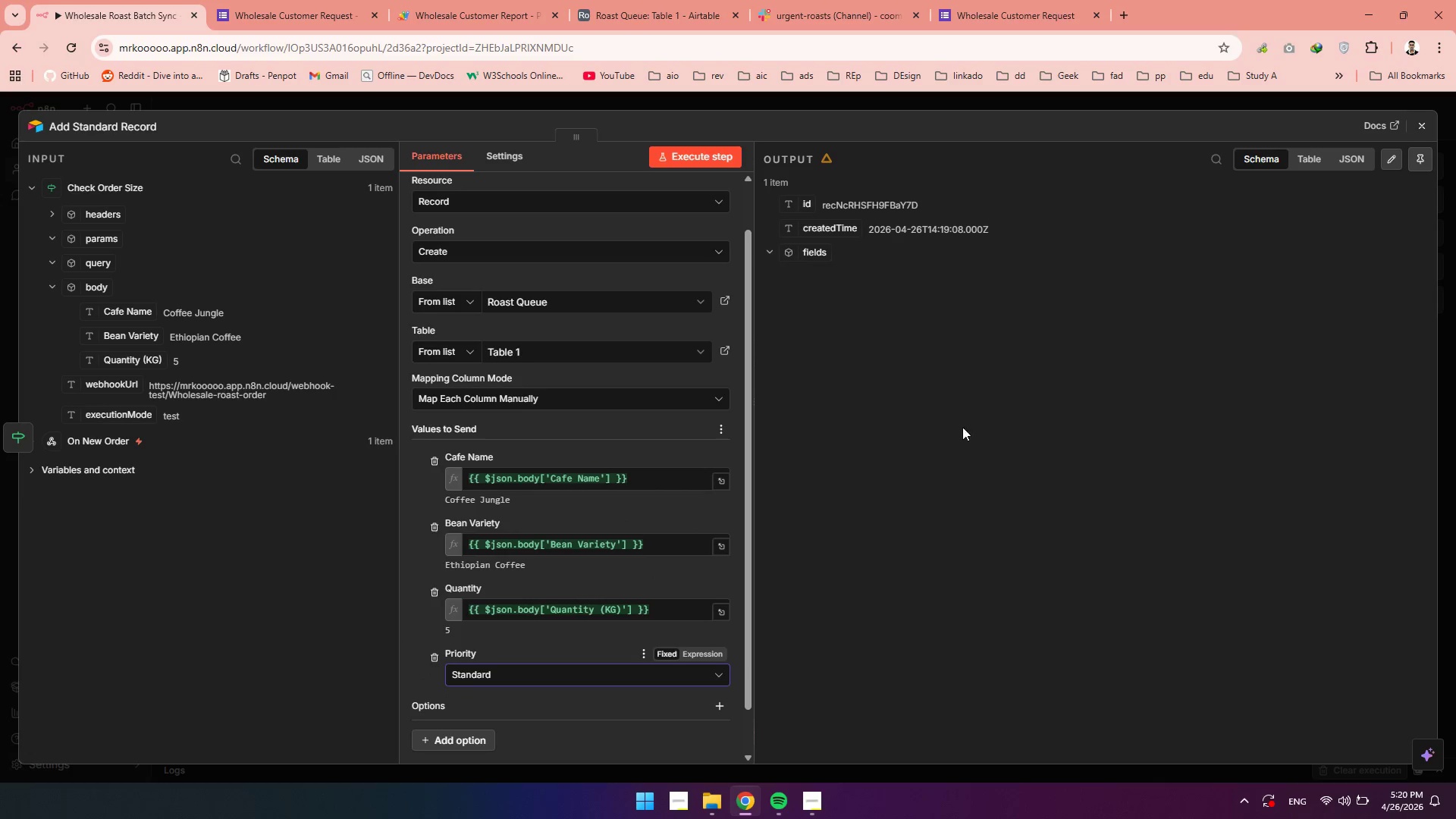 
left_click([698, 151])
 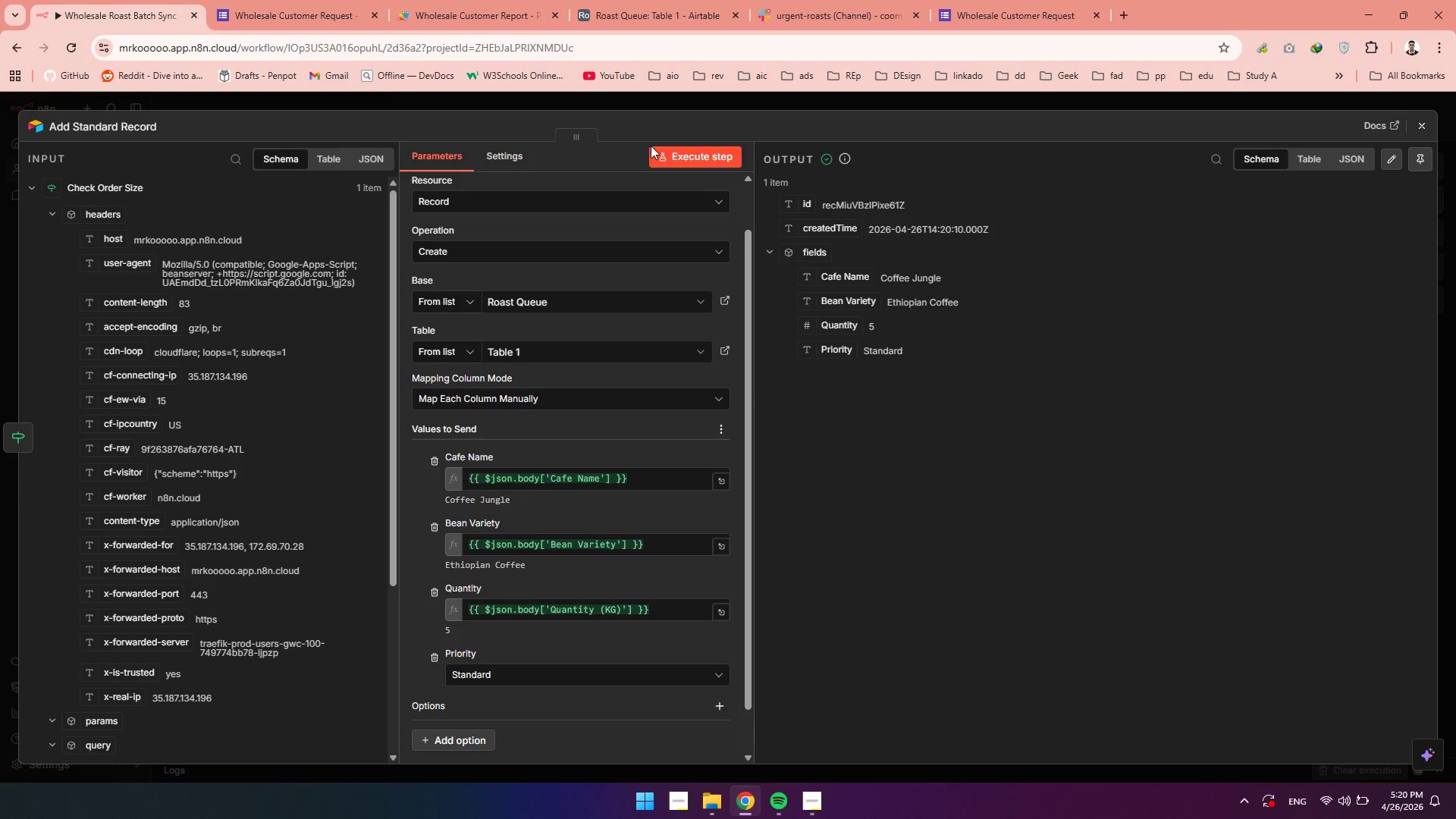 
wait(14.77)
 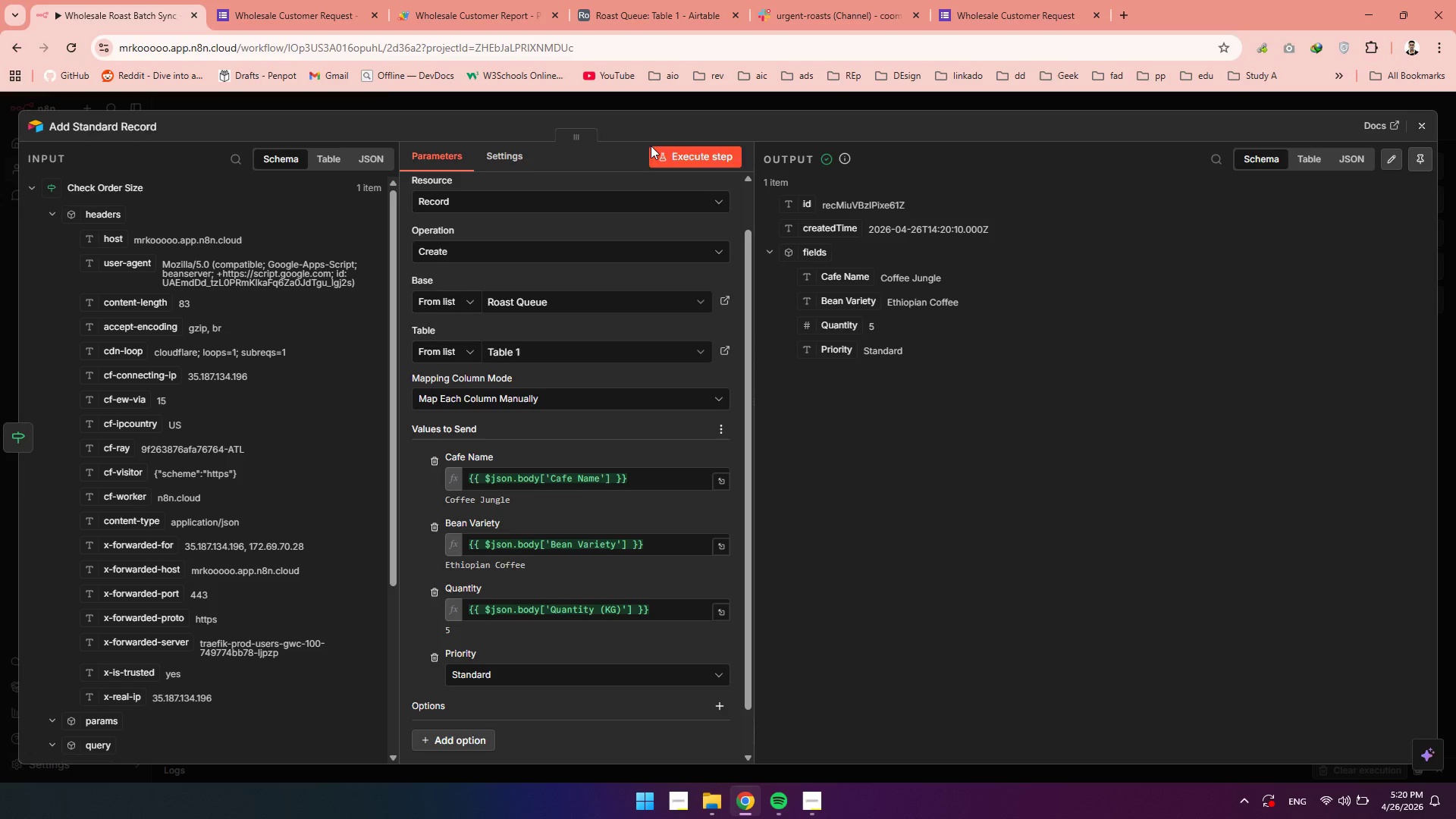 
left_click([1426, 129])
 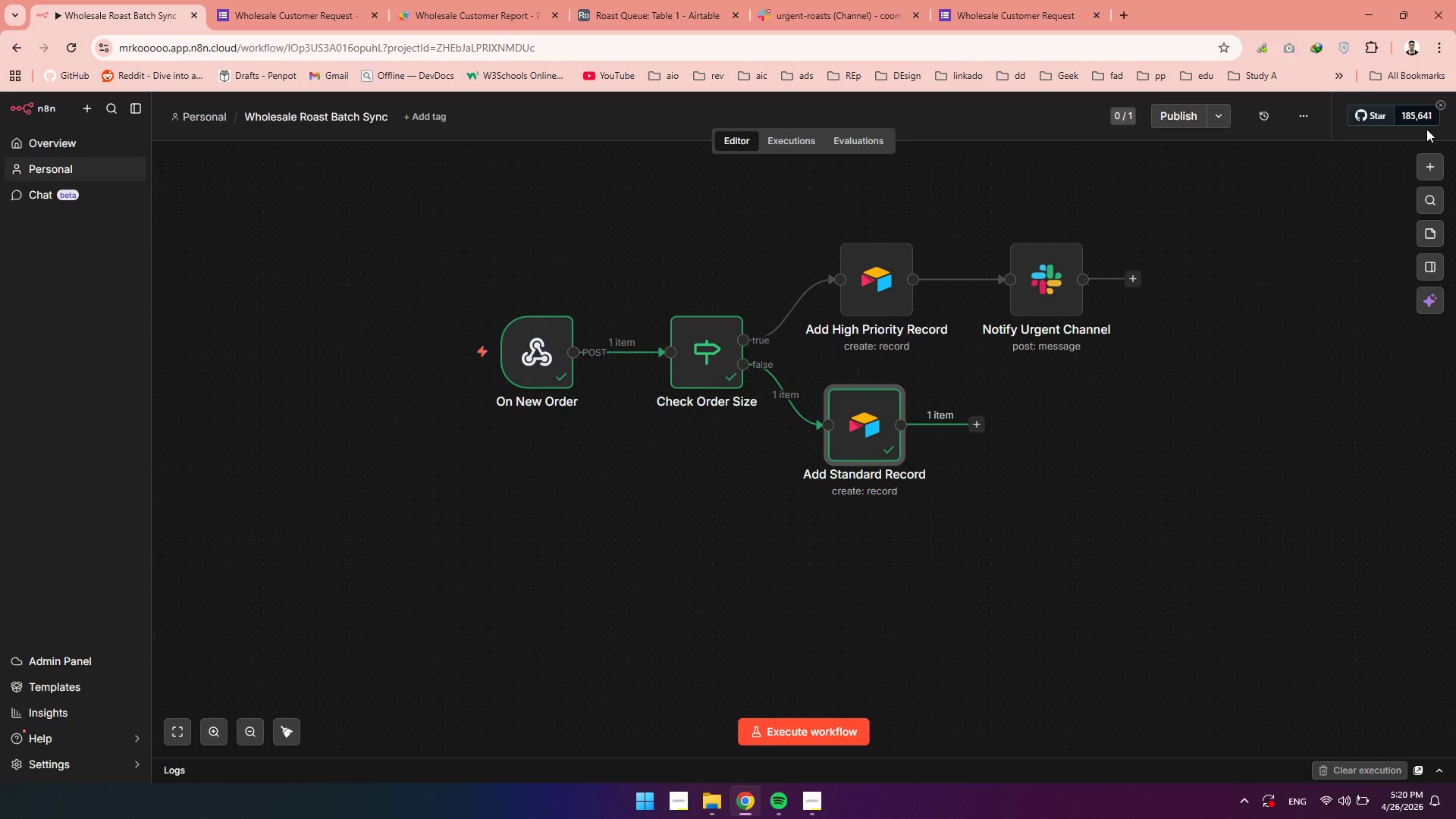 
wait(12.89)
 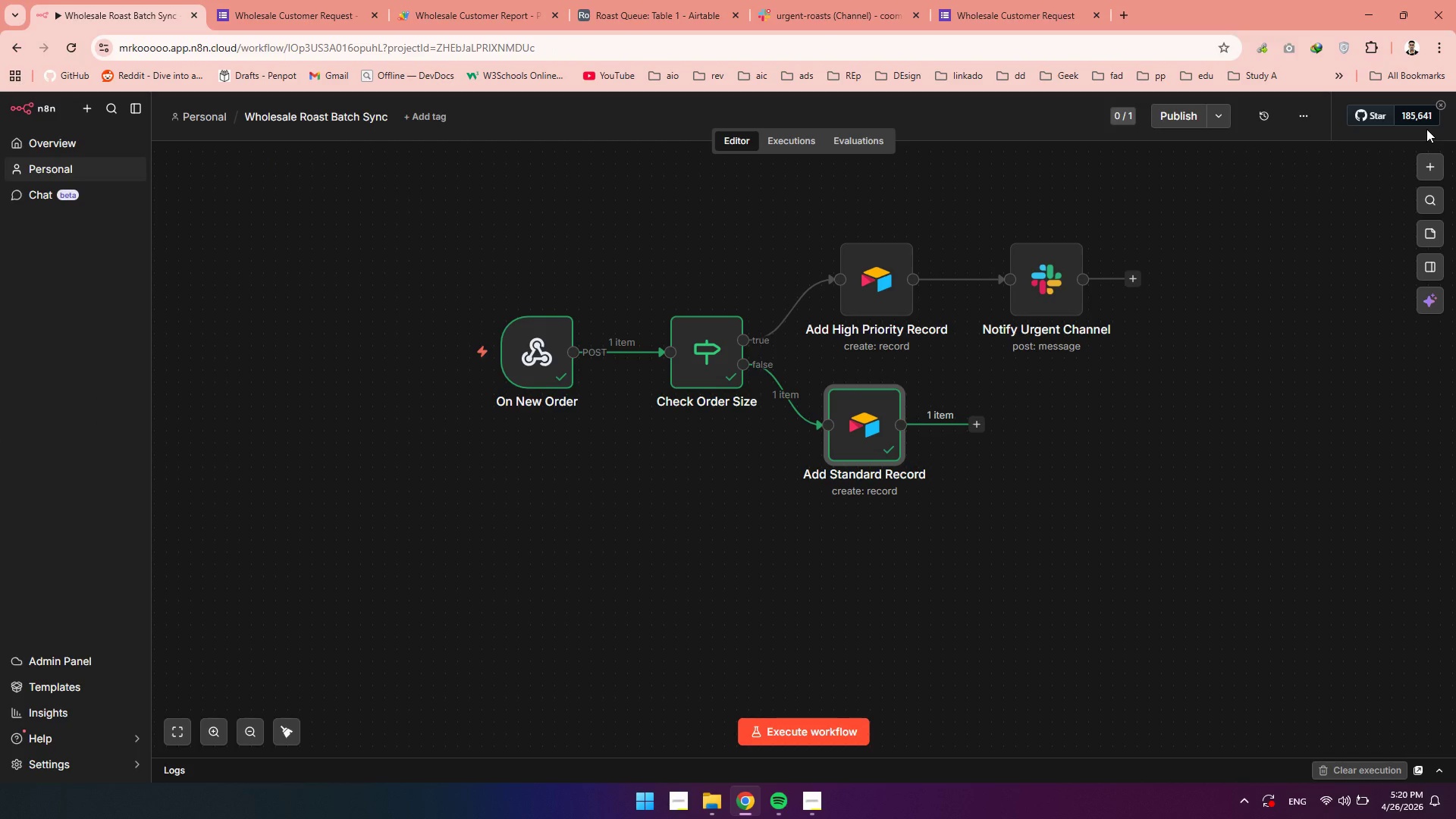 
left_click([642, 18])
 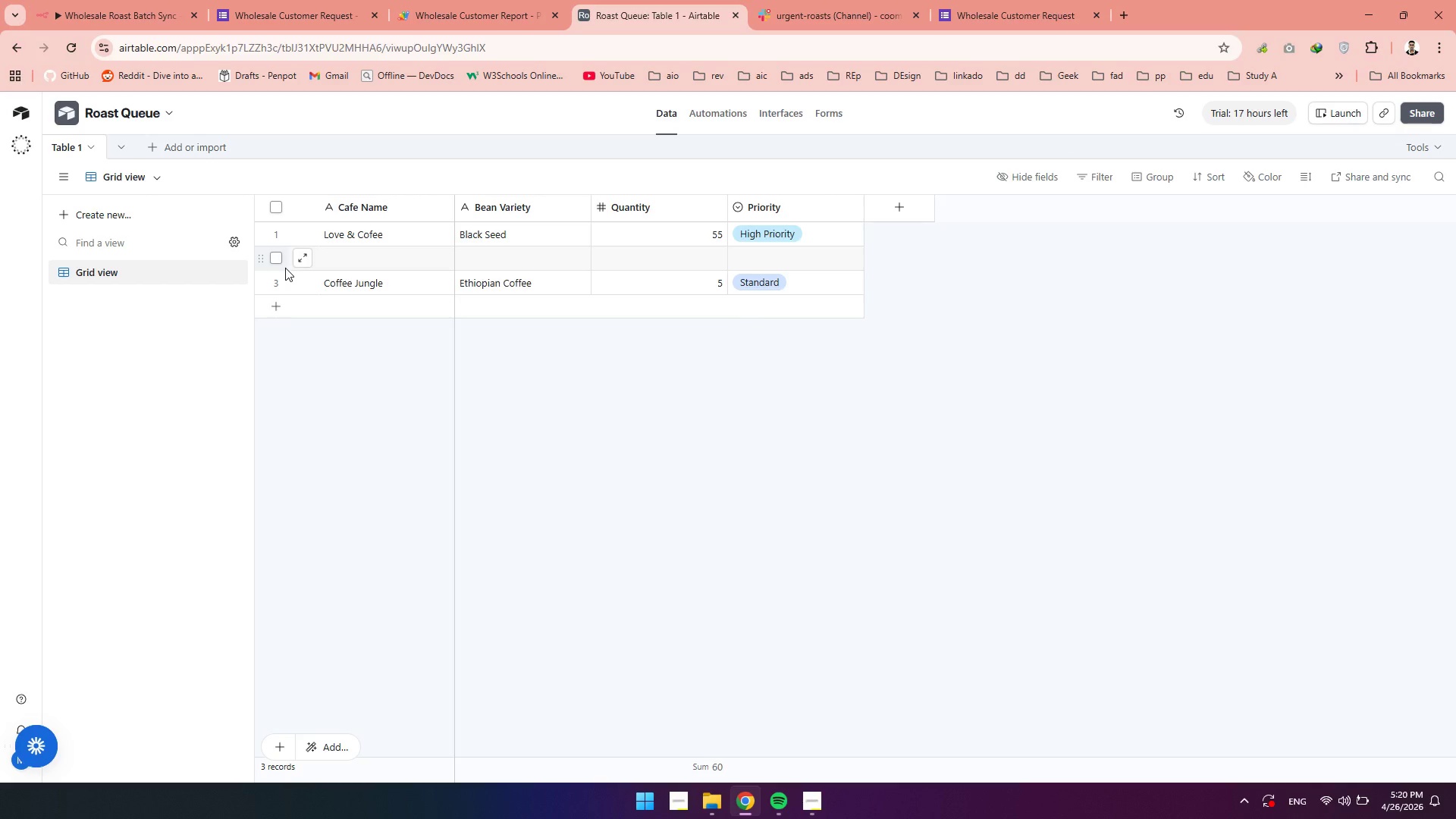 
left_click([277, 257])
 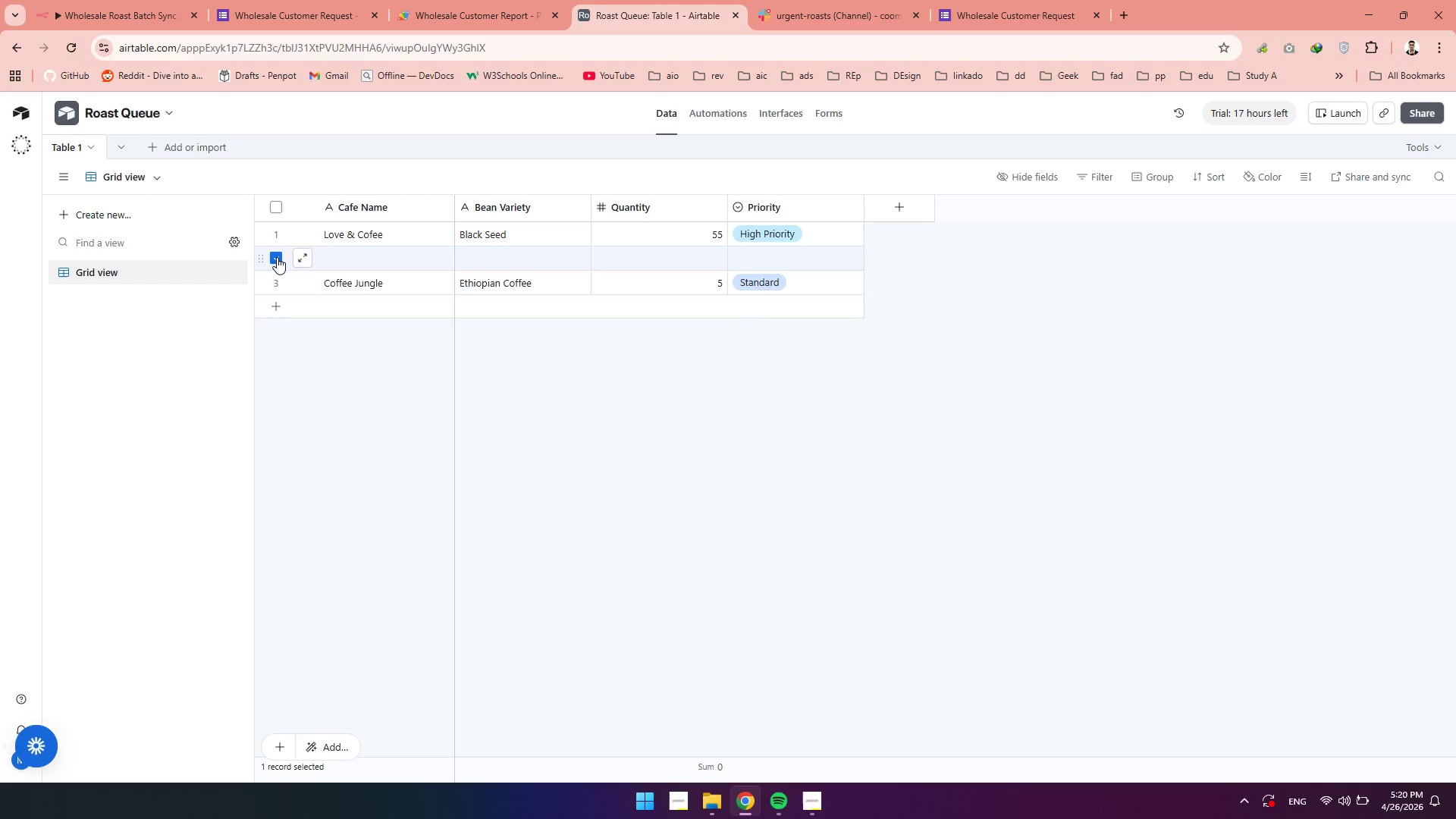 
right_click([277, 257])
 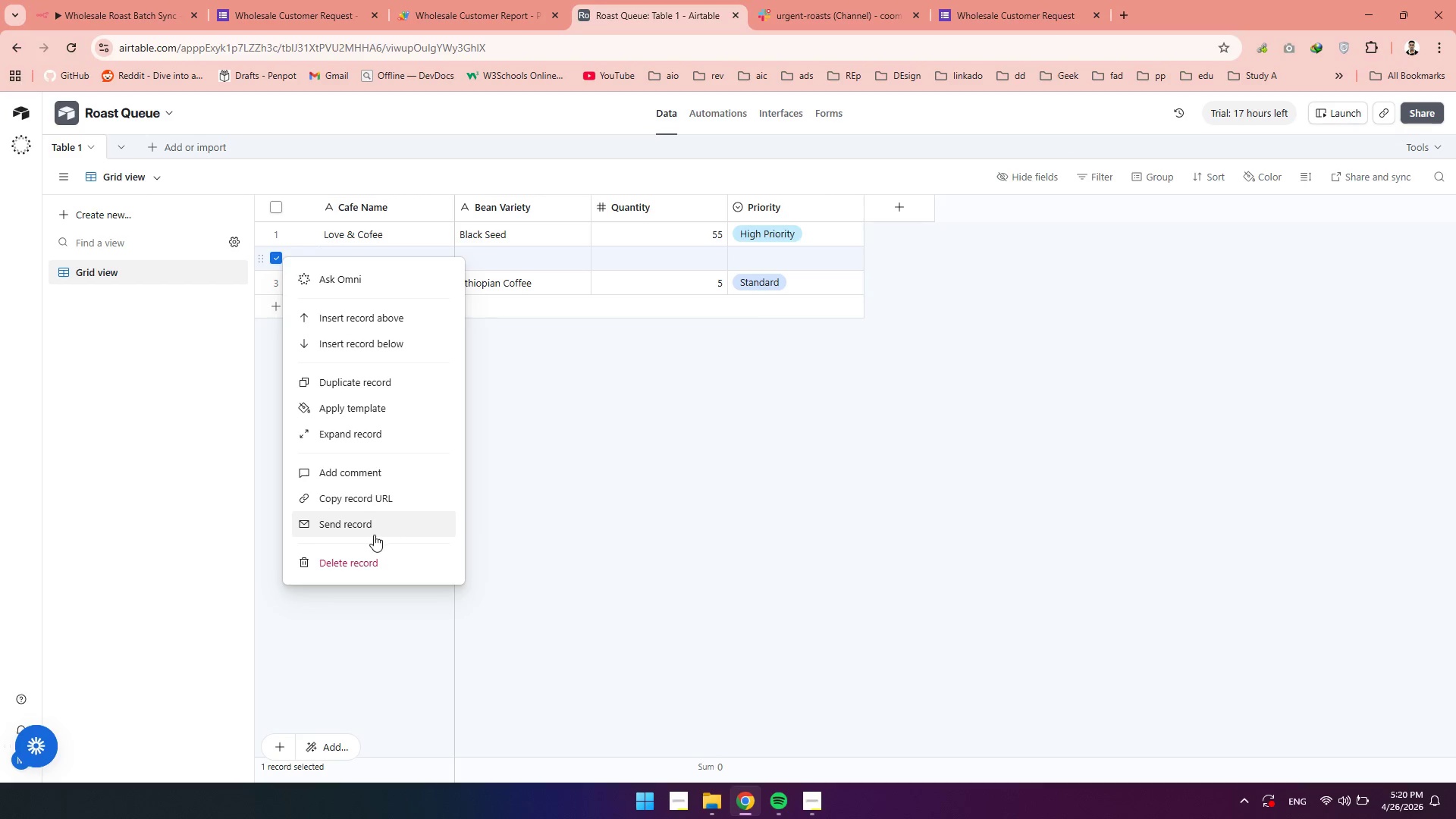 
left_click([361, 554])
 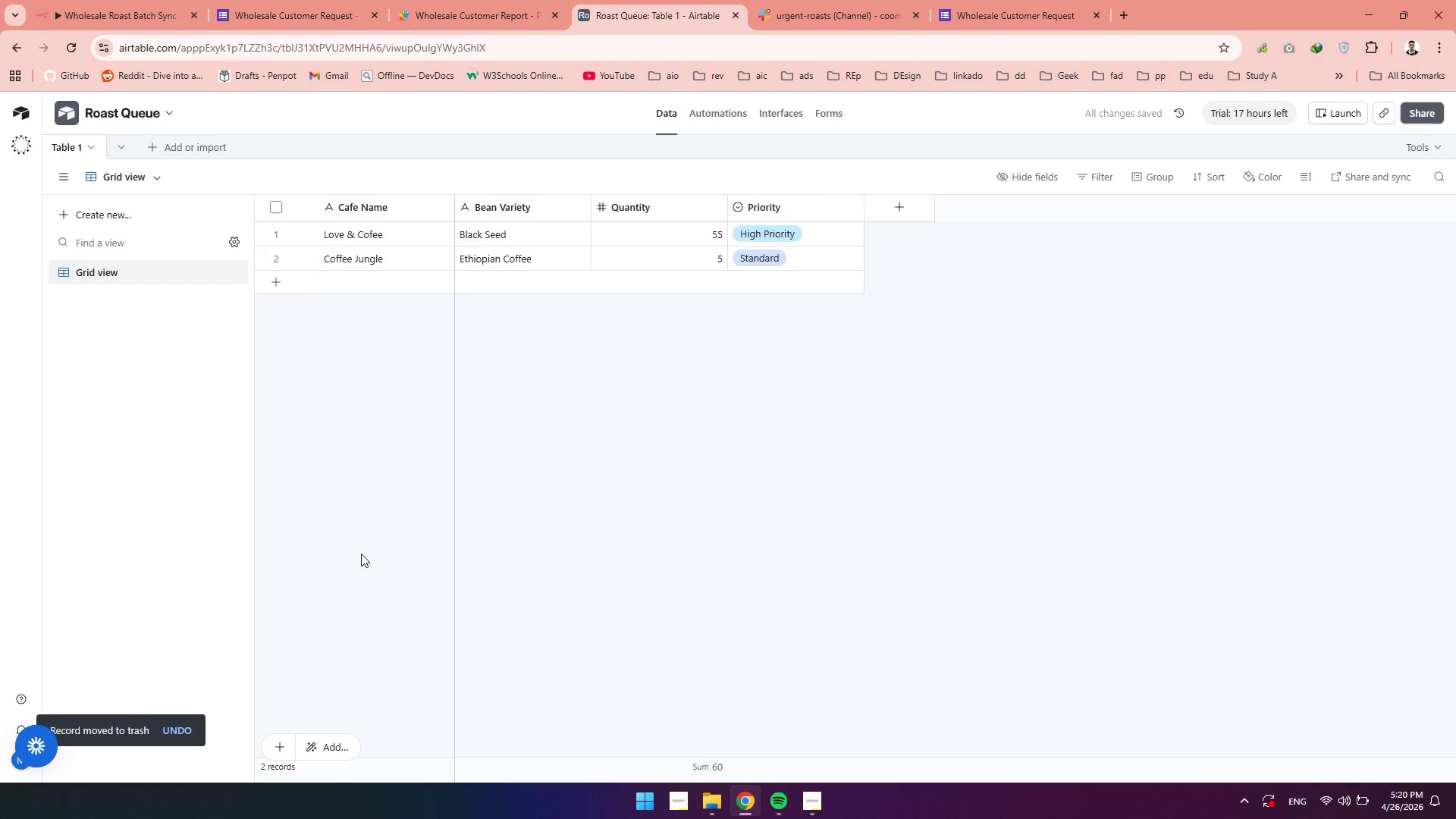 
wait(7.56)
 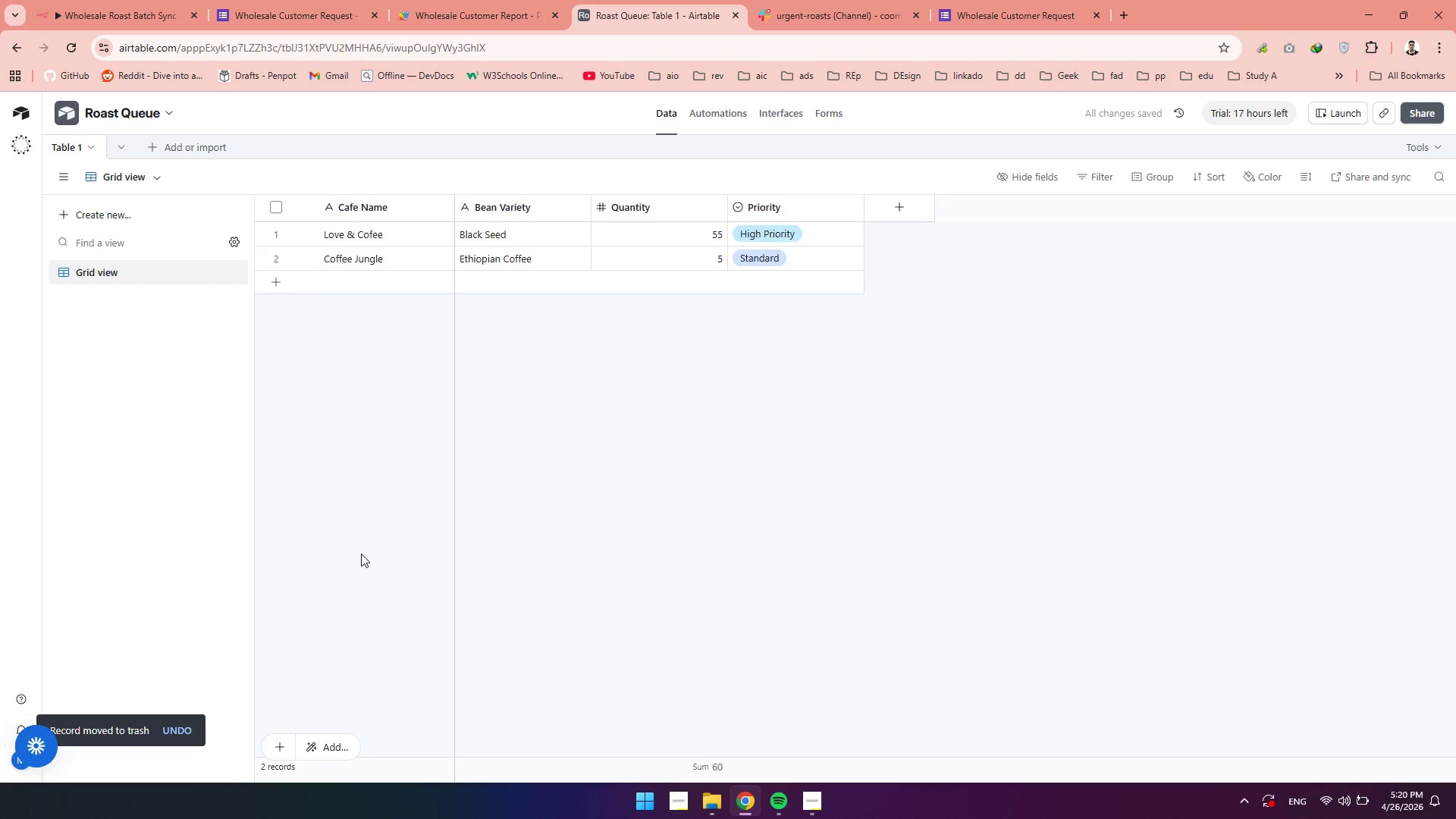 
left_click([124, 4])
 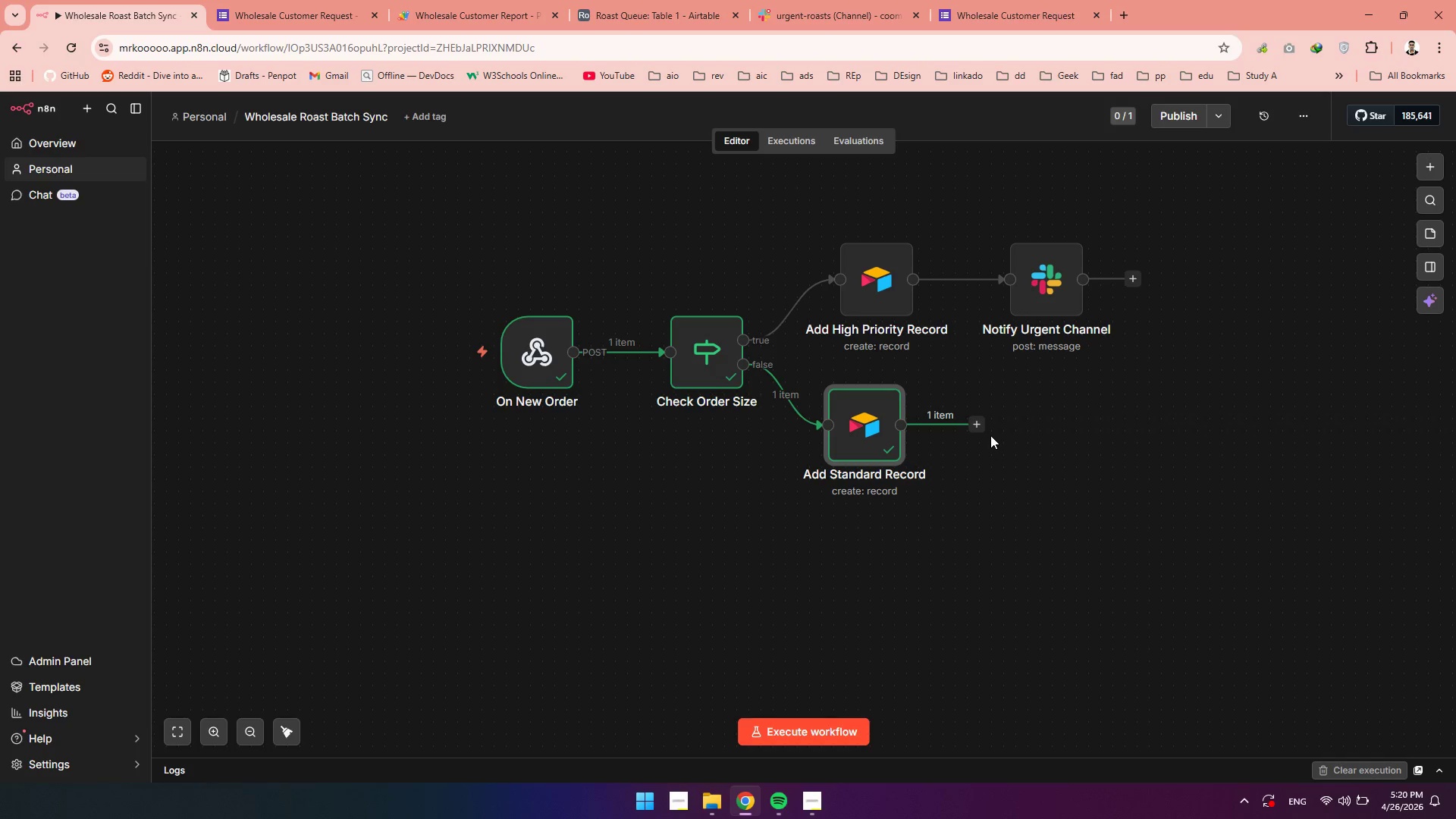 
left_click([979, 422])
 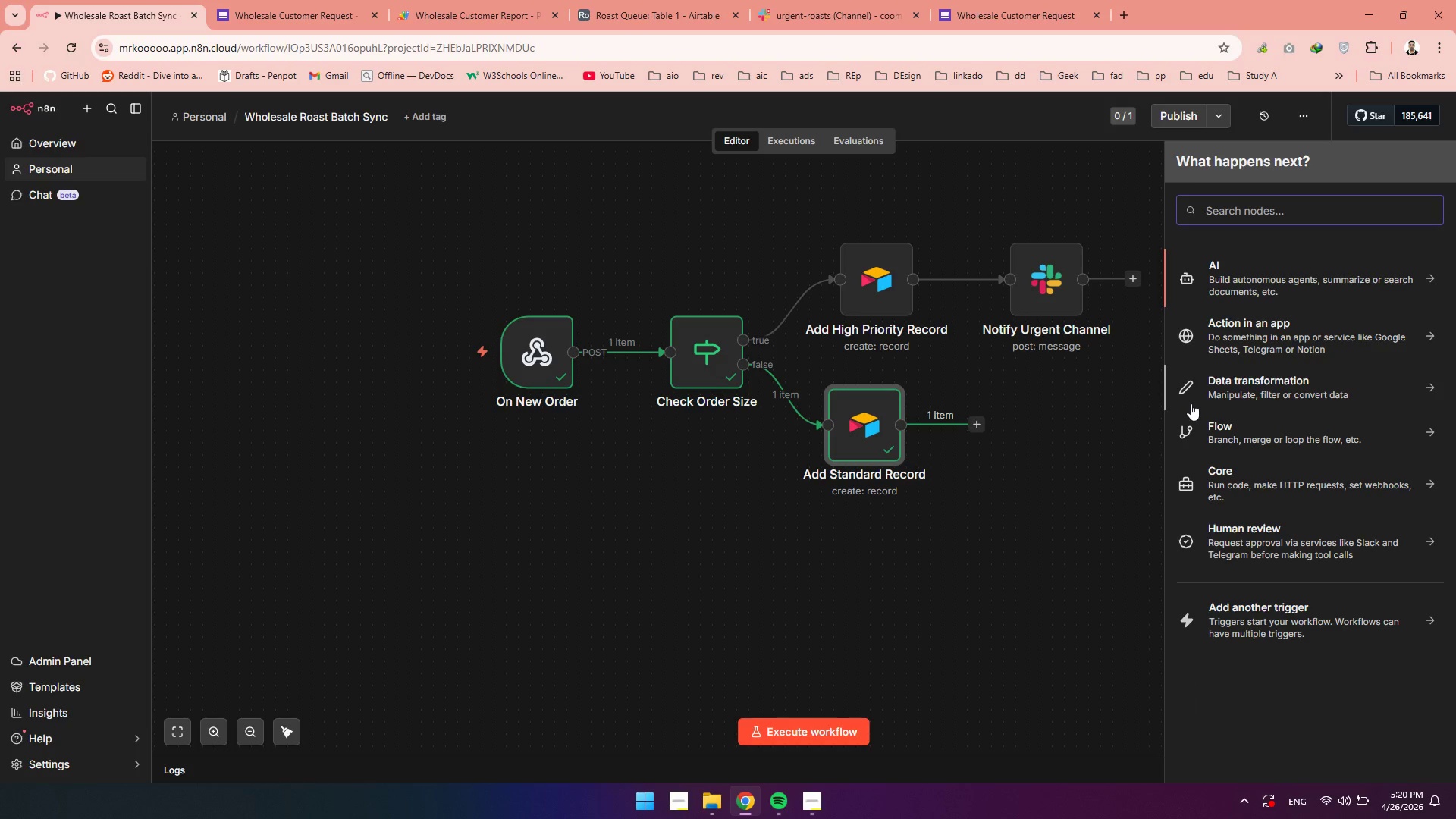 
key(S)
 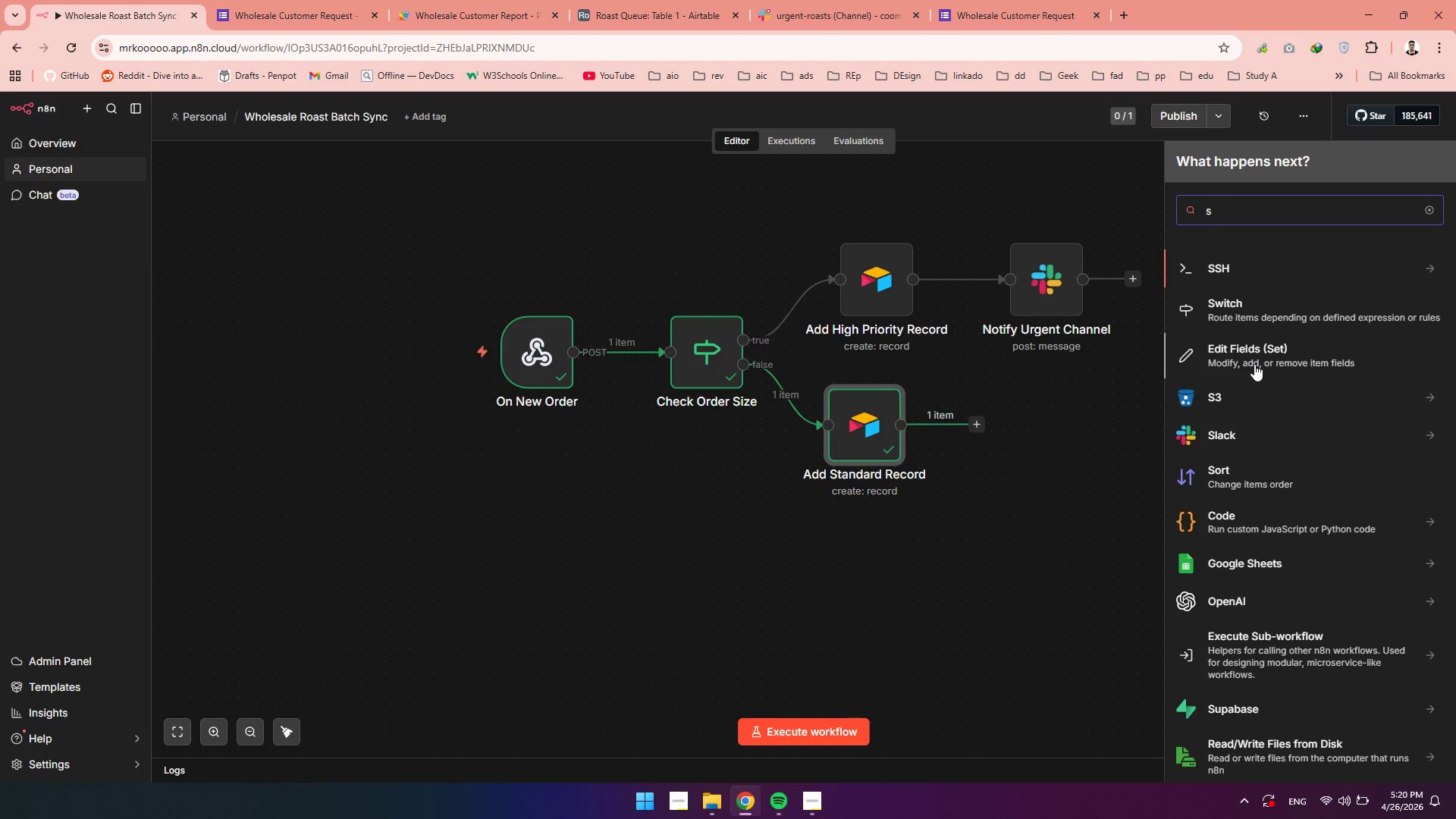 
left_click([1235, 432])
 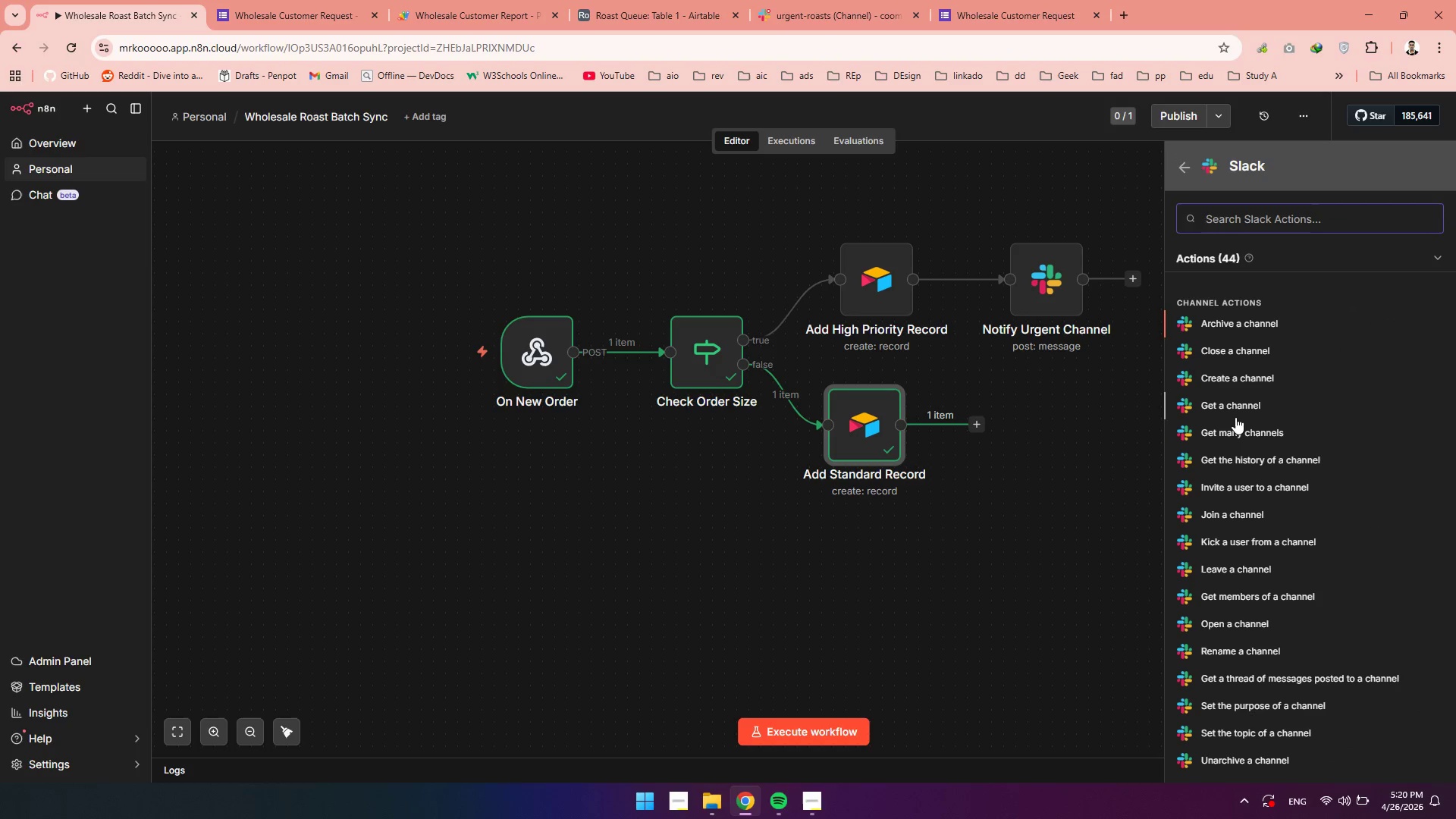 
scroll: coordinate [1235, 417], scroll_direction: down, amount: 3.0
 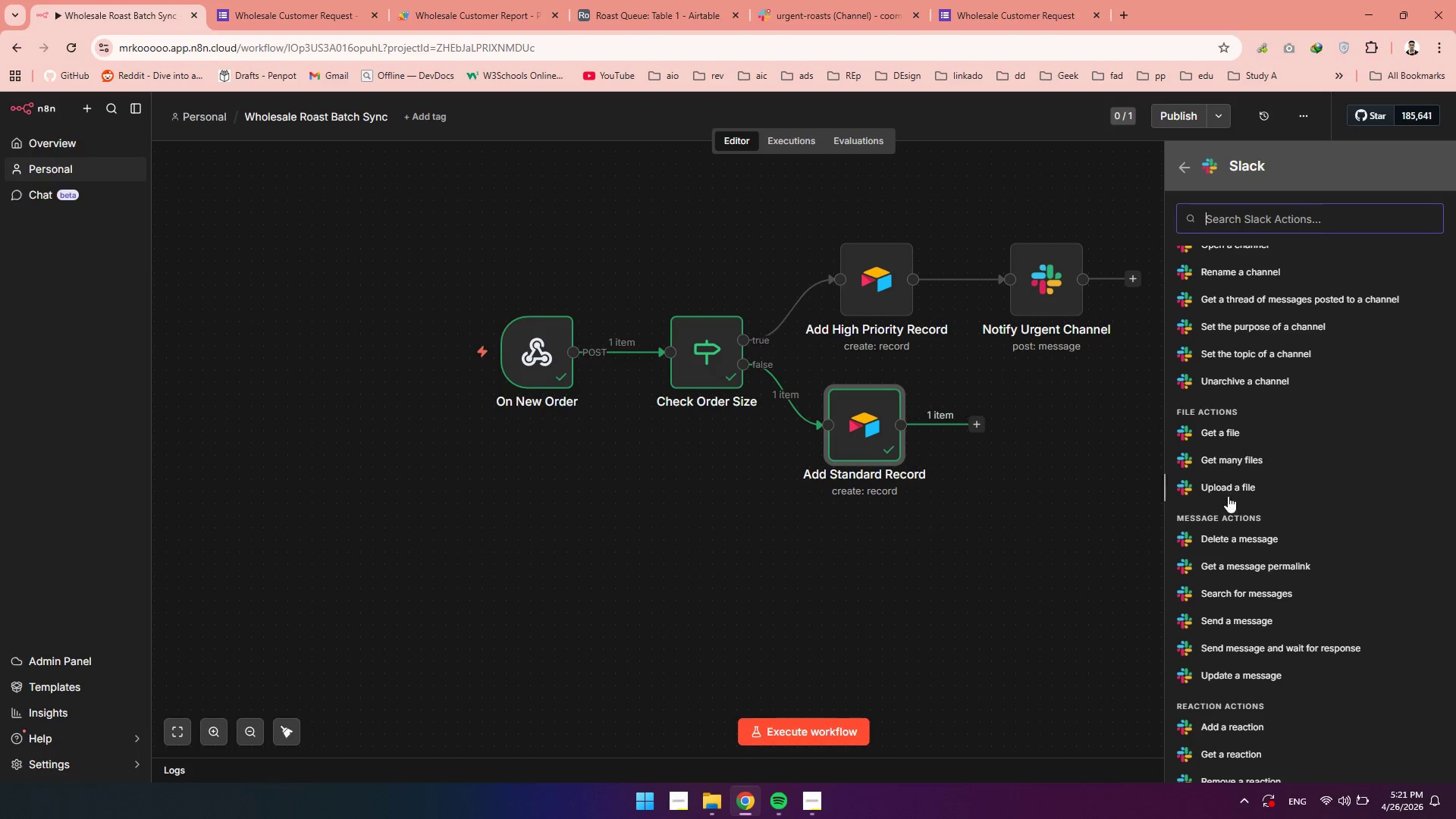 
left_click_drag(start_coordinate=[1223, 533], to_coordinate=[1216, 616])
 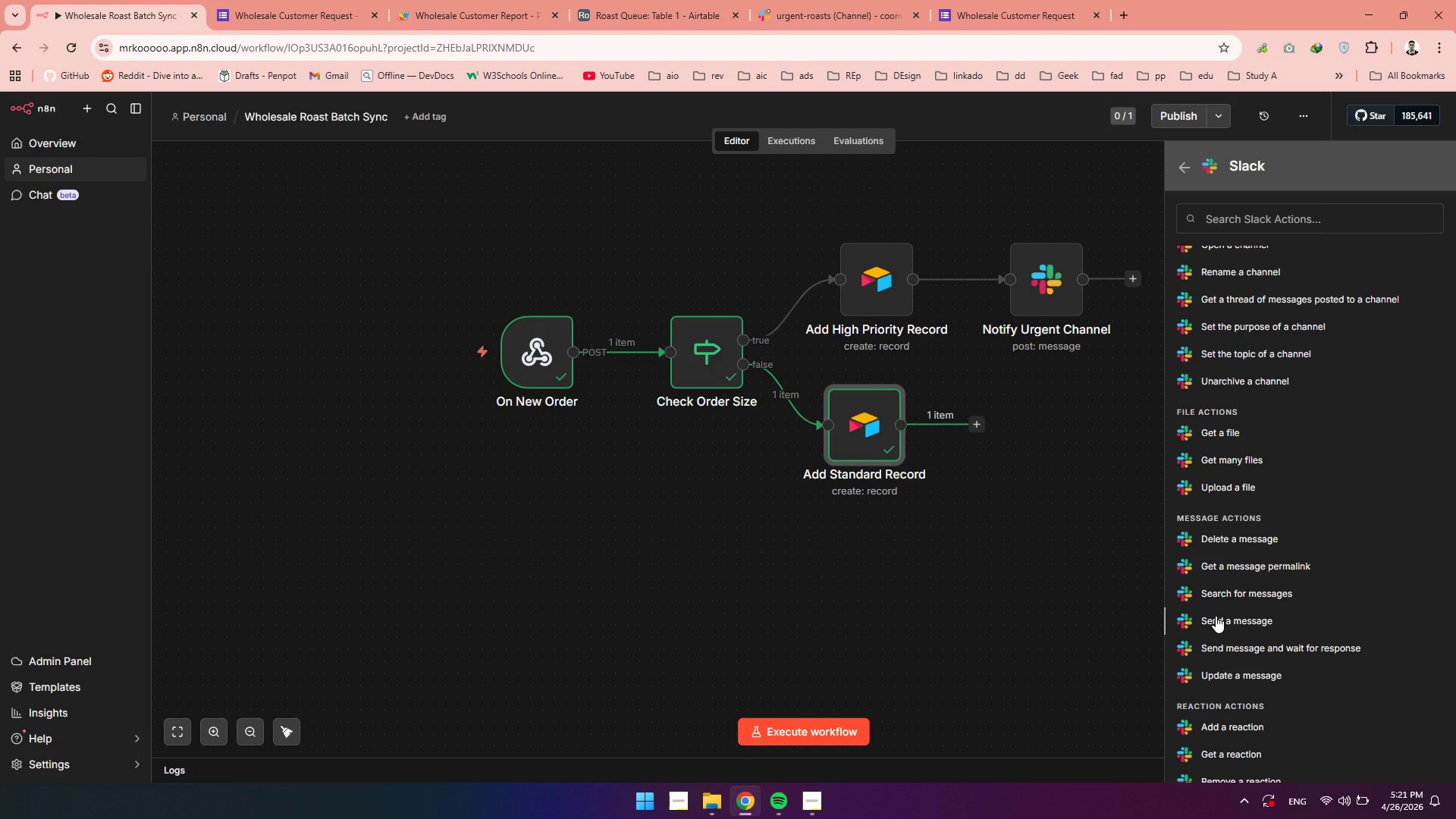 
left_click([1216, 616])
 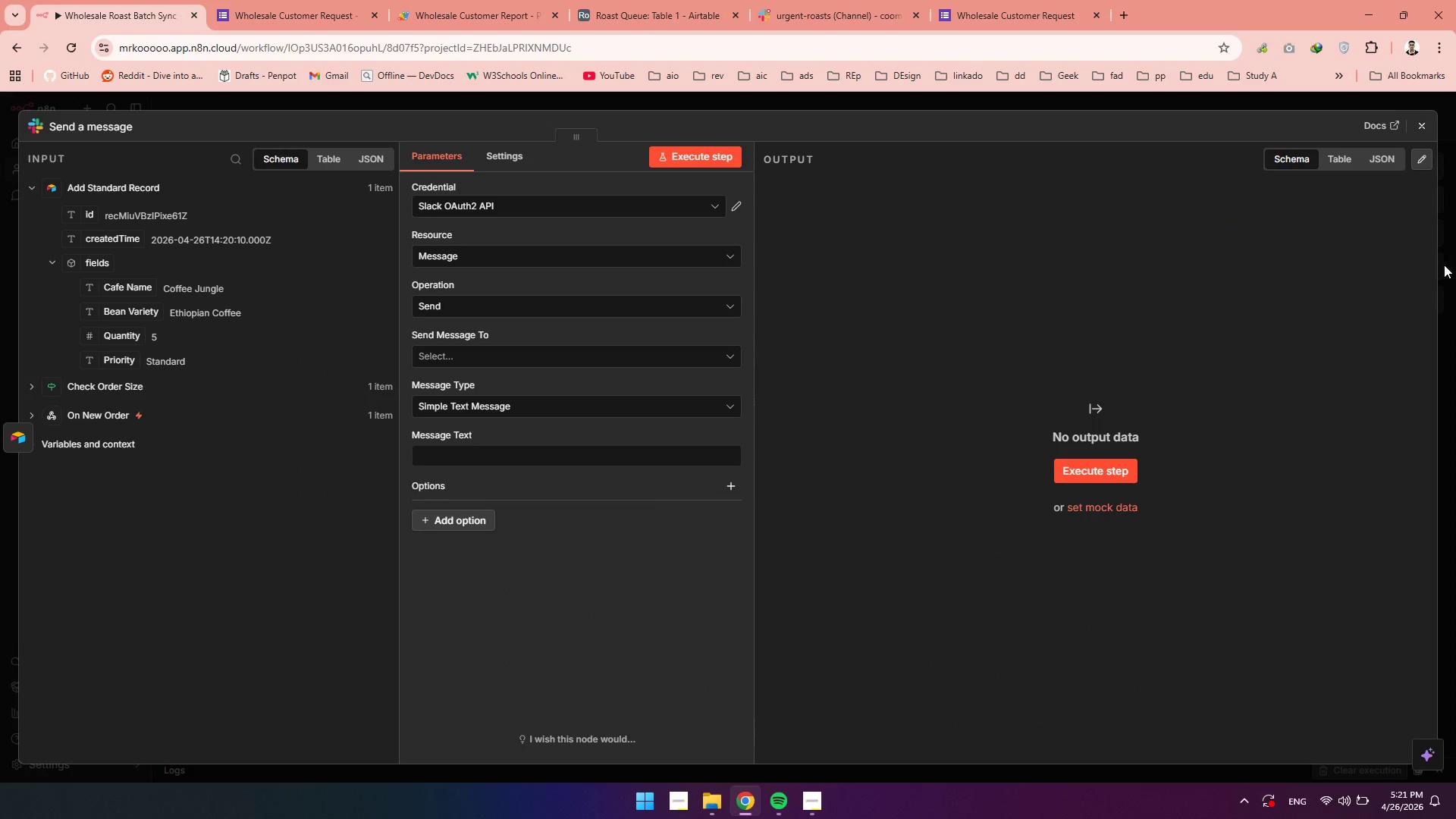 
left_click([1423, 127])
 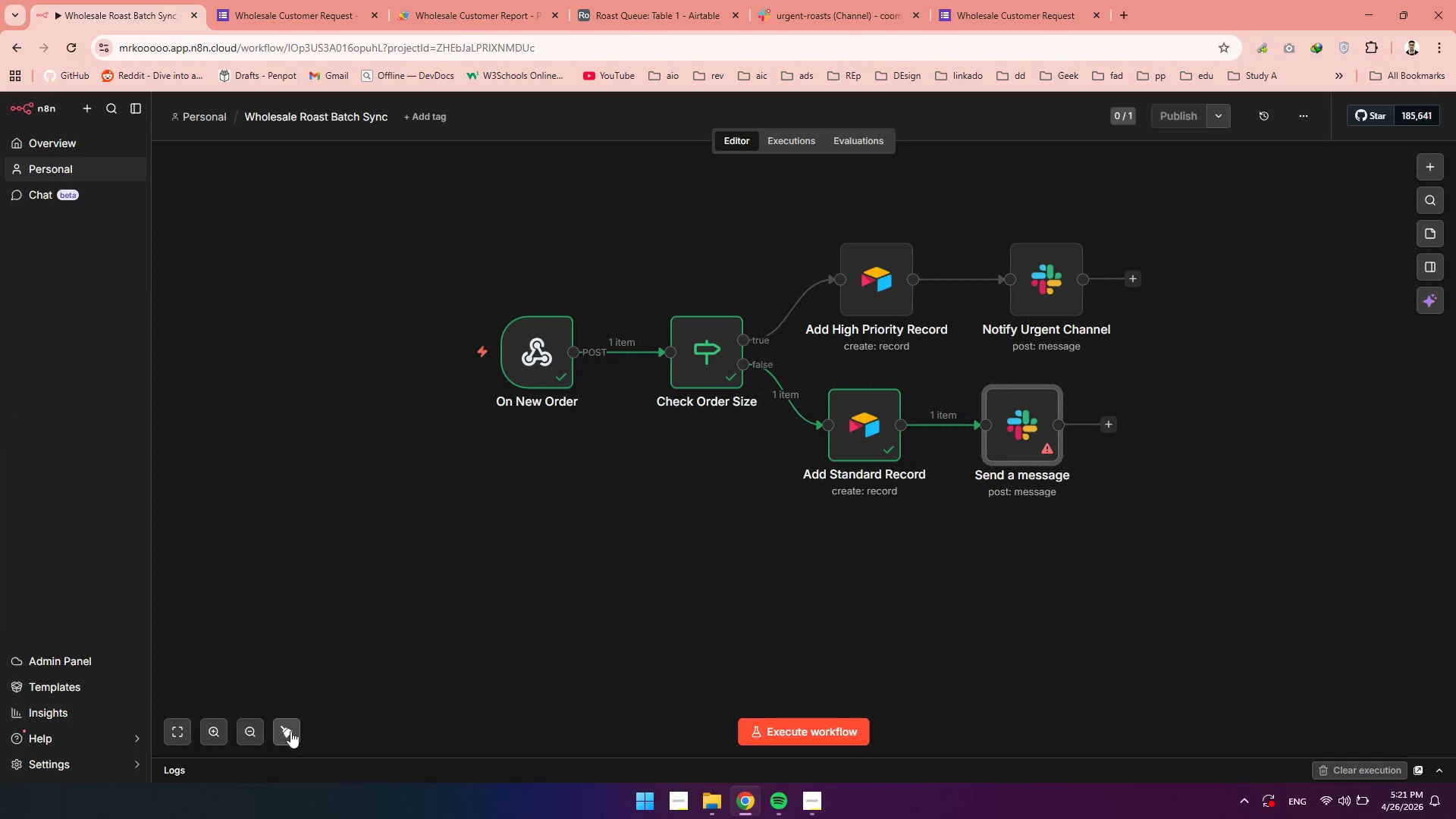 
left_click([297, 731])
 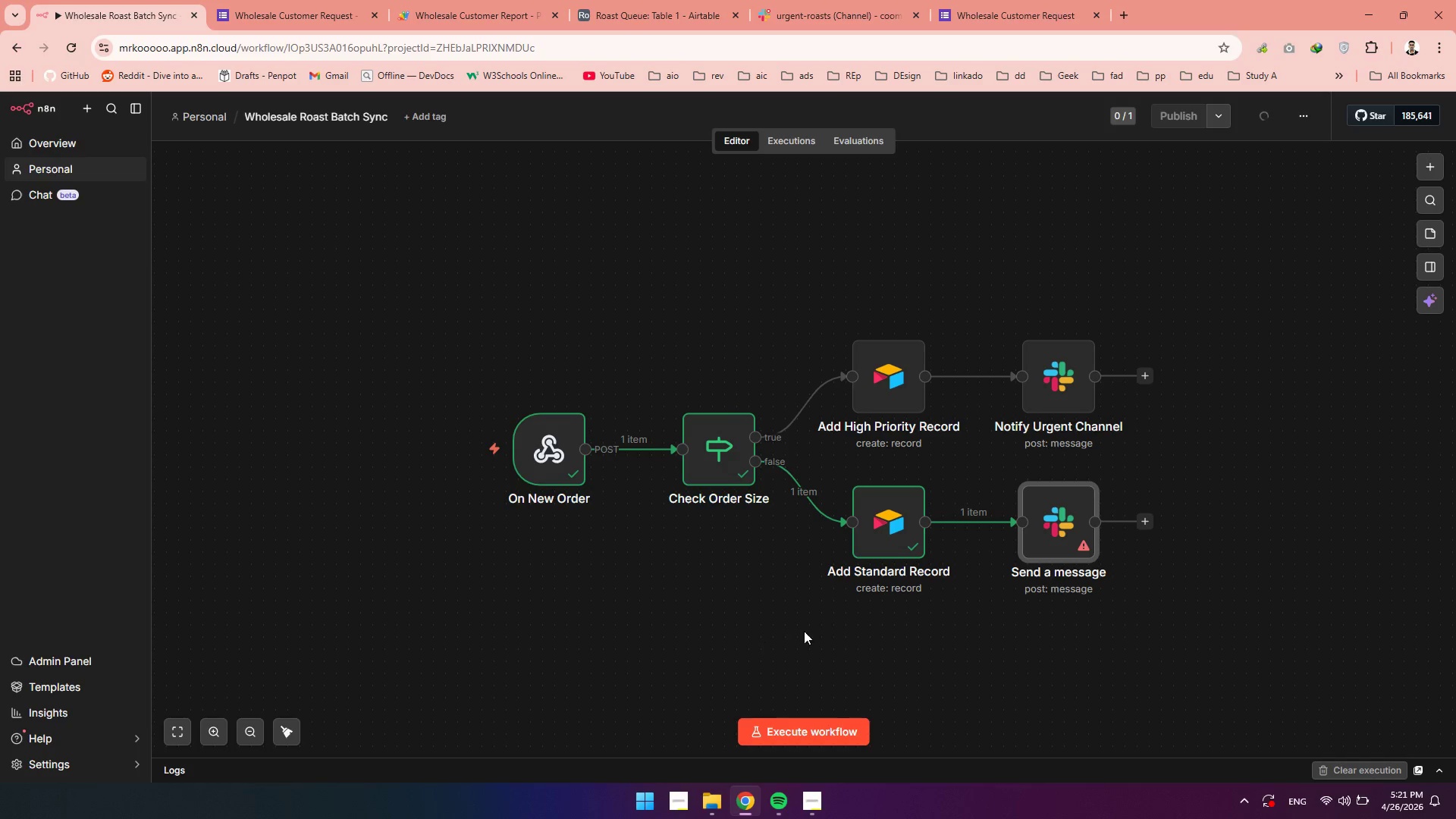 
hold_key(key=Space, duration=1.2)
 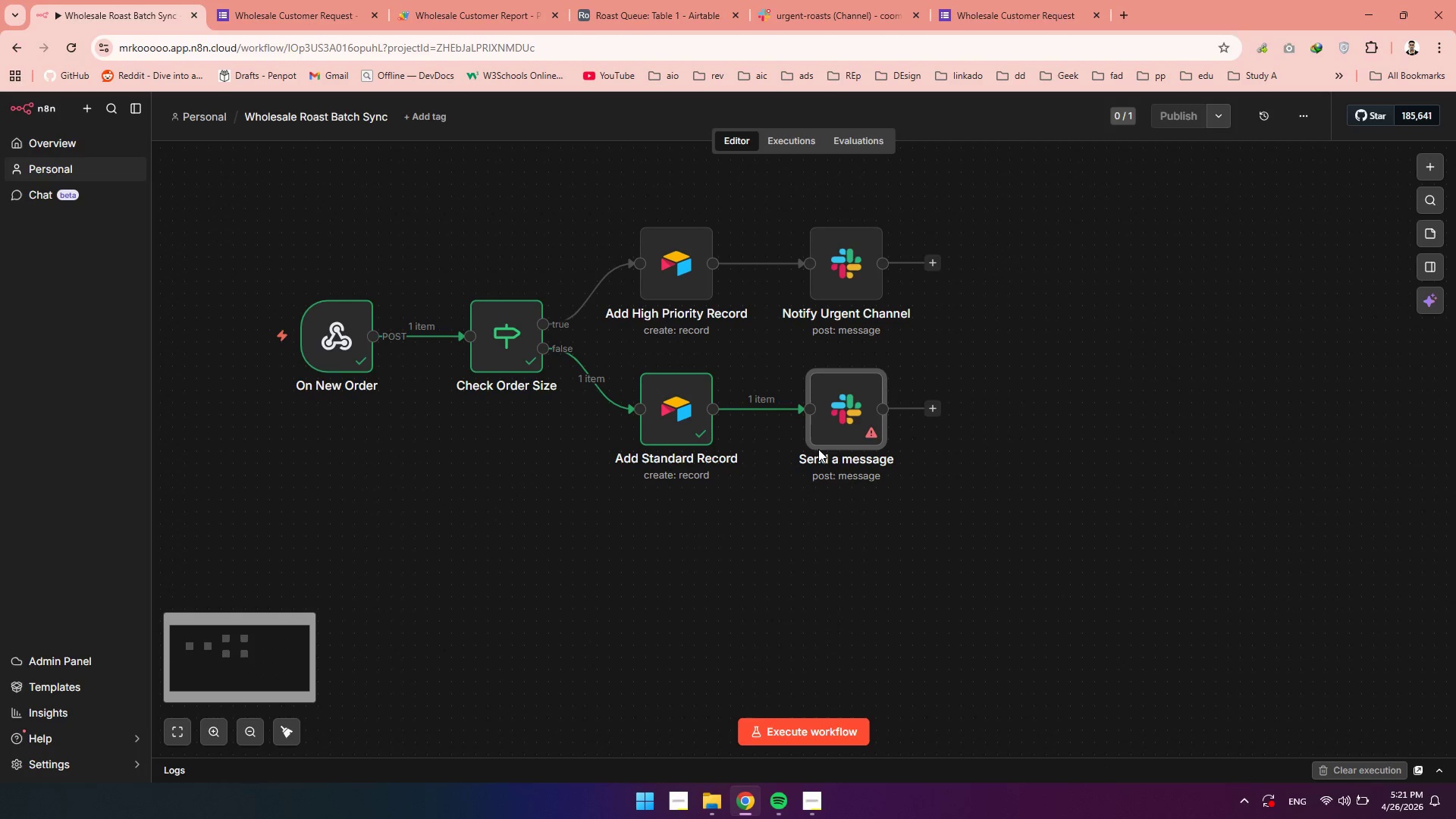 
left_click_drag(start_coordinate=[905, 644], to_coordinate=[693, 531])
 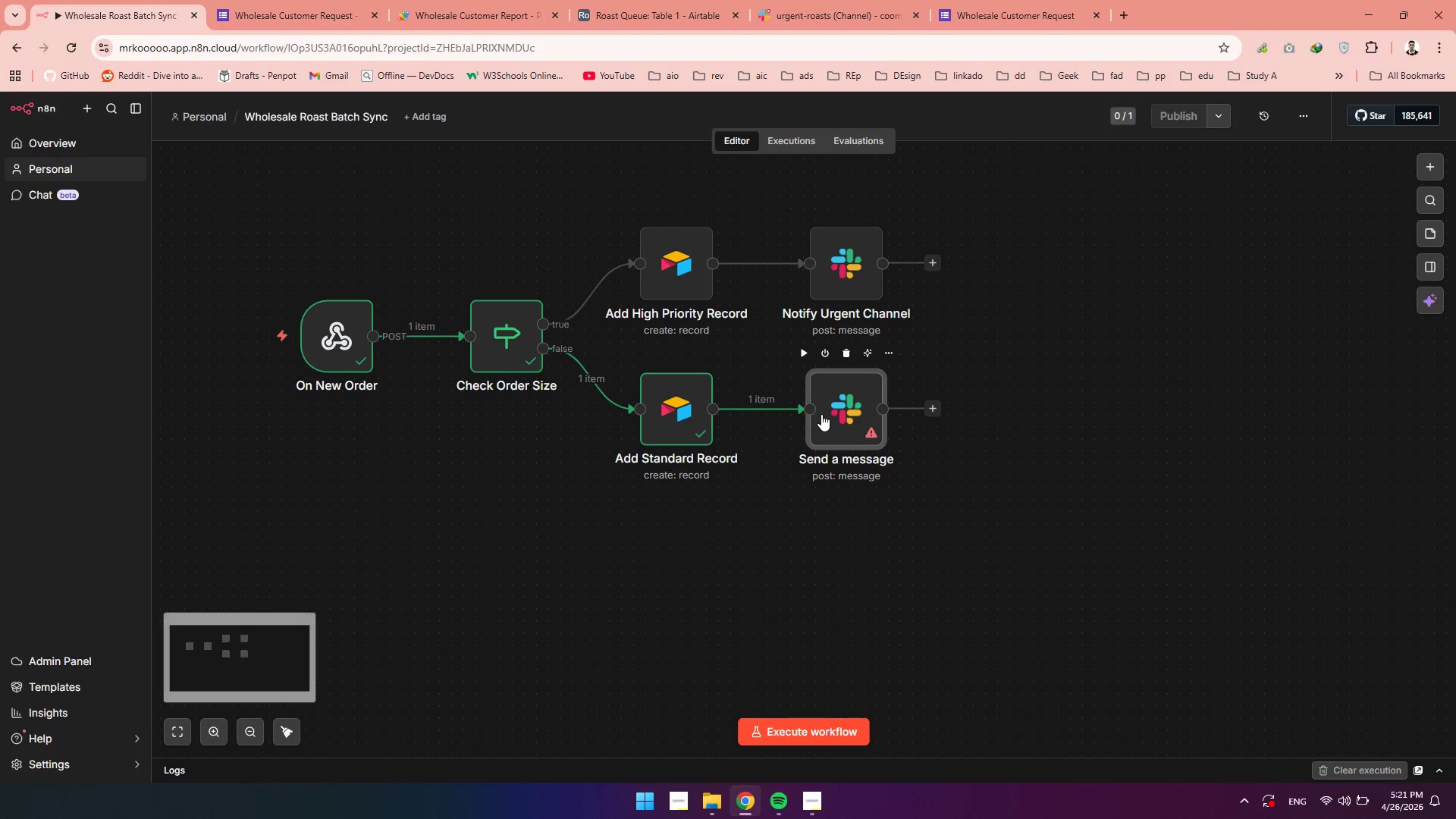 
double_click([821, 414])
 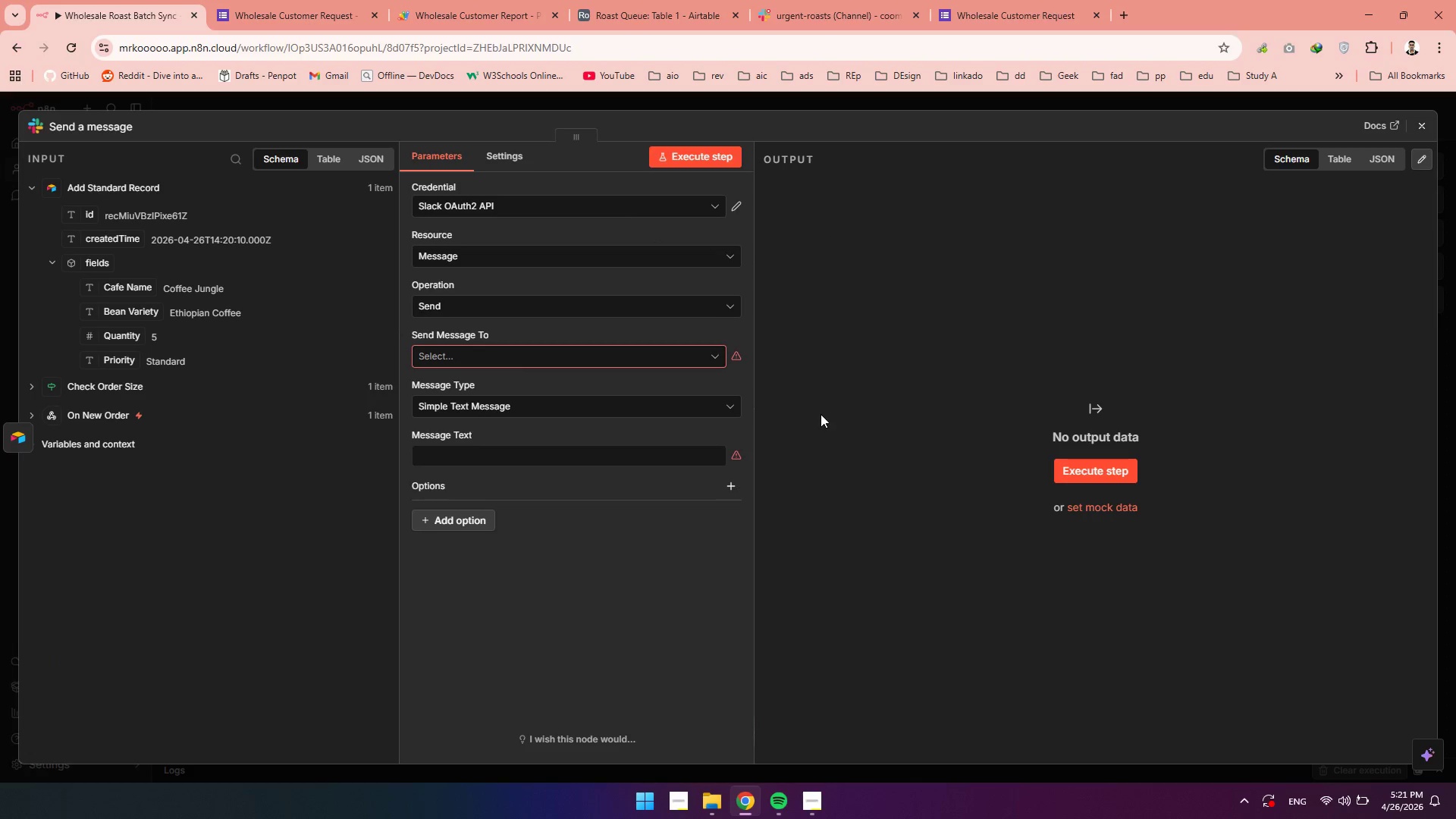 
left_click([86, 131])
 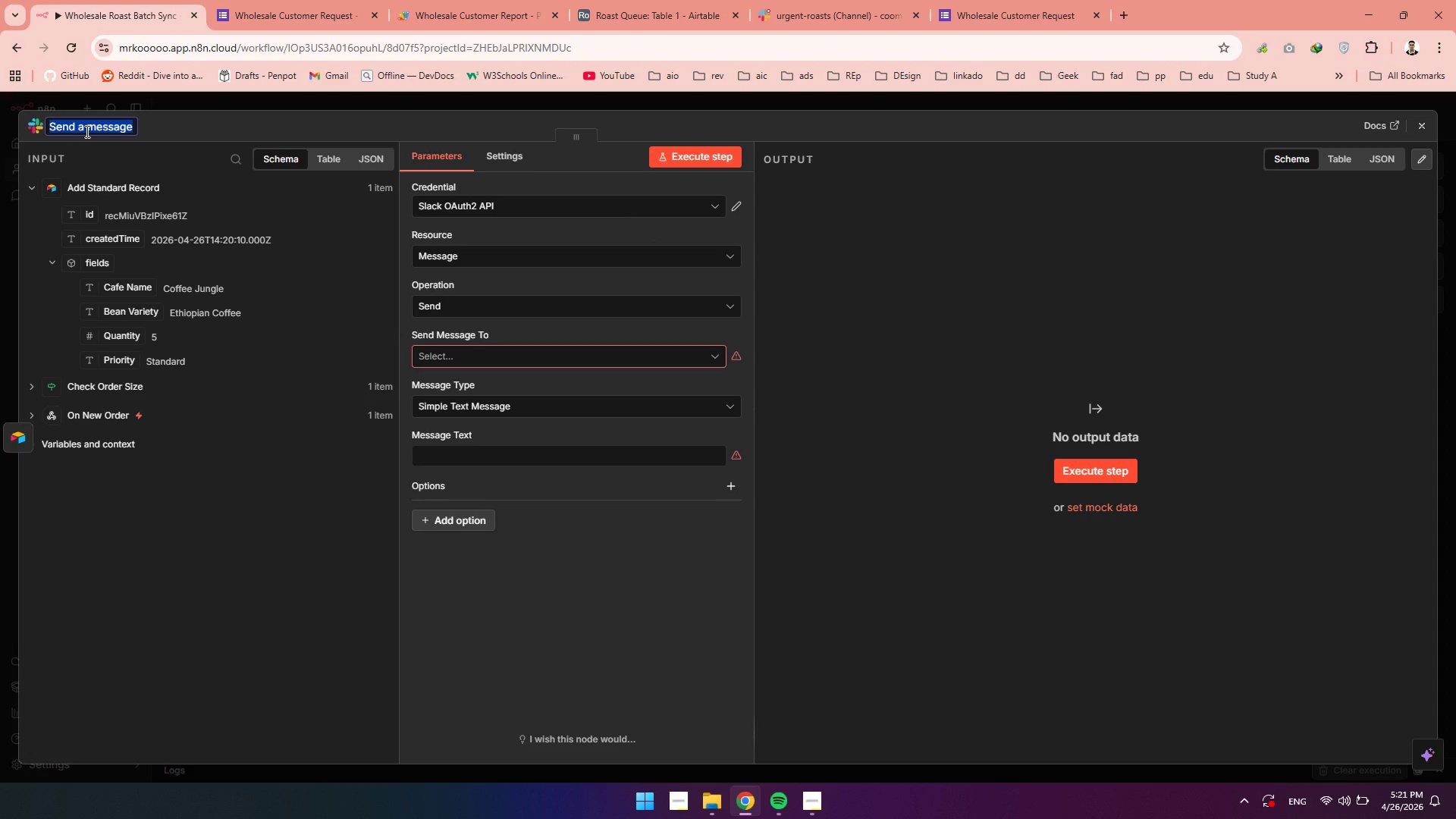 
type(Notify General Chanel)
 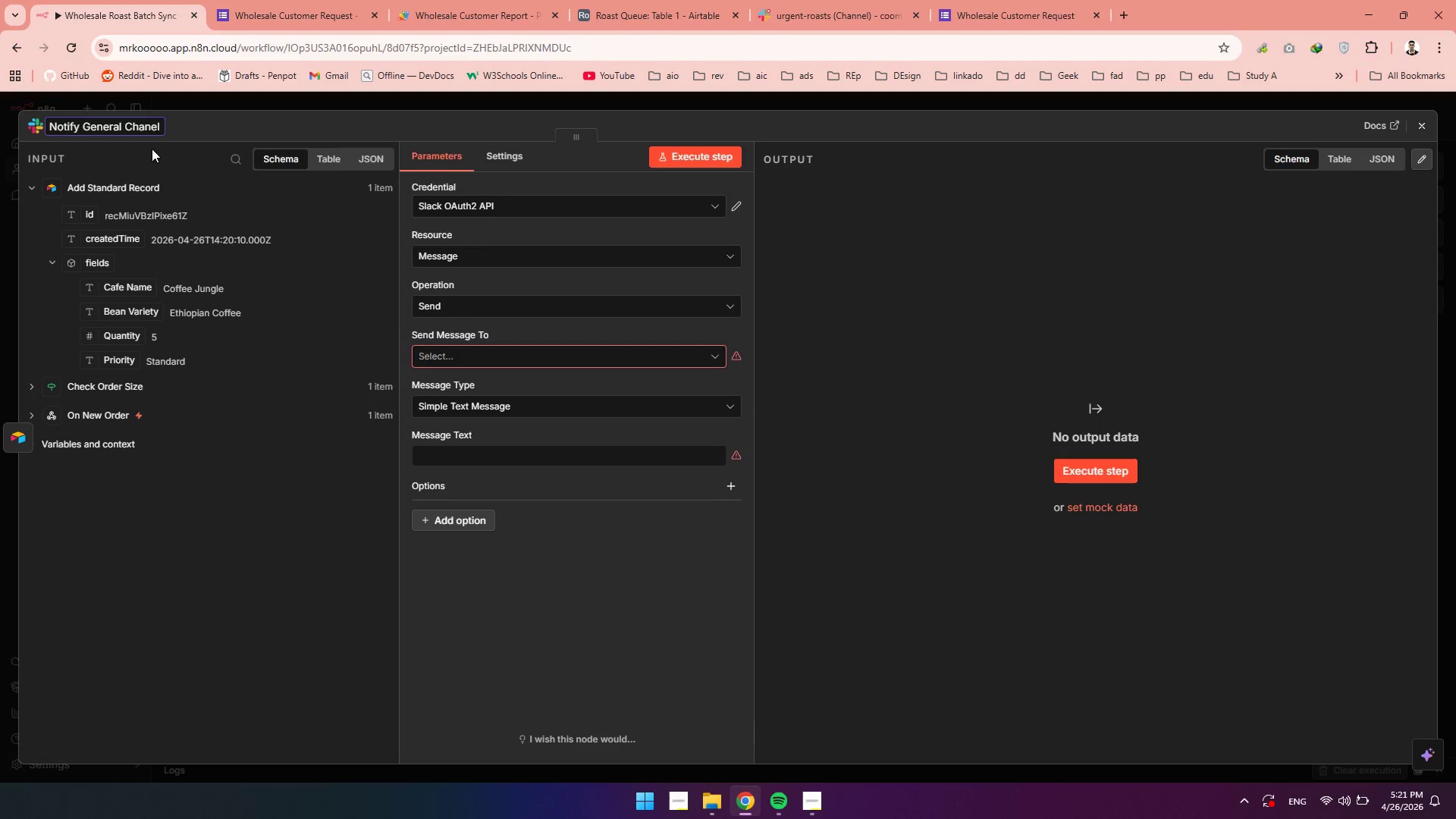 
left_click([143, 130])
 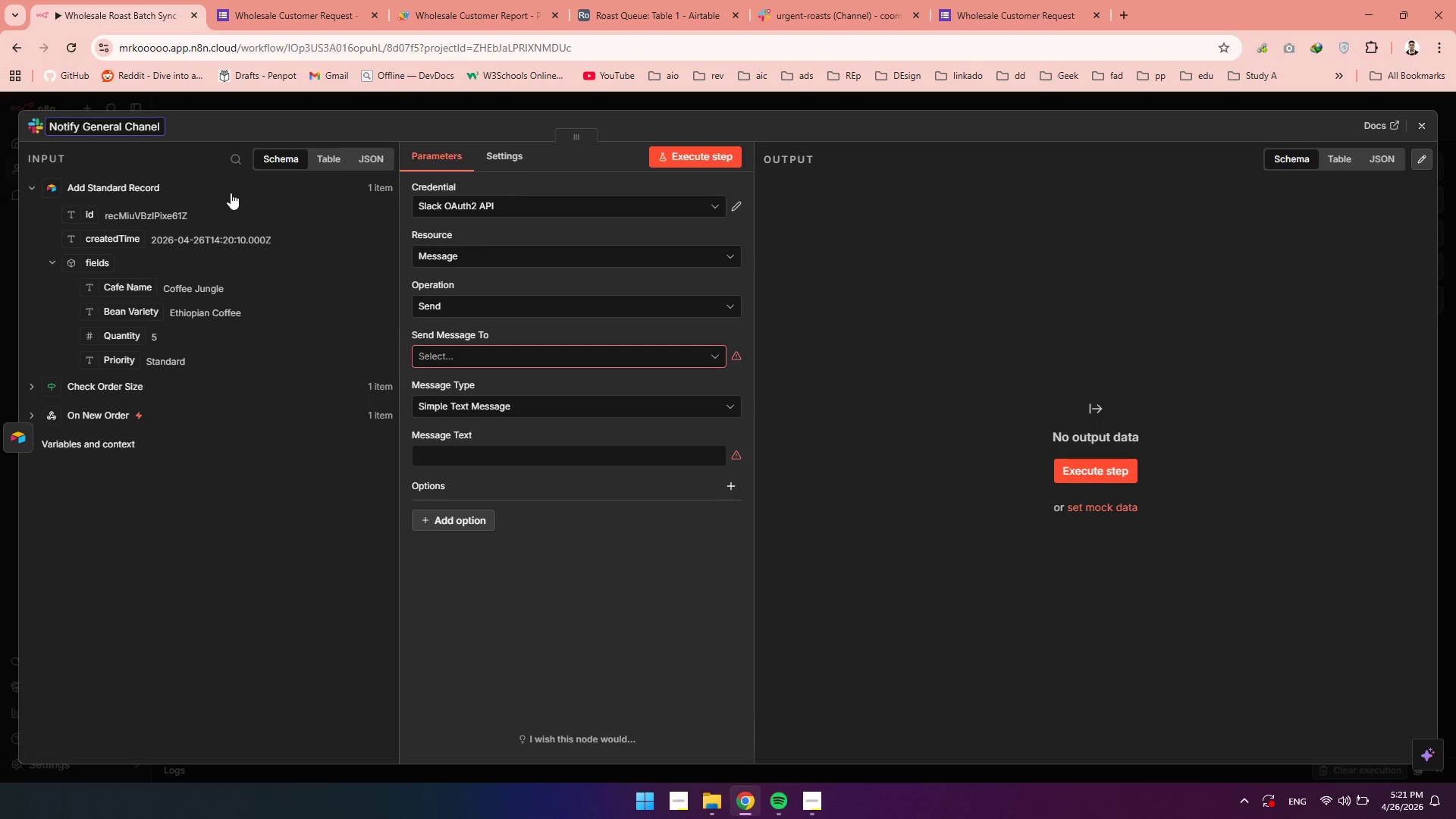 
key(N)
 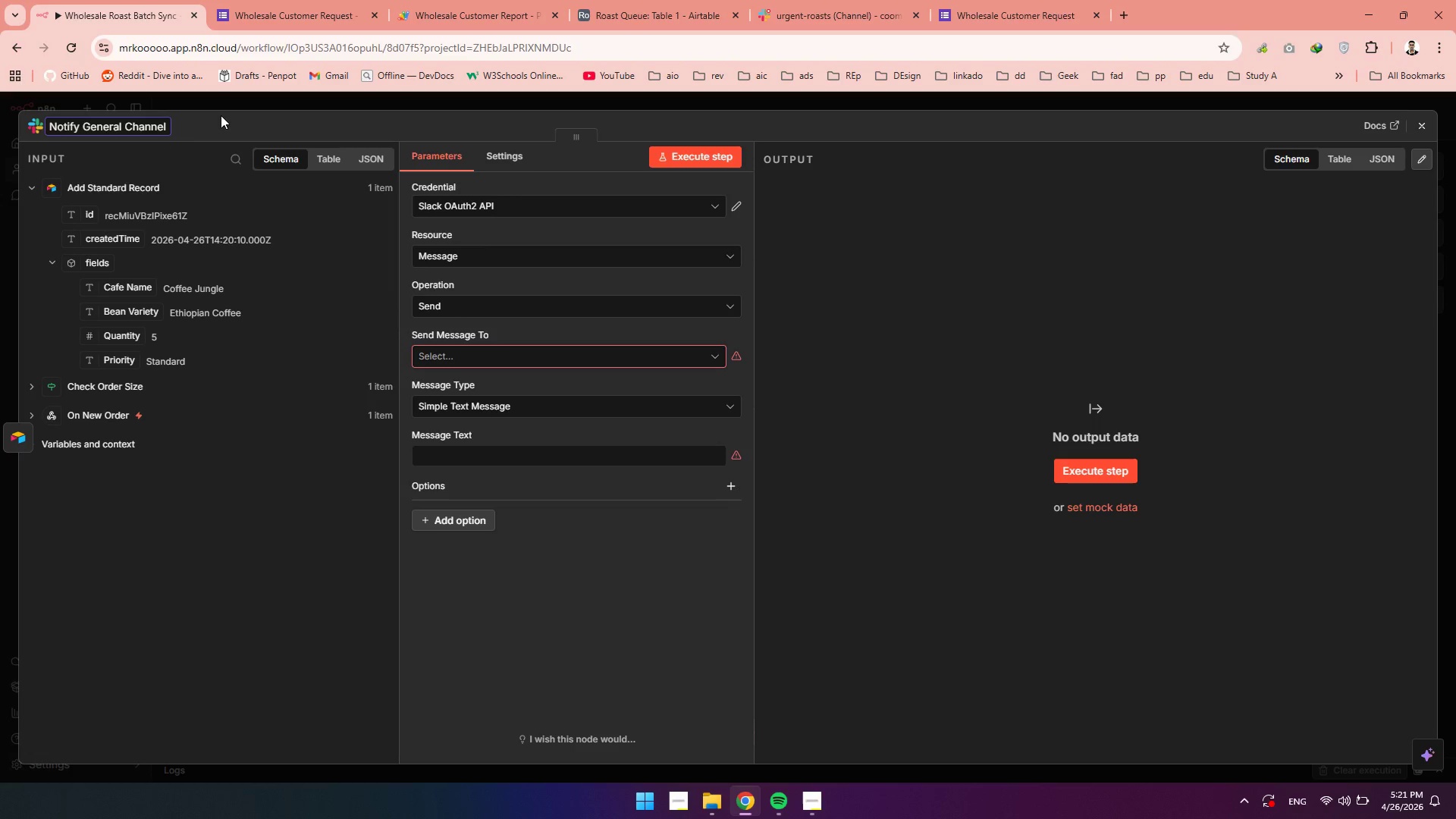 
left_click([221, 115])
 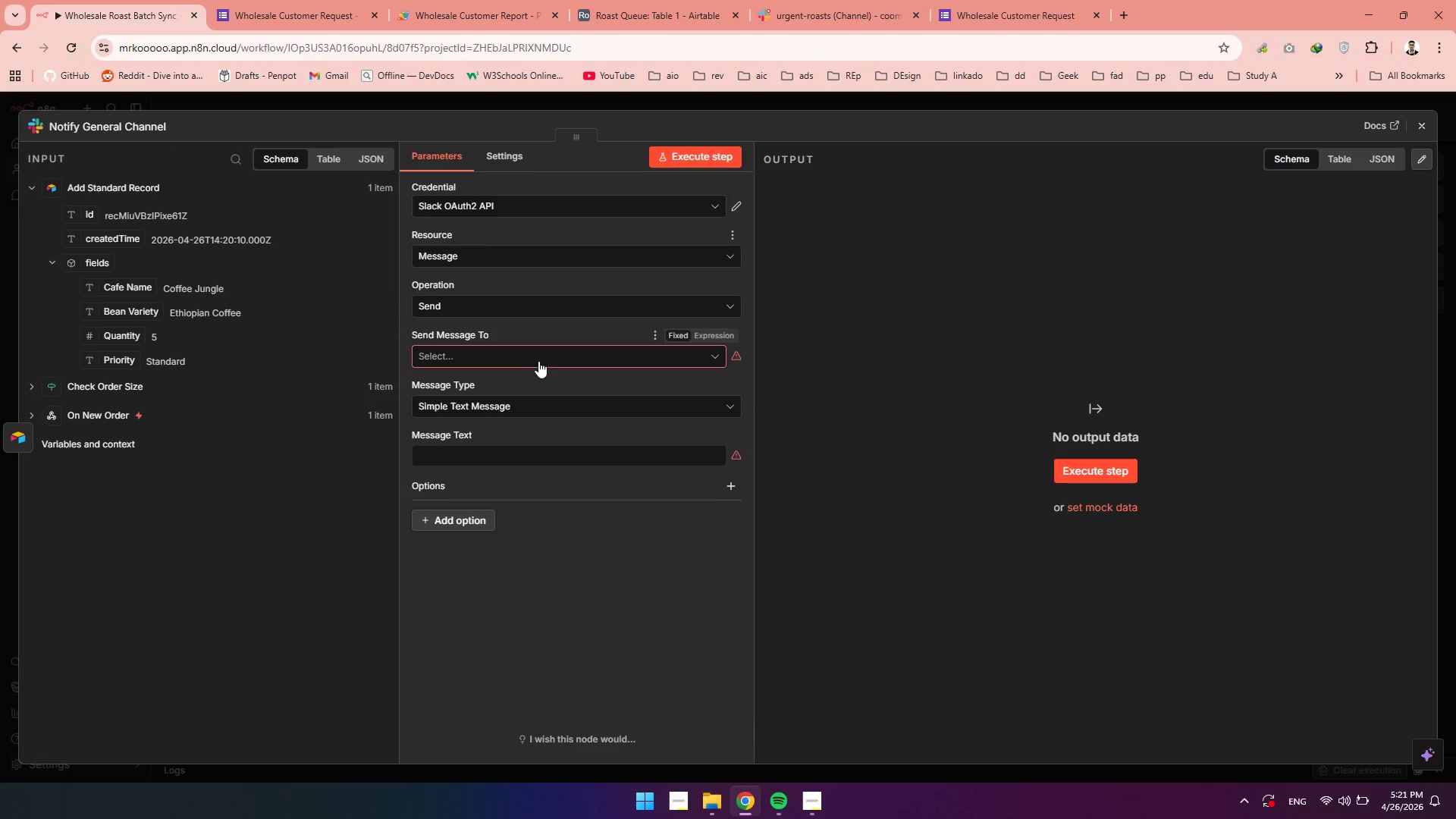 
left_click([466, 363])
 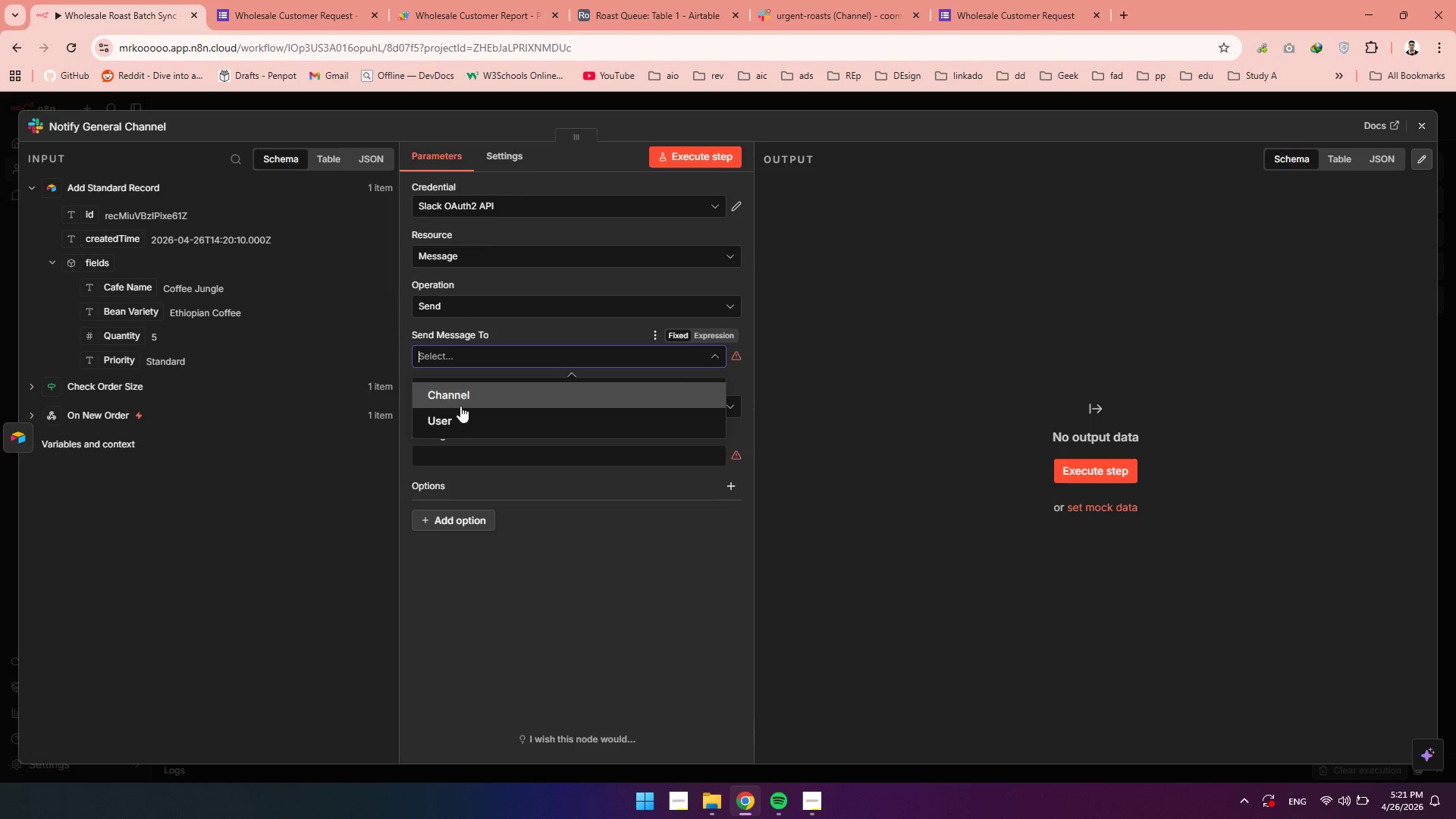 
left_click([460, 406])
 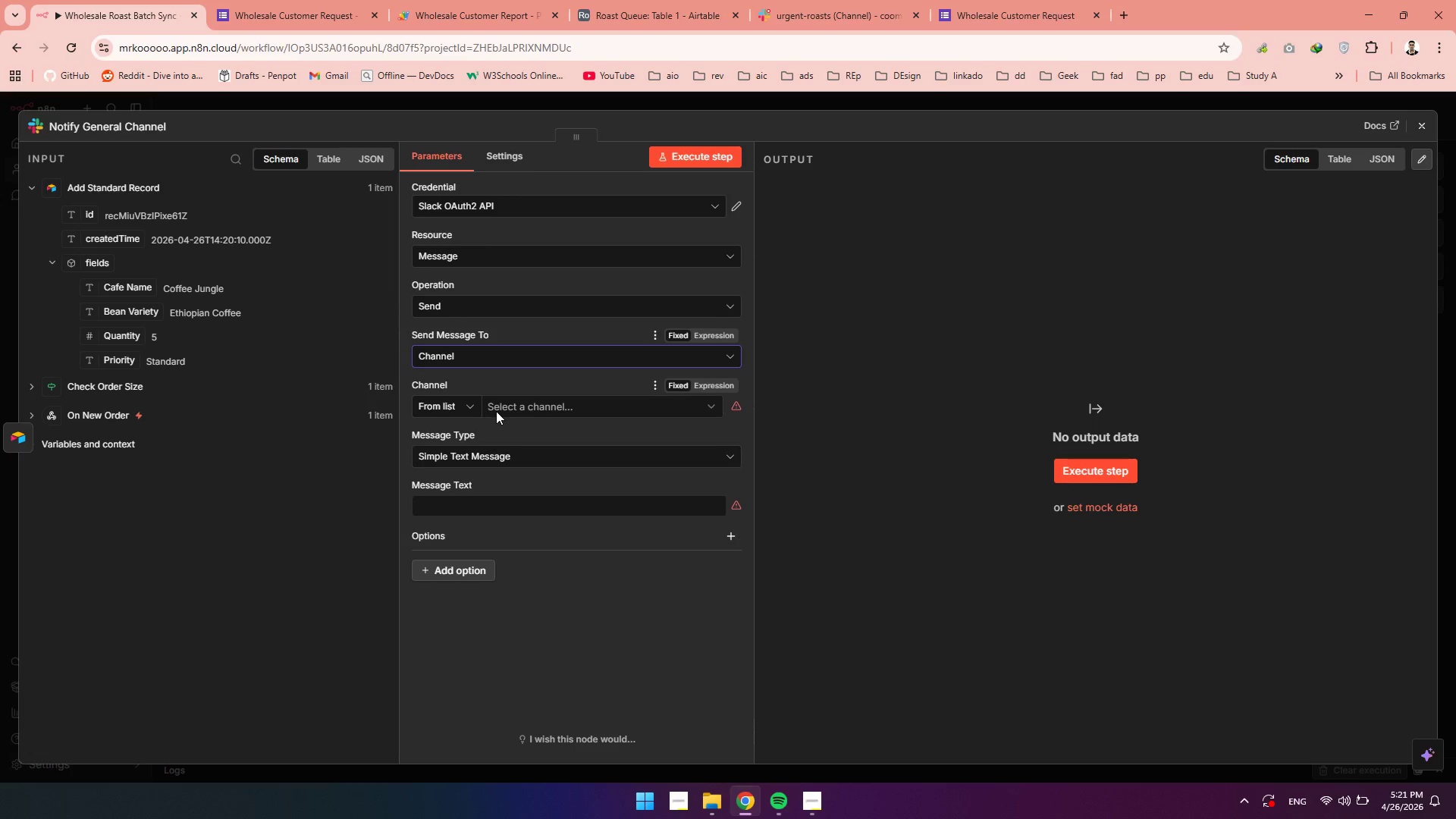 
left_click([528, 412])
 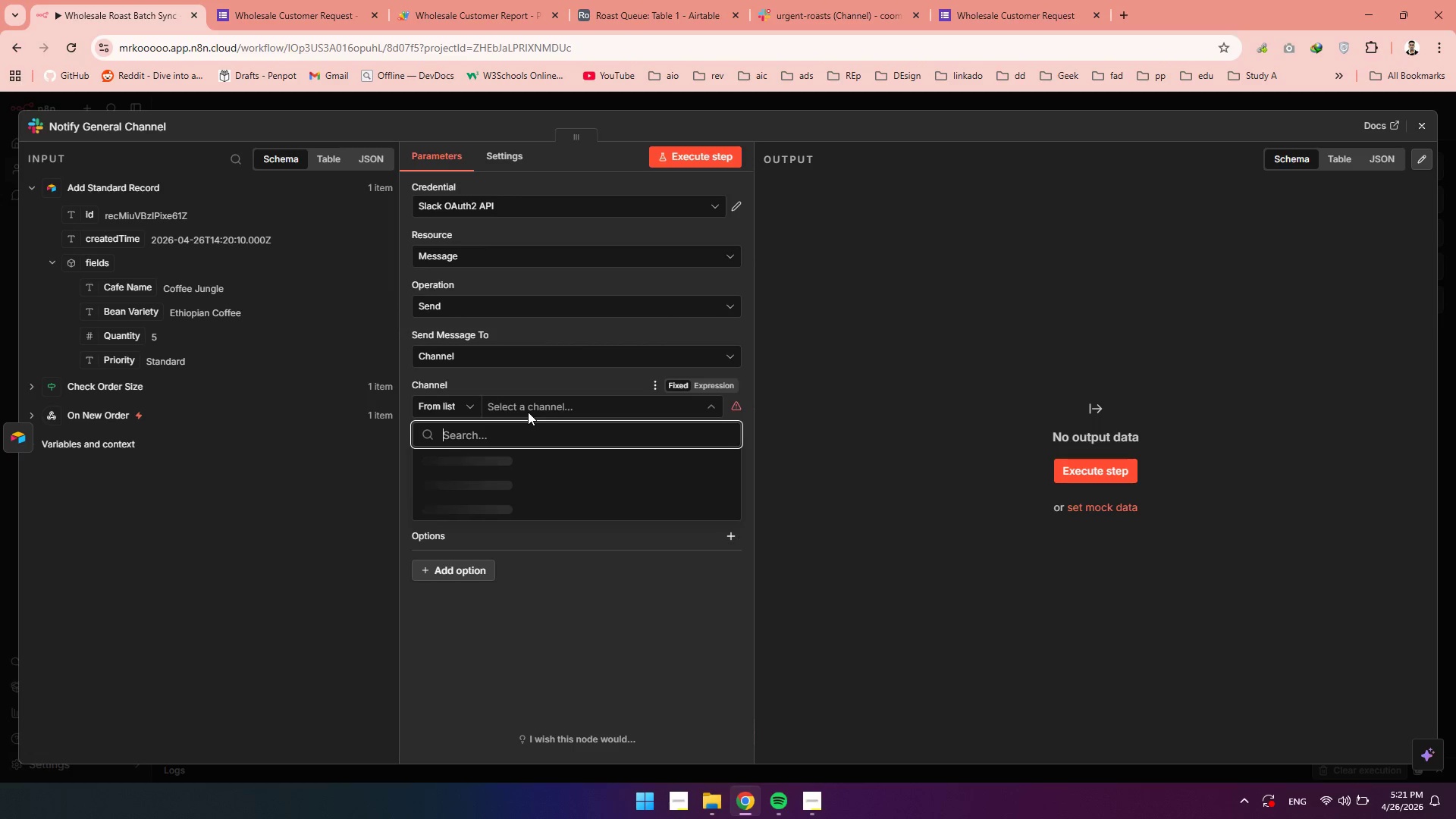 
mouse_move([522, 445])
 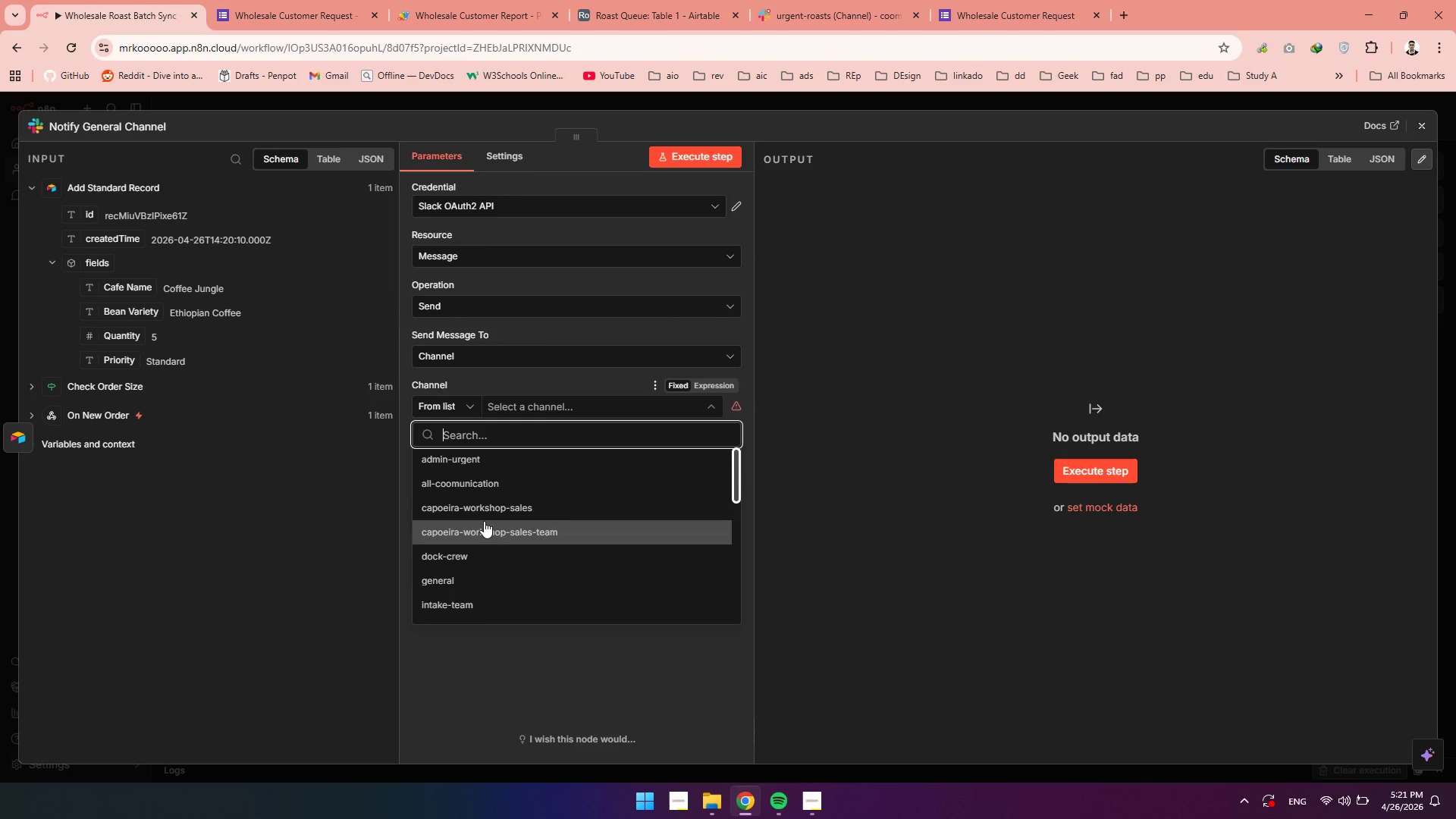 
scroll: coordinate [484, 521], scroll_direction: down, amount: 6.0
 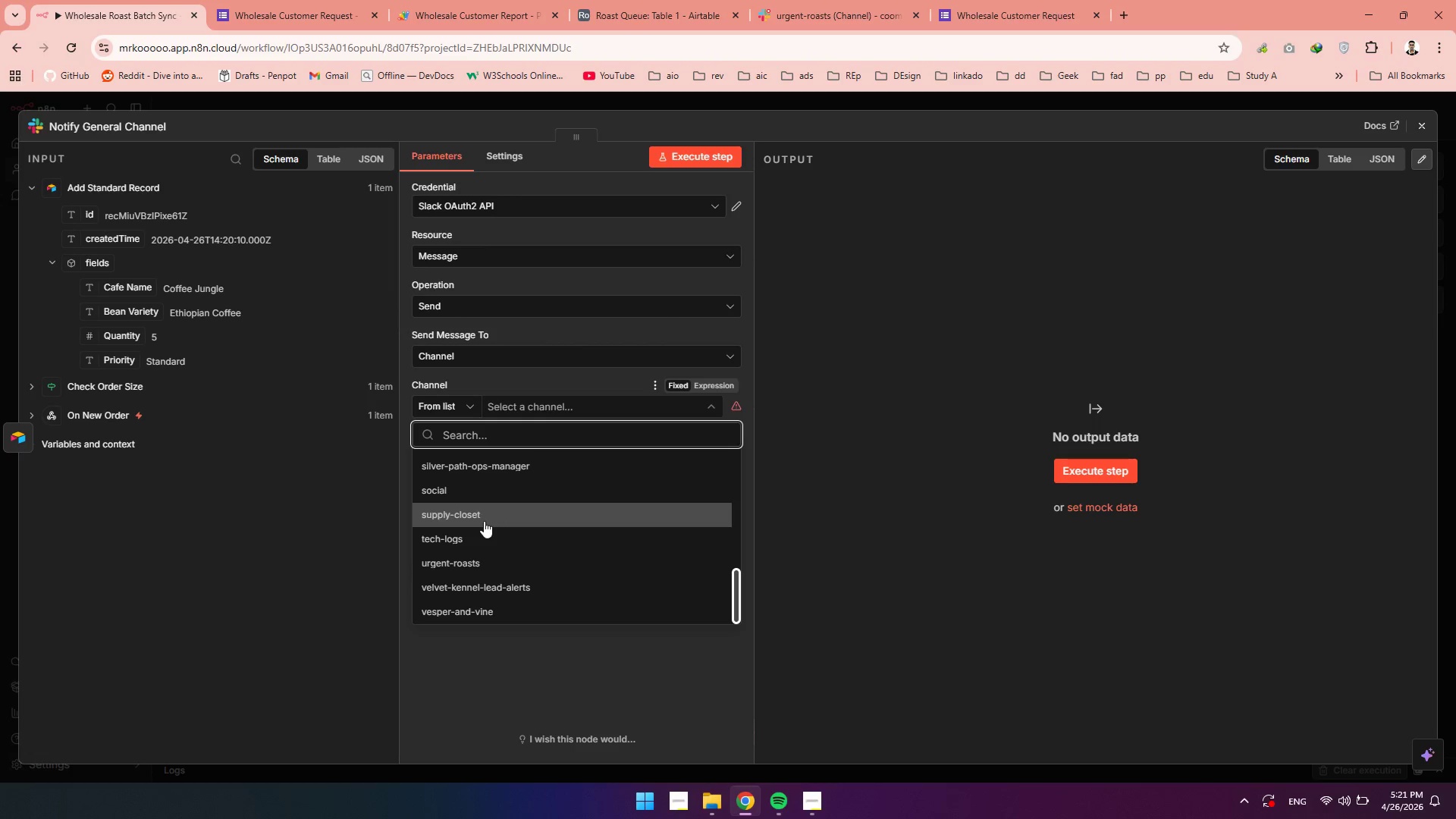 
wait(8.02)
 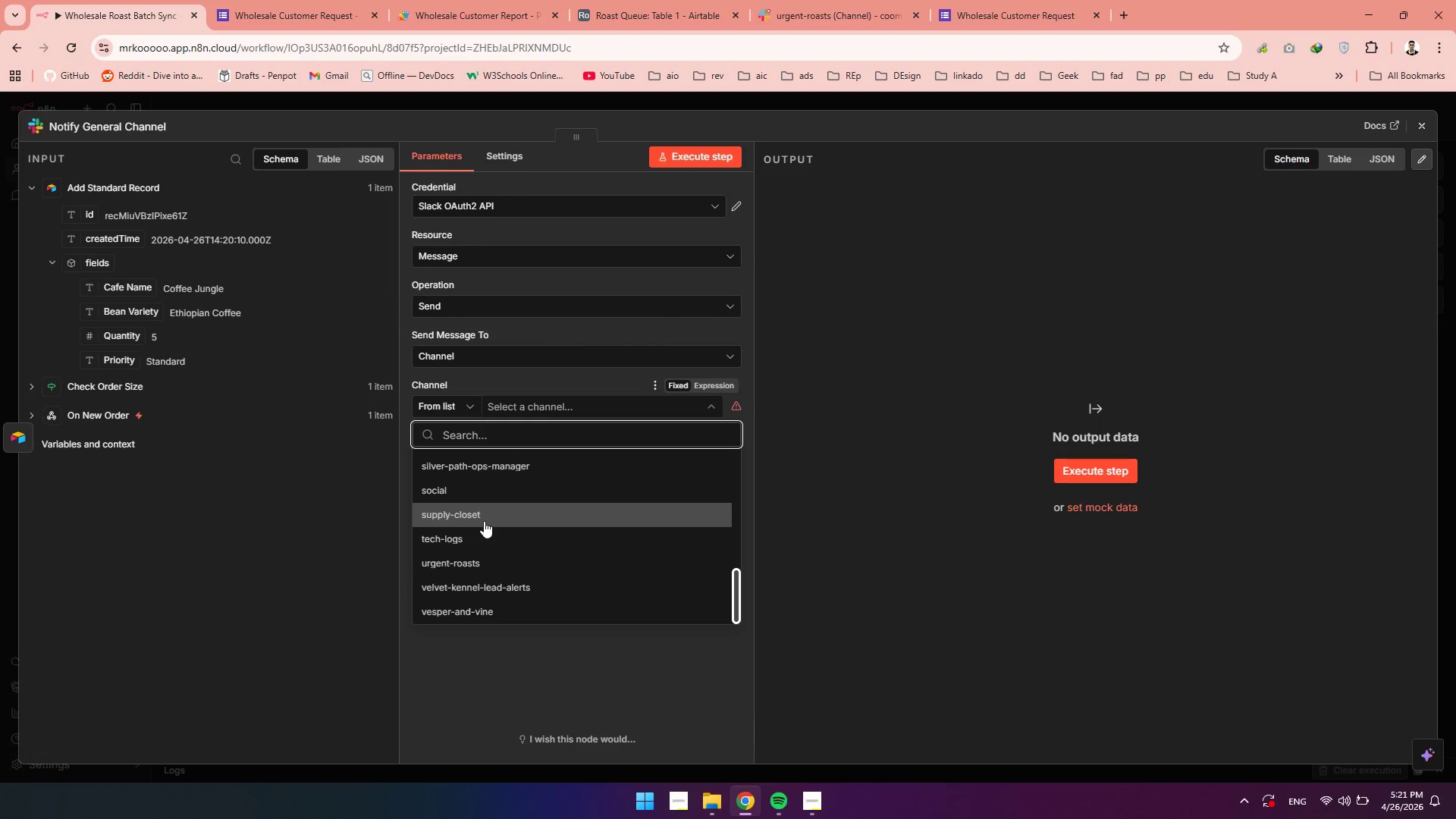 
scroll: coordinate [484, 521], scroll_direction: up, amount: 2.0
 